 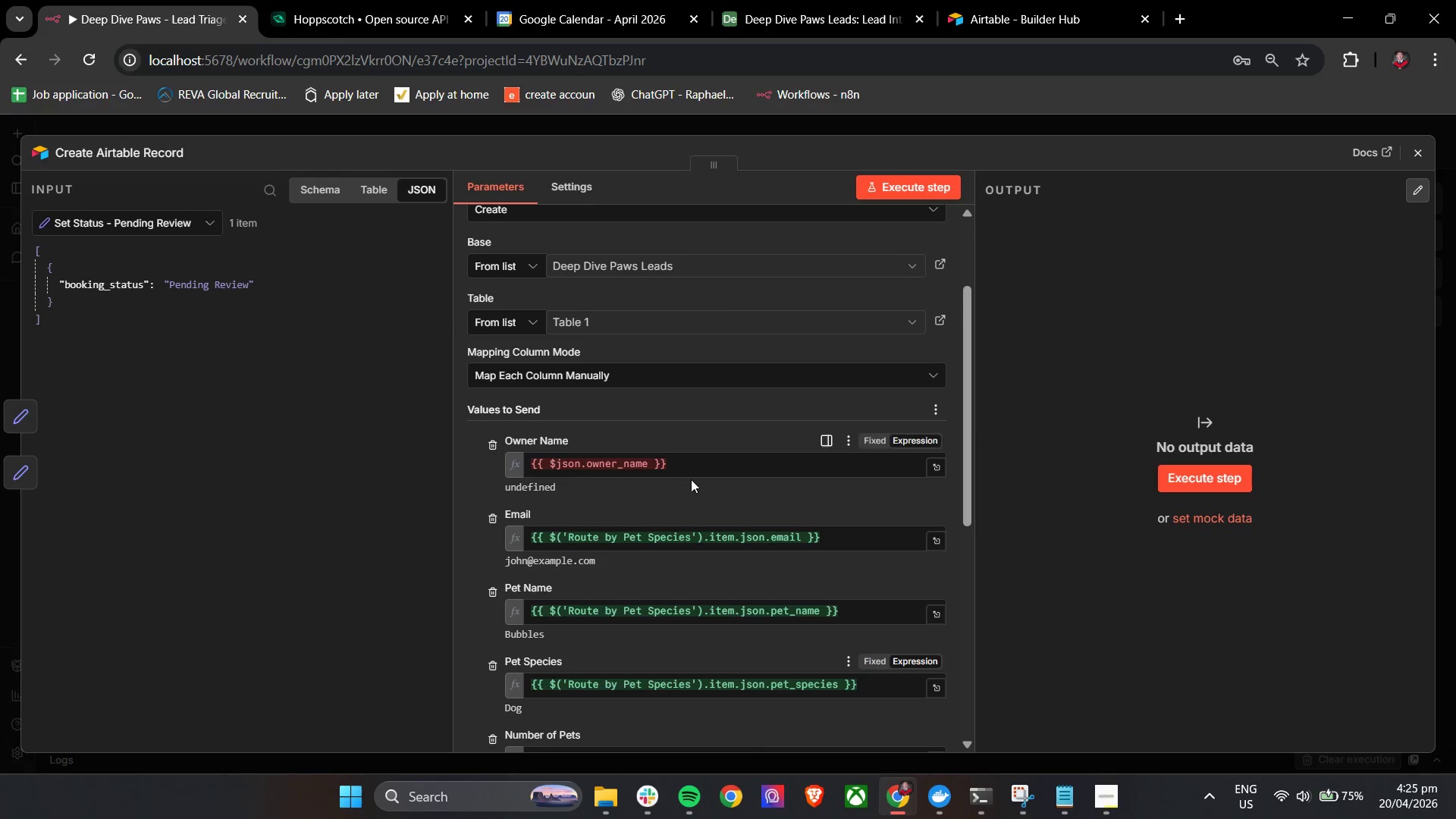 
left_click([695, 501])
 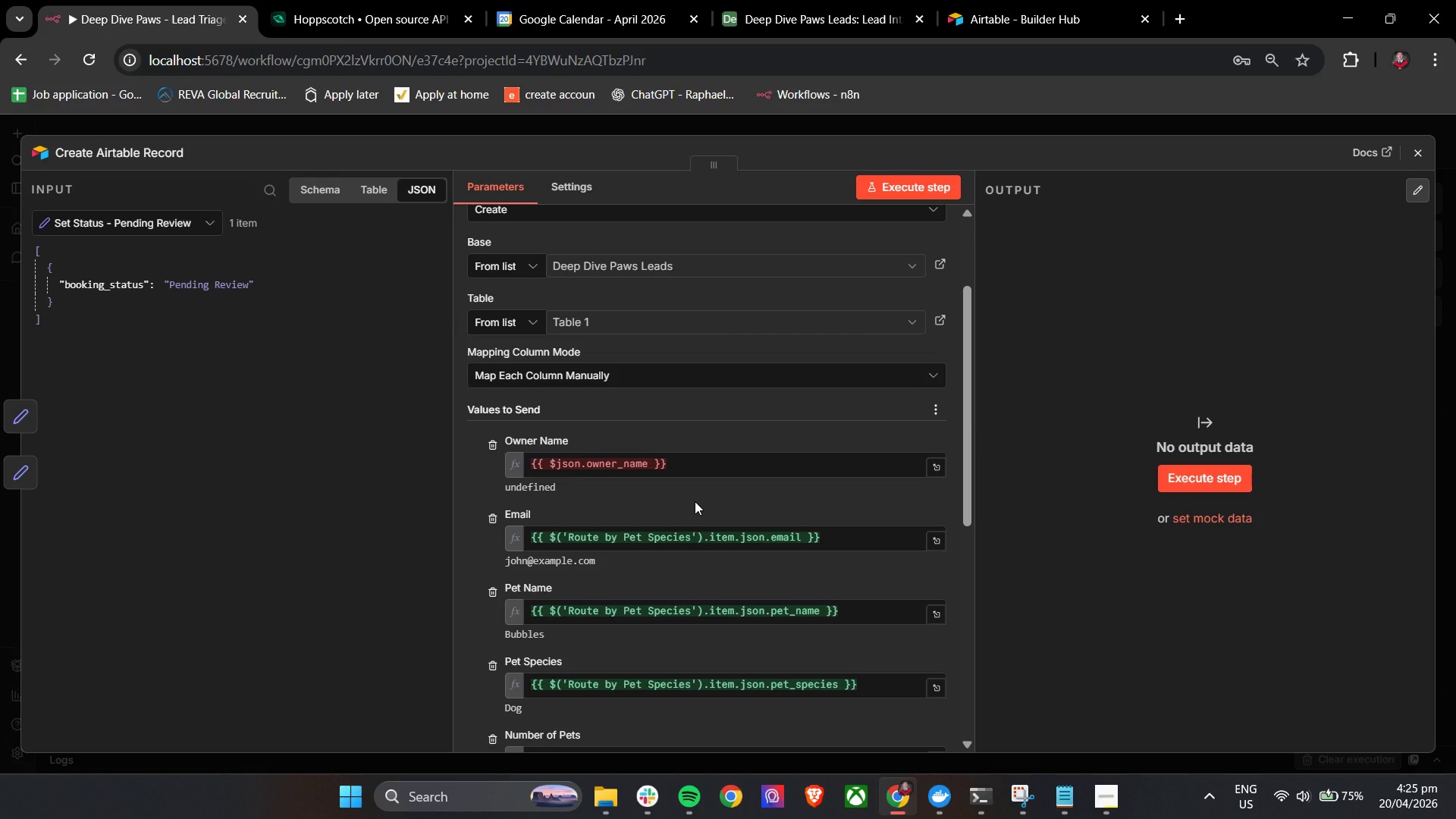 
wait(6.34)
 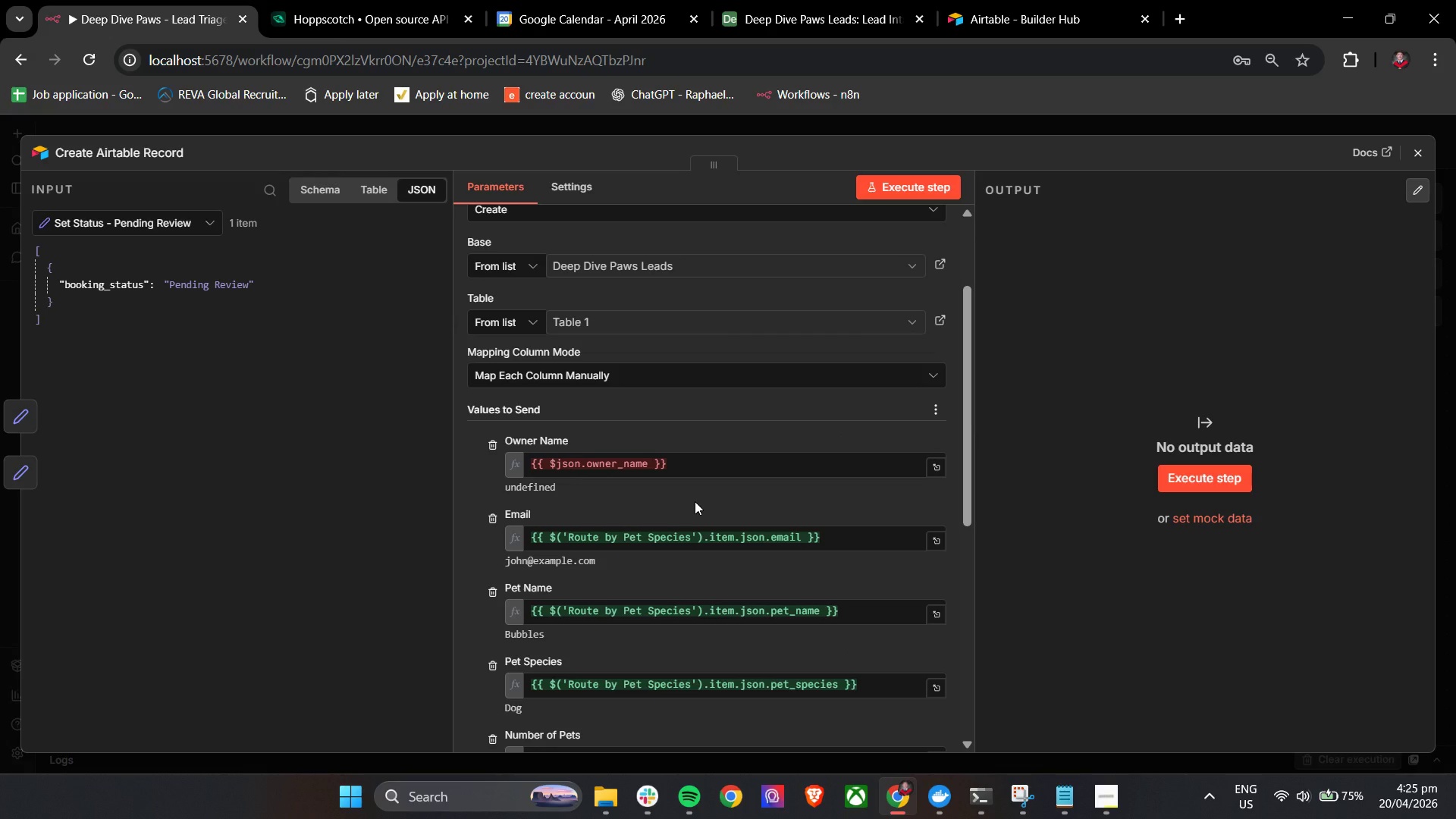 
left_click([1420, 152])
 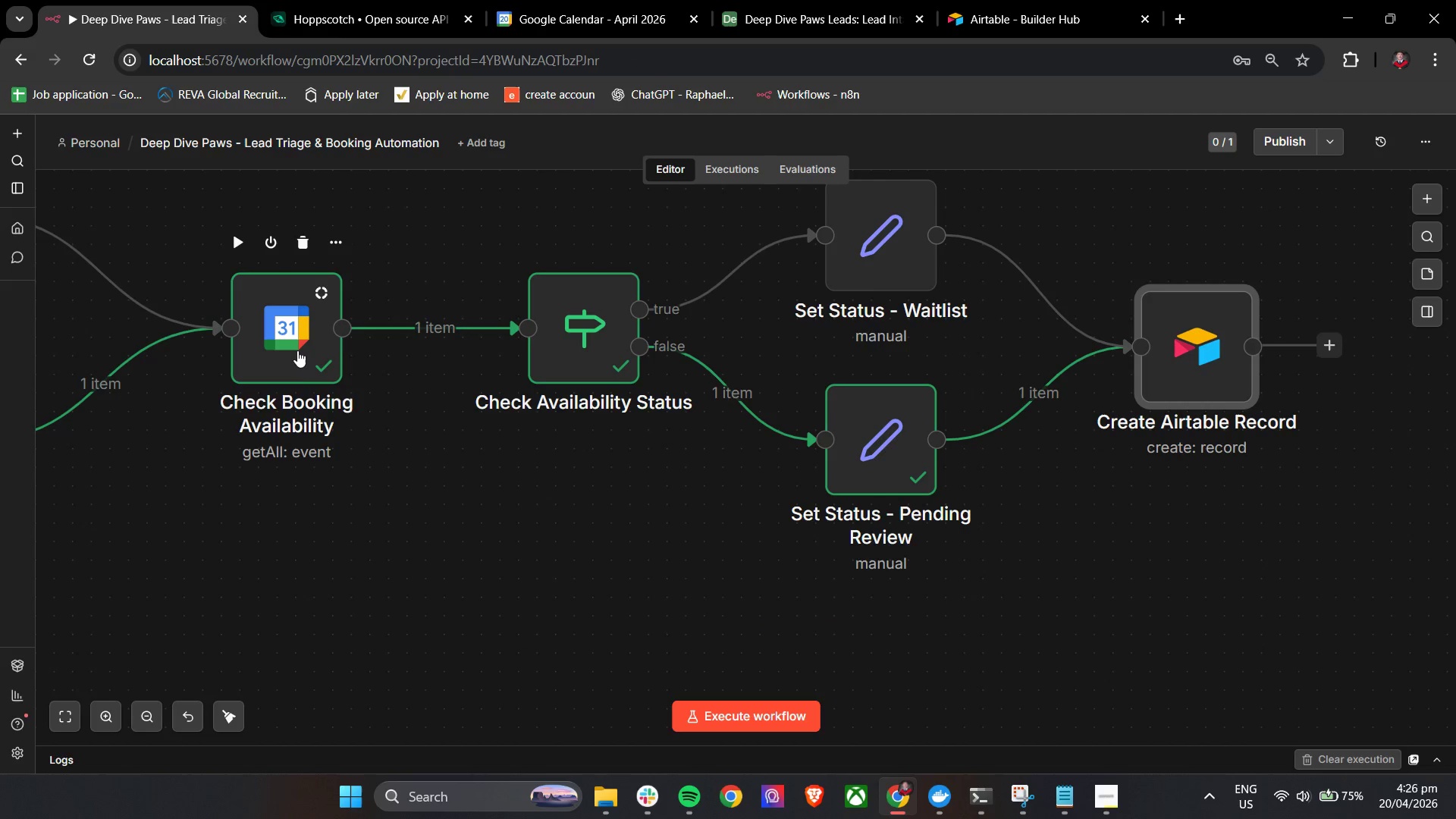 
double_click([297, 350])
 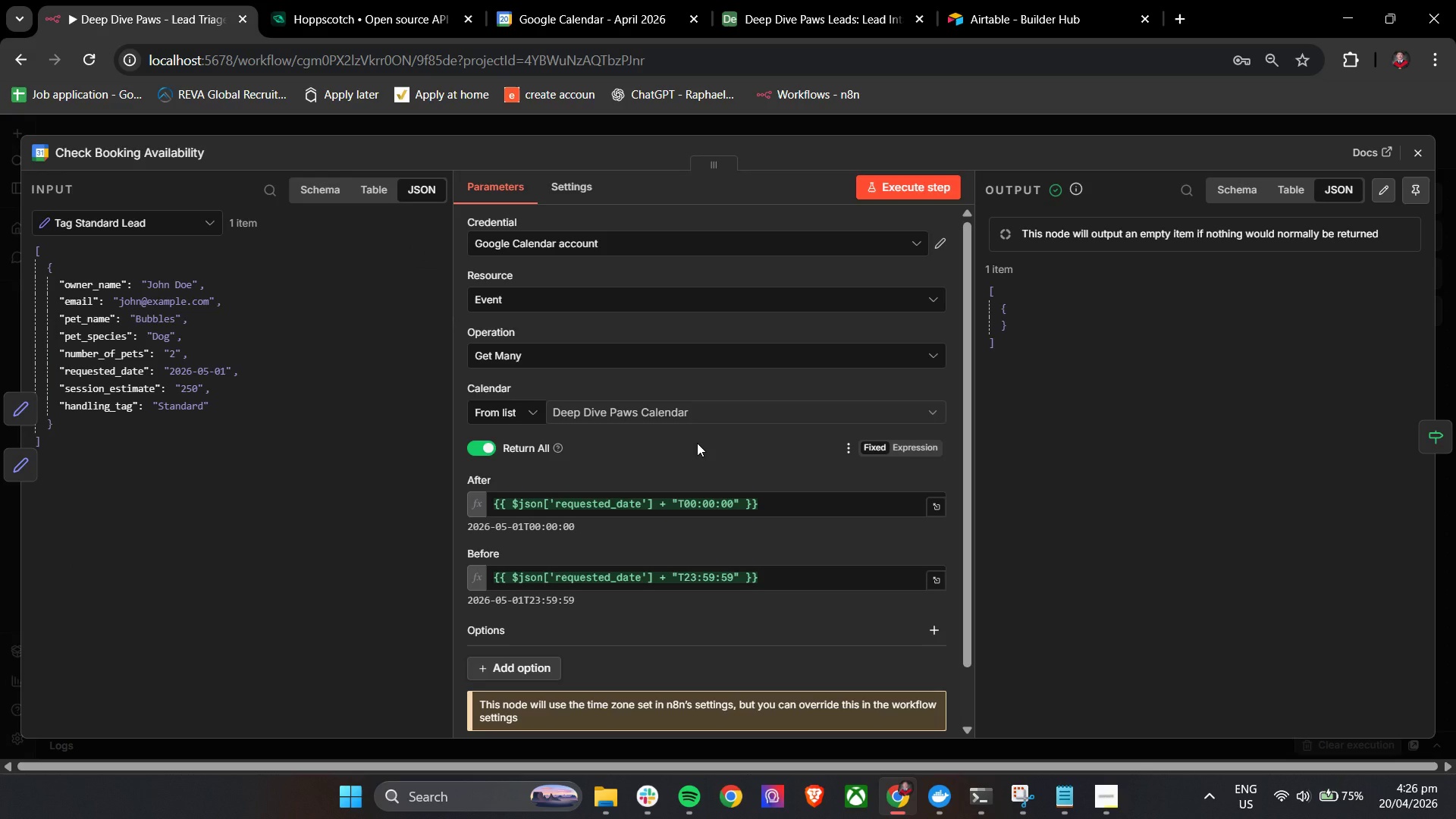 
left_click([697, 443])
 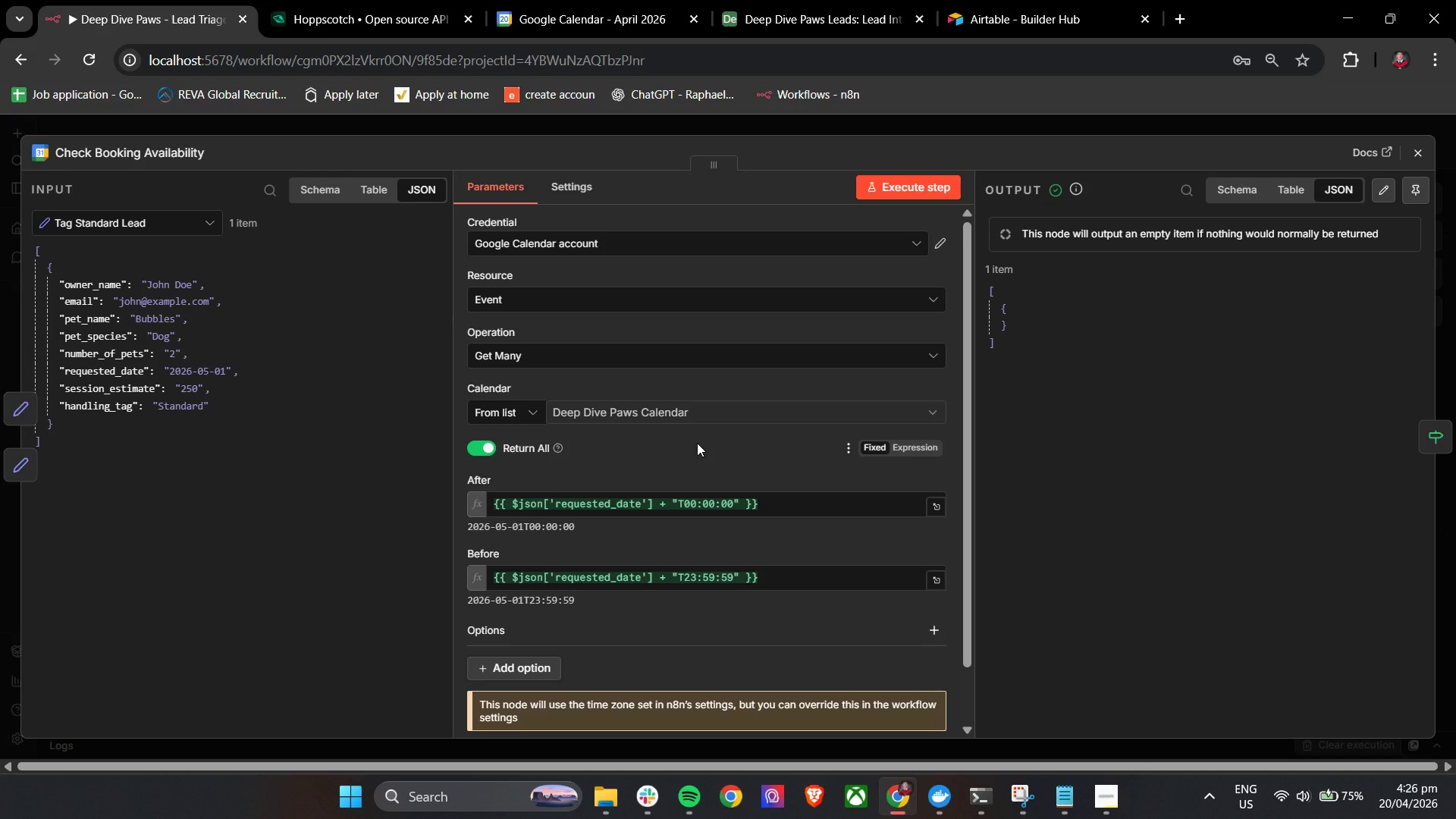 
left_click([686, 459])
 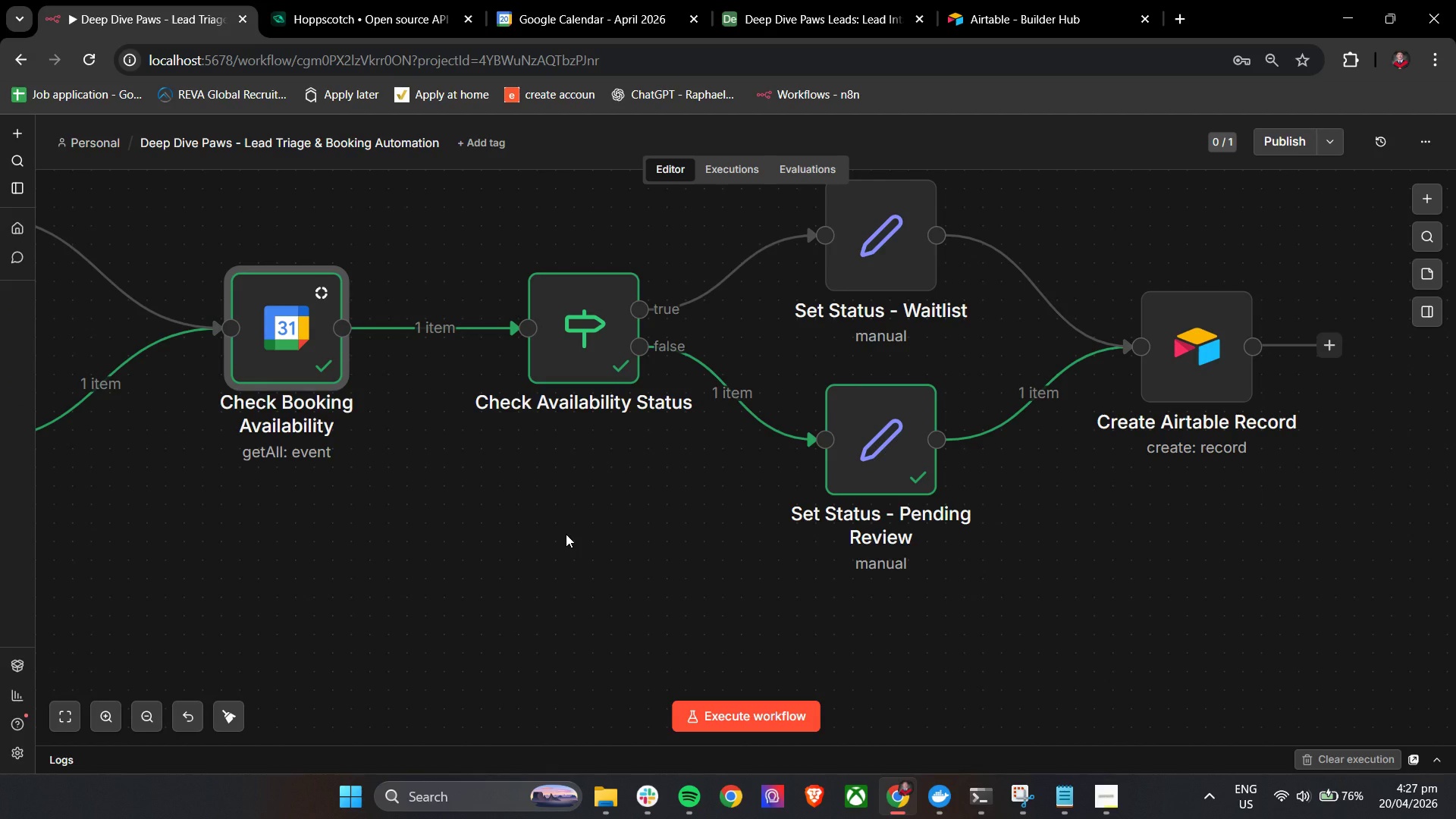 
wait(58.16)
 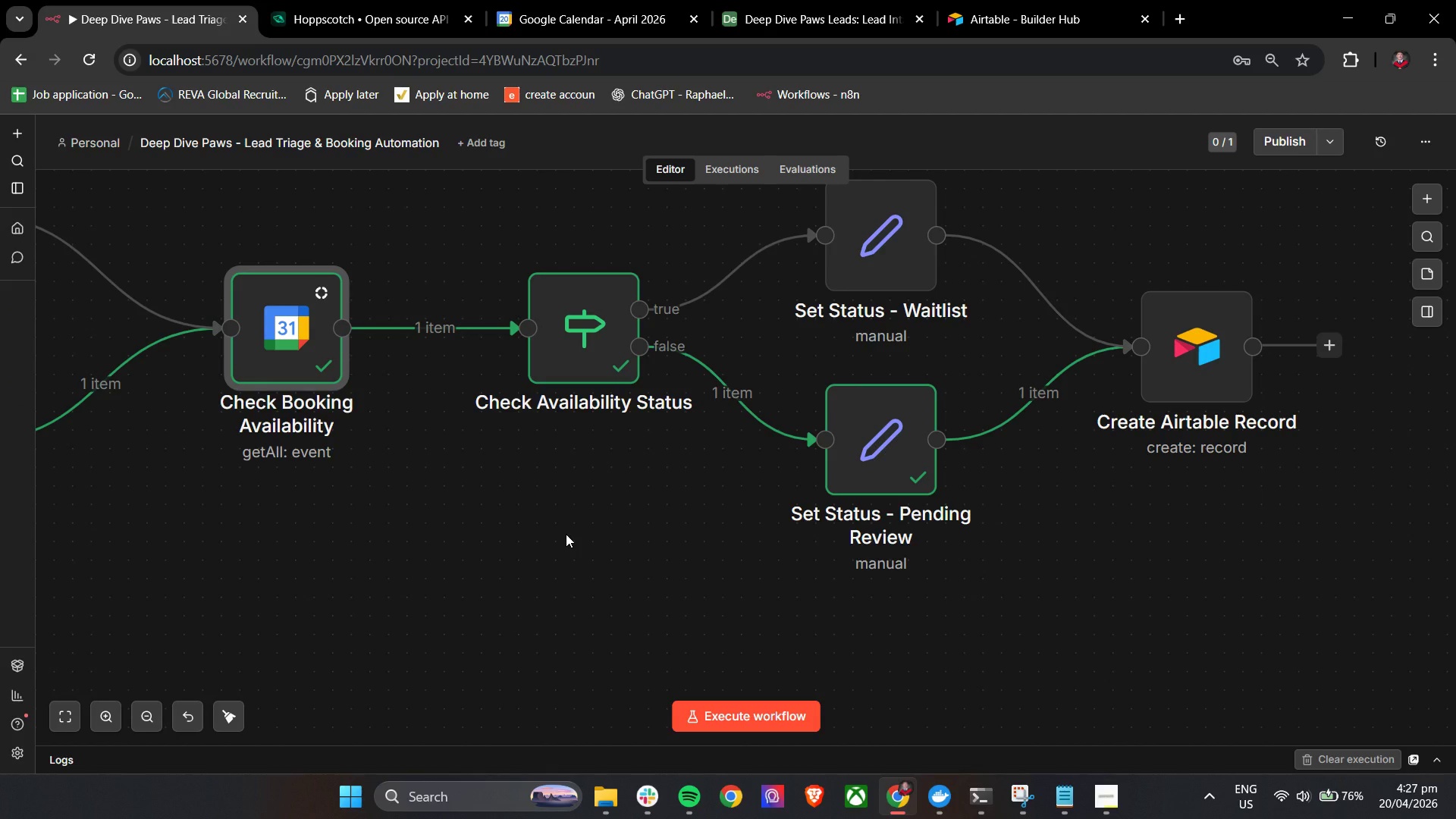 
hold_key(key=ControlLeft, duration=1.41)
left_click_drag(start_coordinate=[418, 511], to_coordinate=[607, 516])
 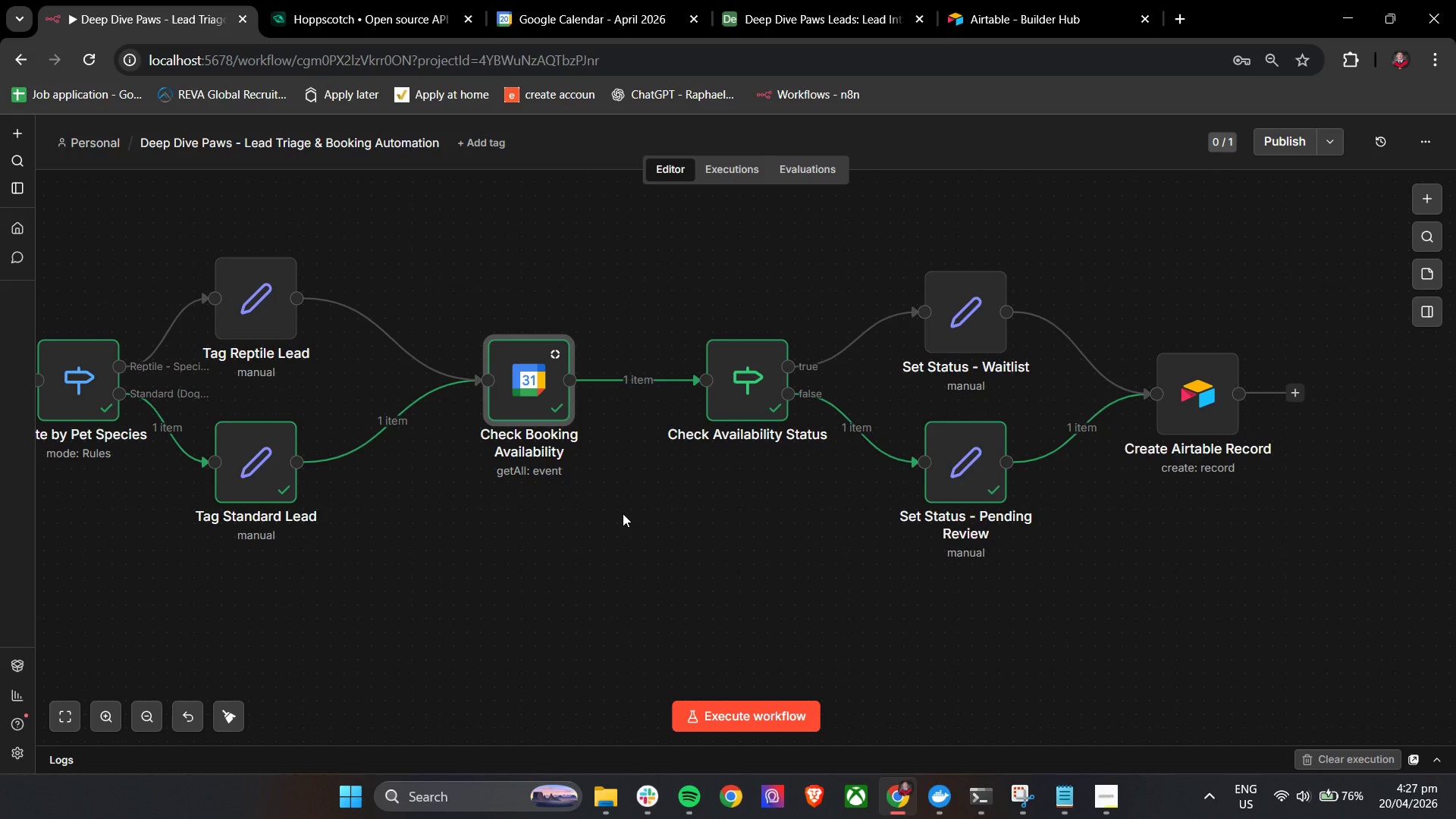 
scroll: coordinate [487, 506], scroll_direction: down, amount: 2.0
 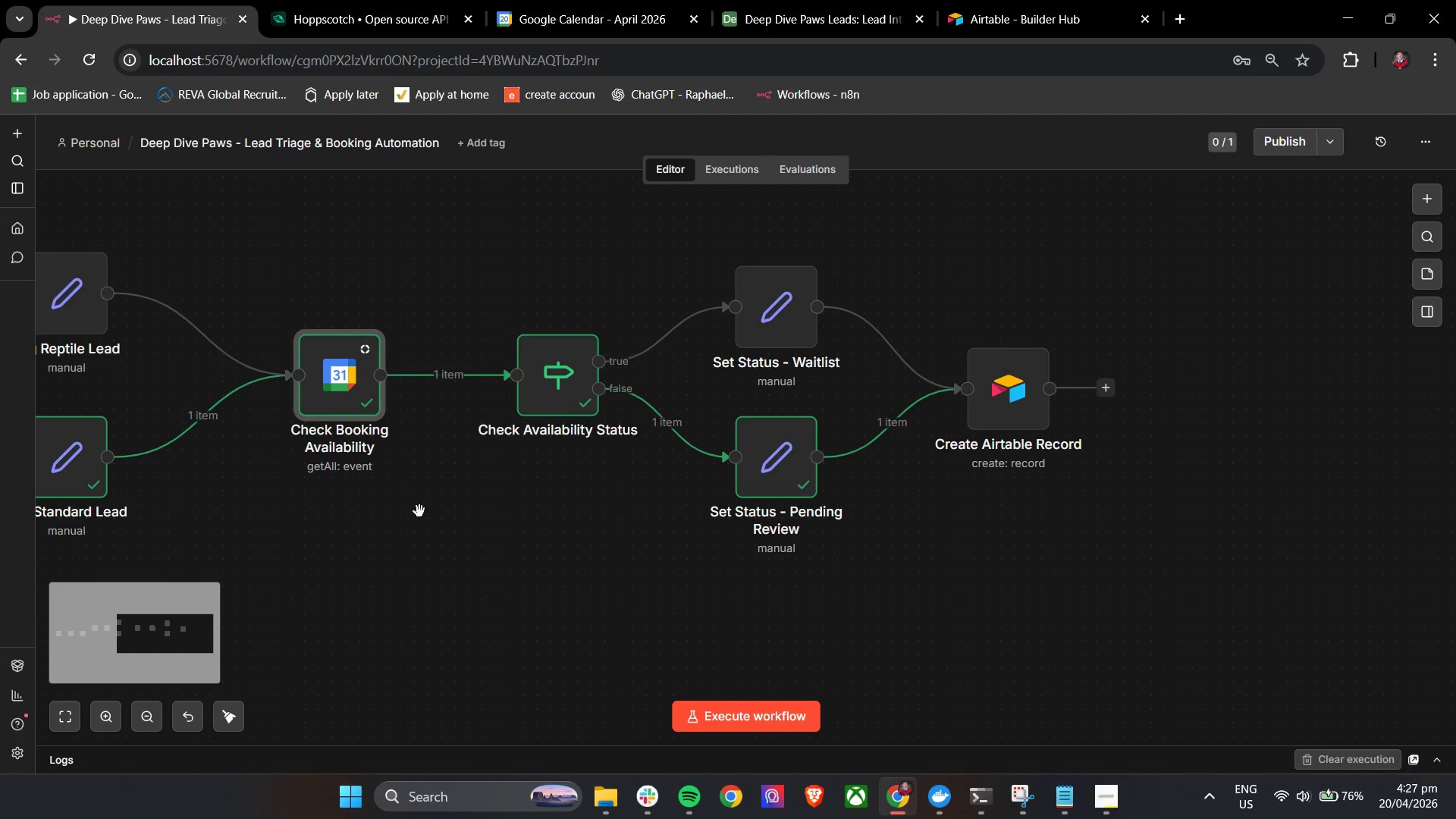 
wait(19.34)
 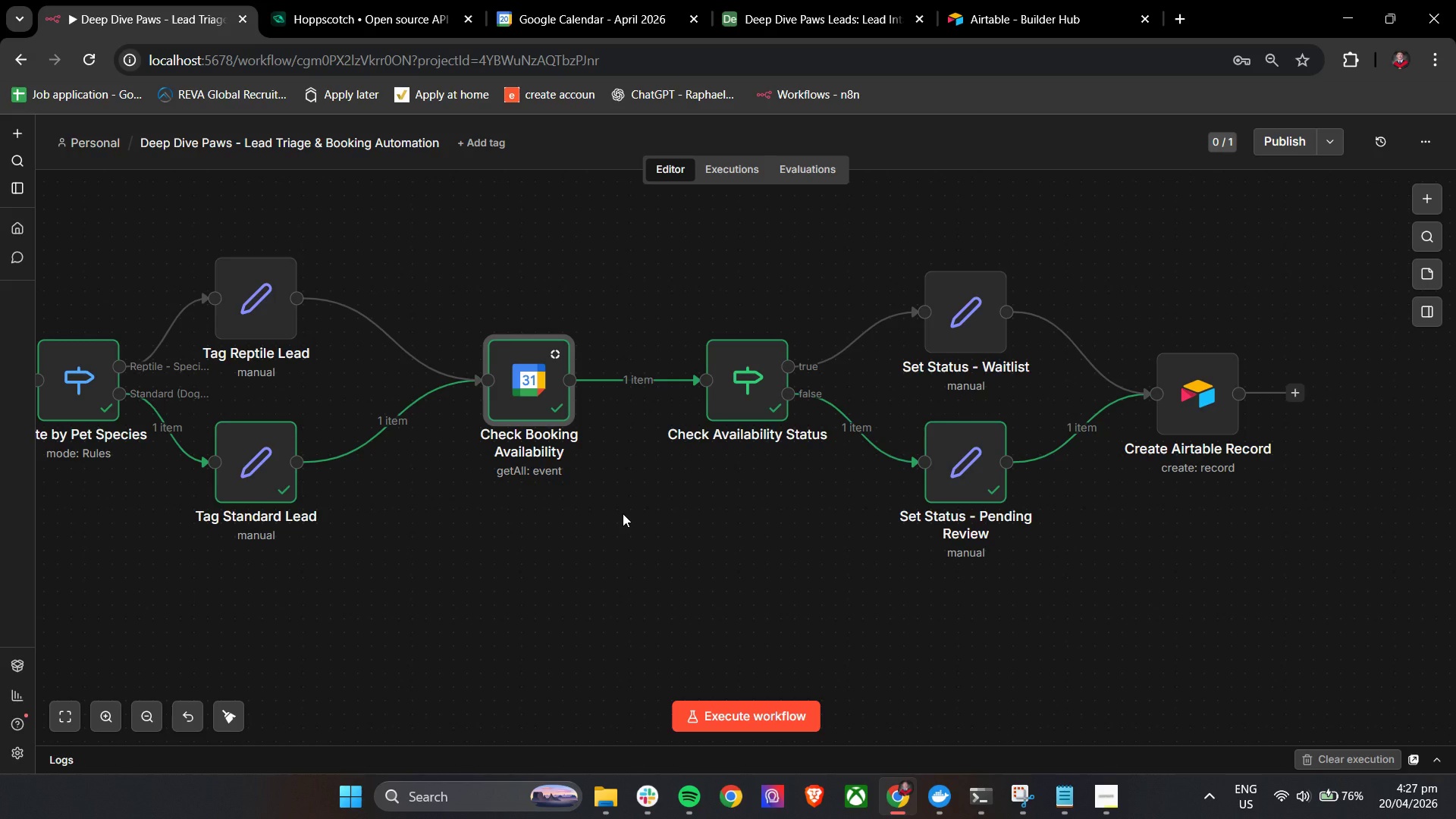 
hold_key(key=ControlLeft, duration=0.5)
 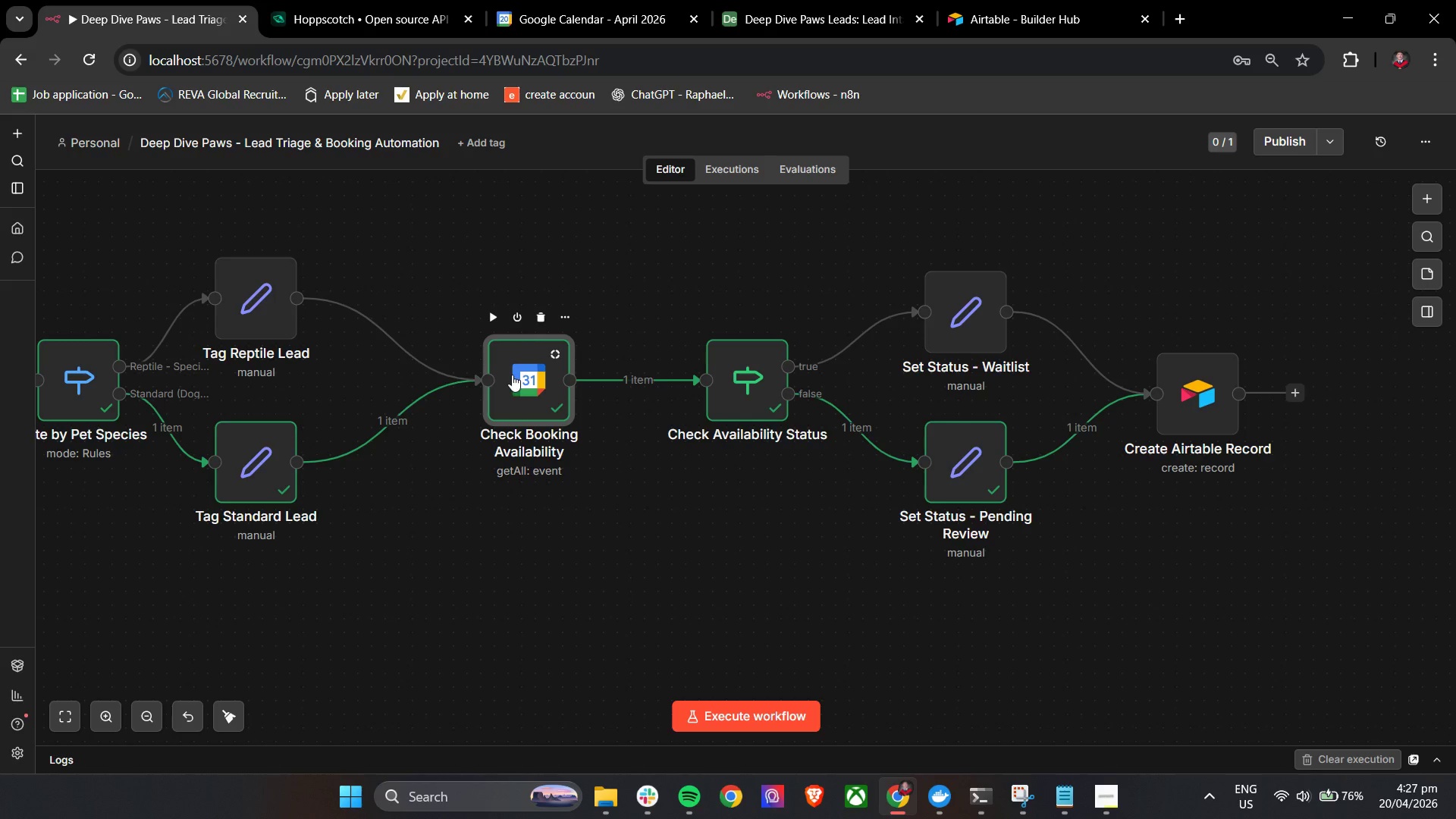 
left_click_drag(start_coordinate=[512, 375], to_coordinate=[554, 378])
 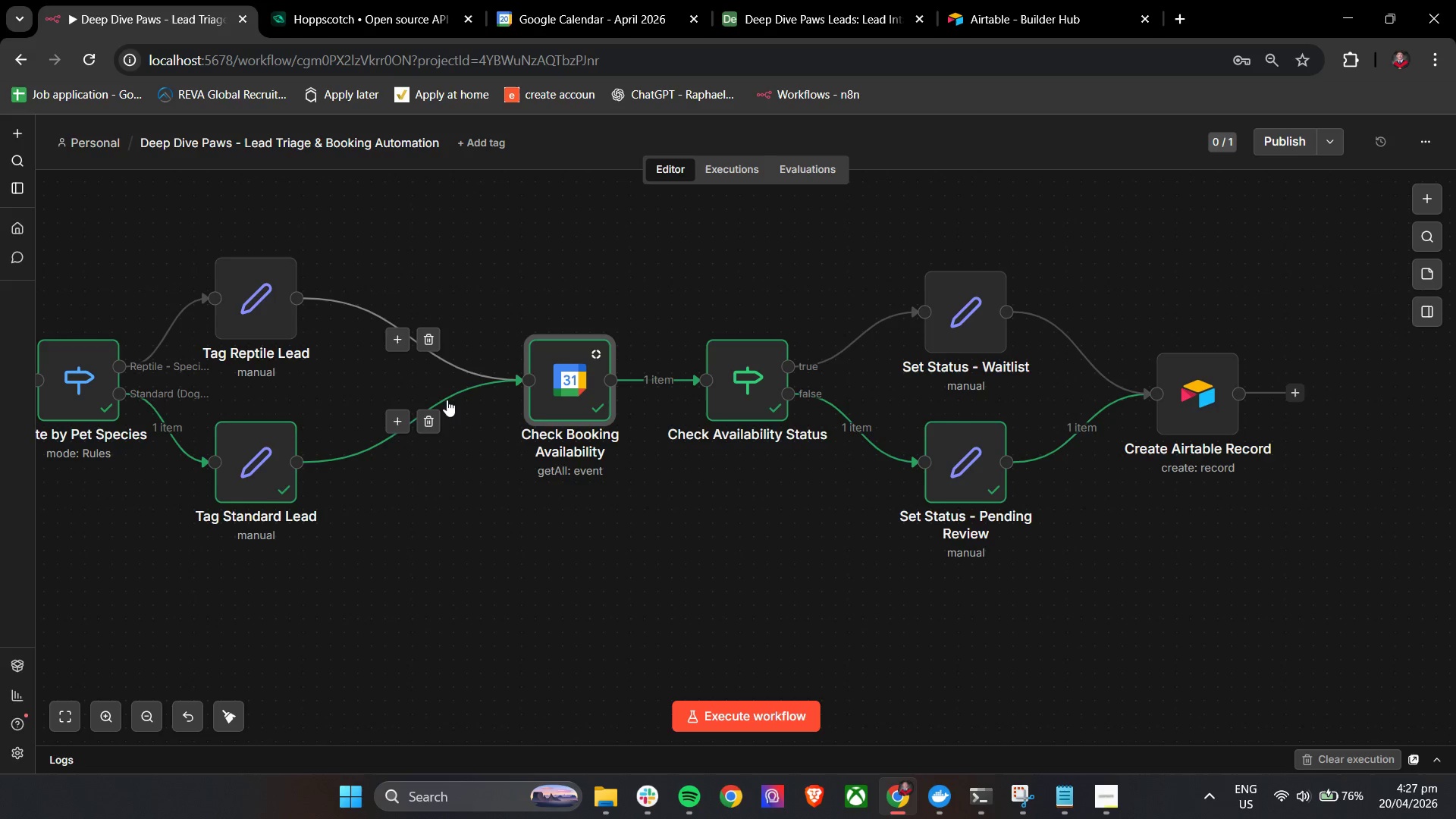 
left_click([394, 419])
 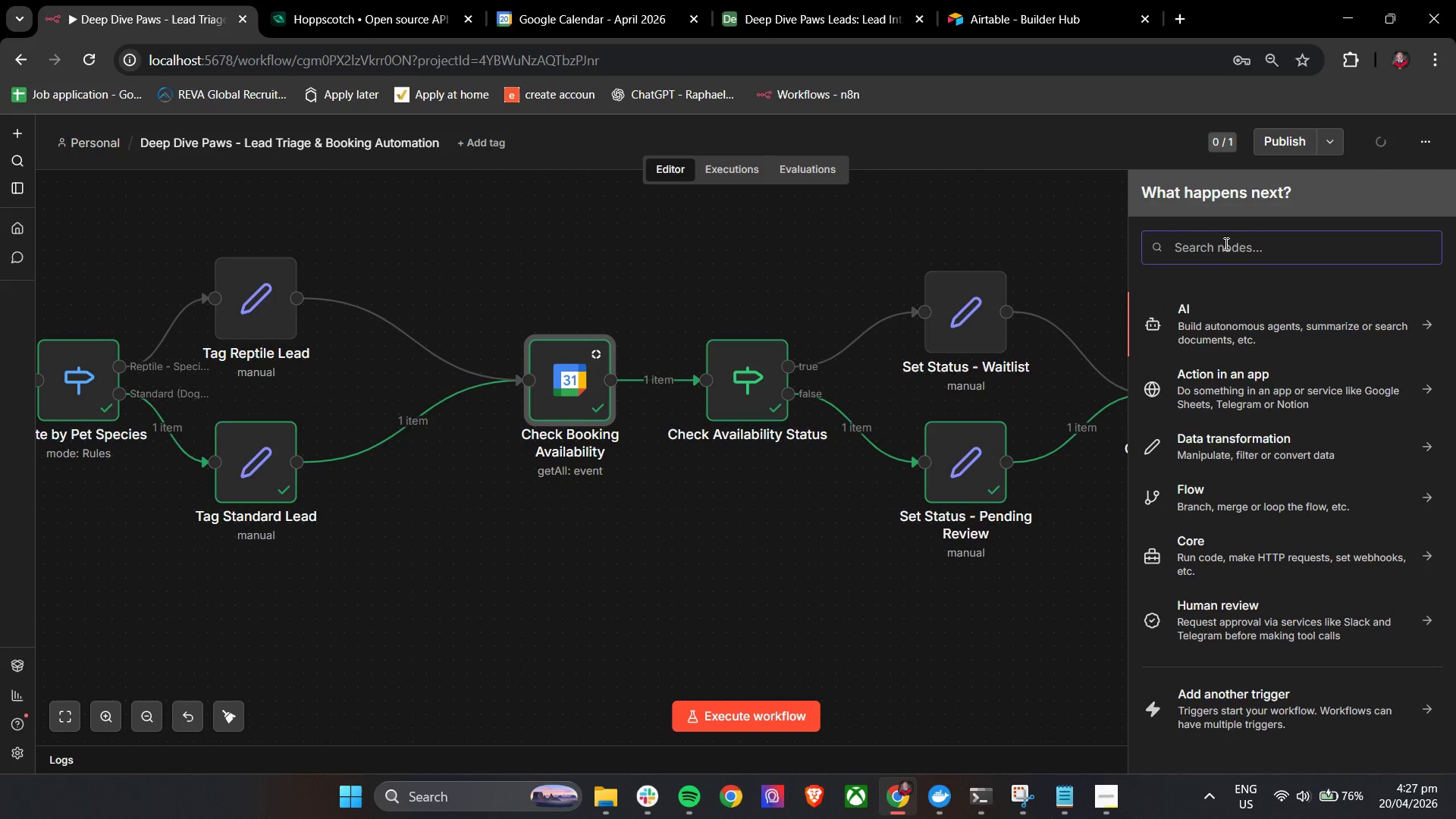 
left_click([1222, 253])
 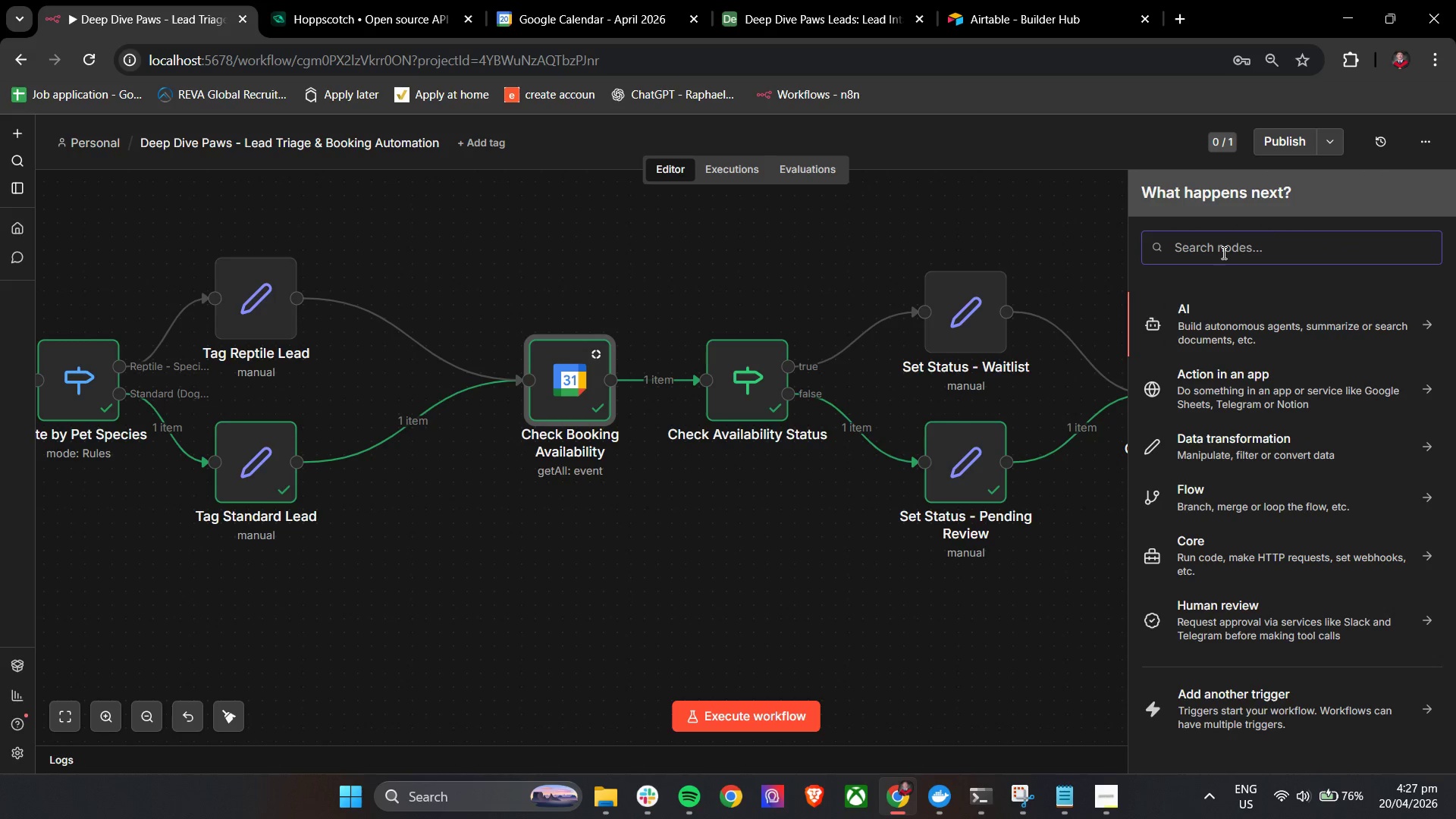 
type(merge)
 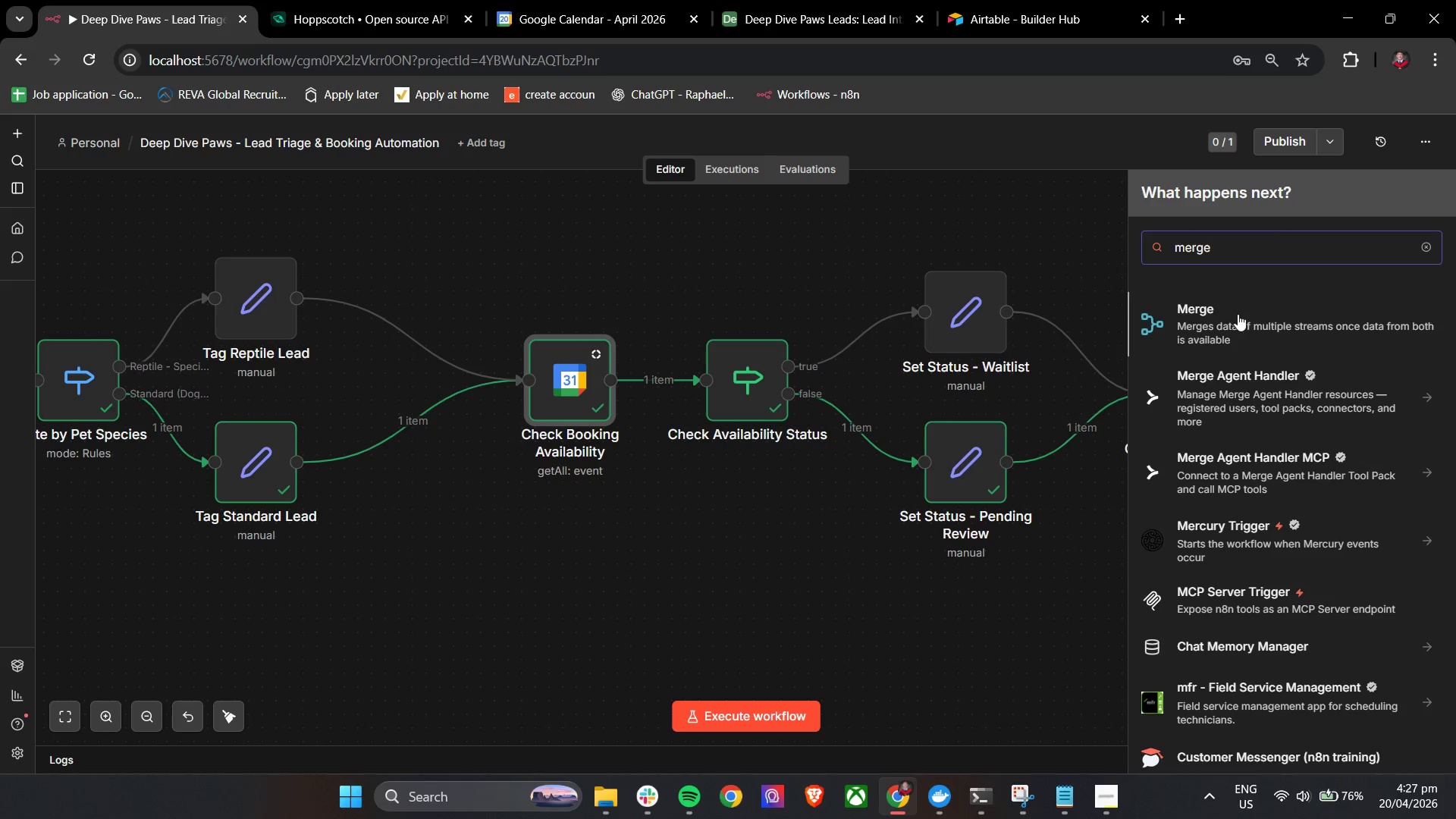 
left_click([1238, 320])
 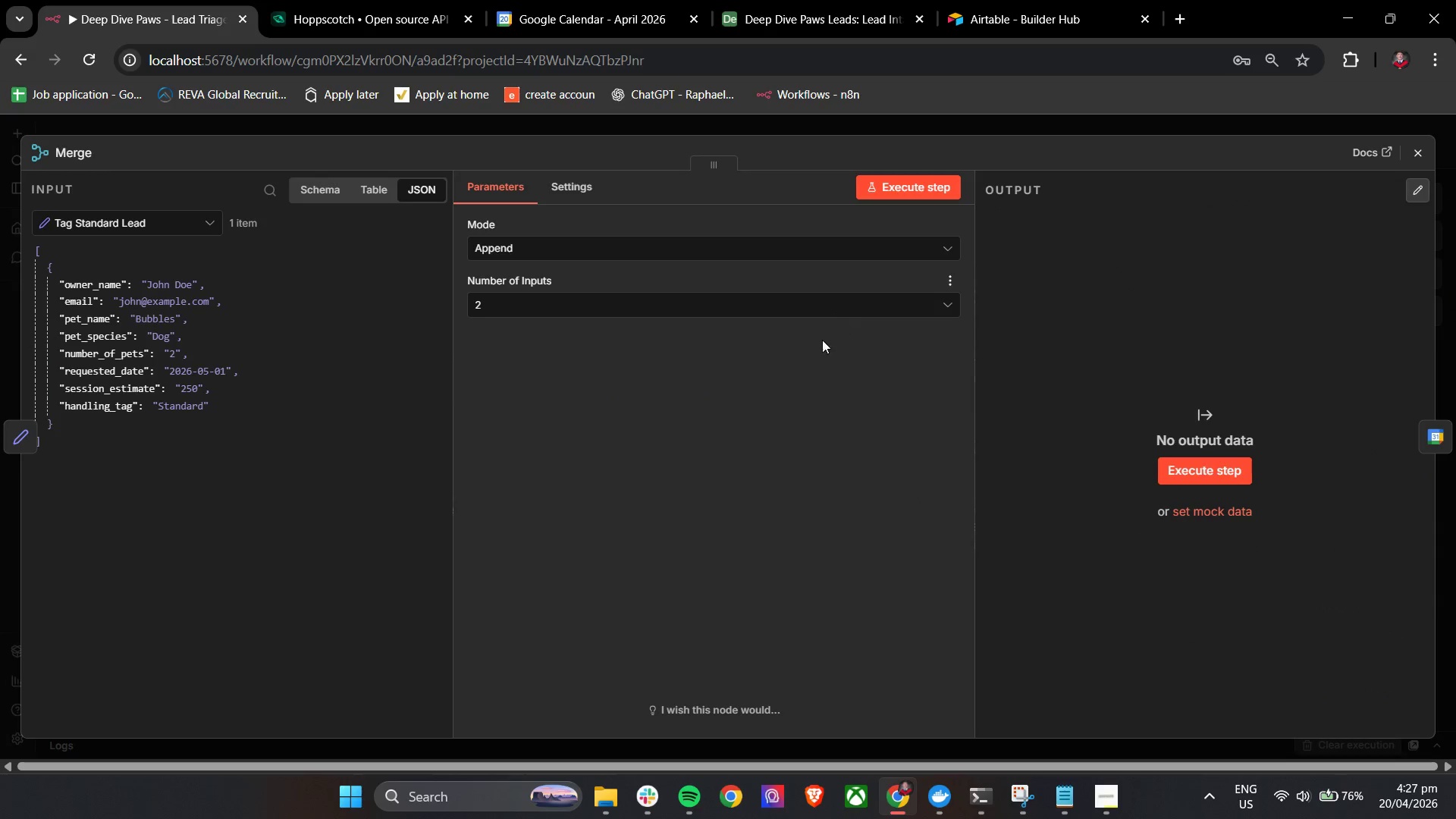 
left_click([604, 300])
 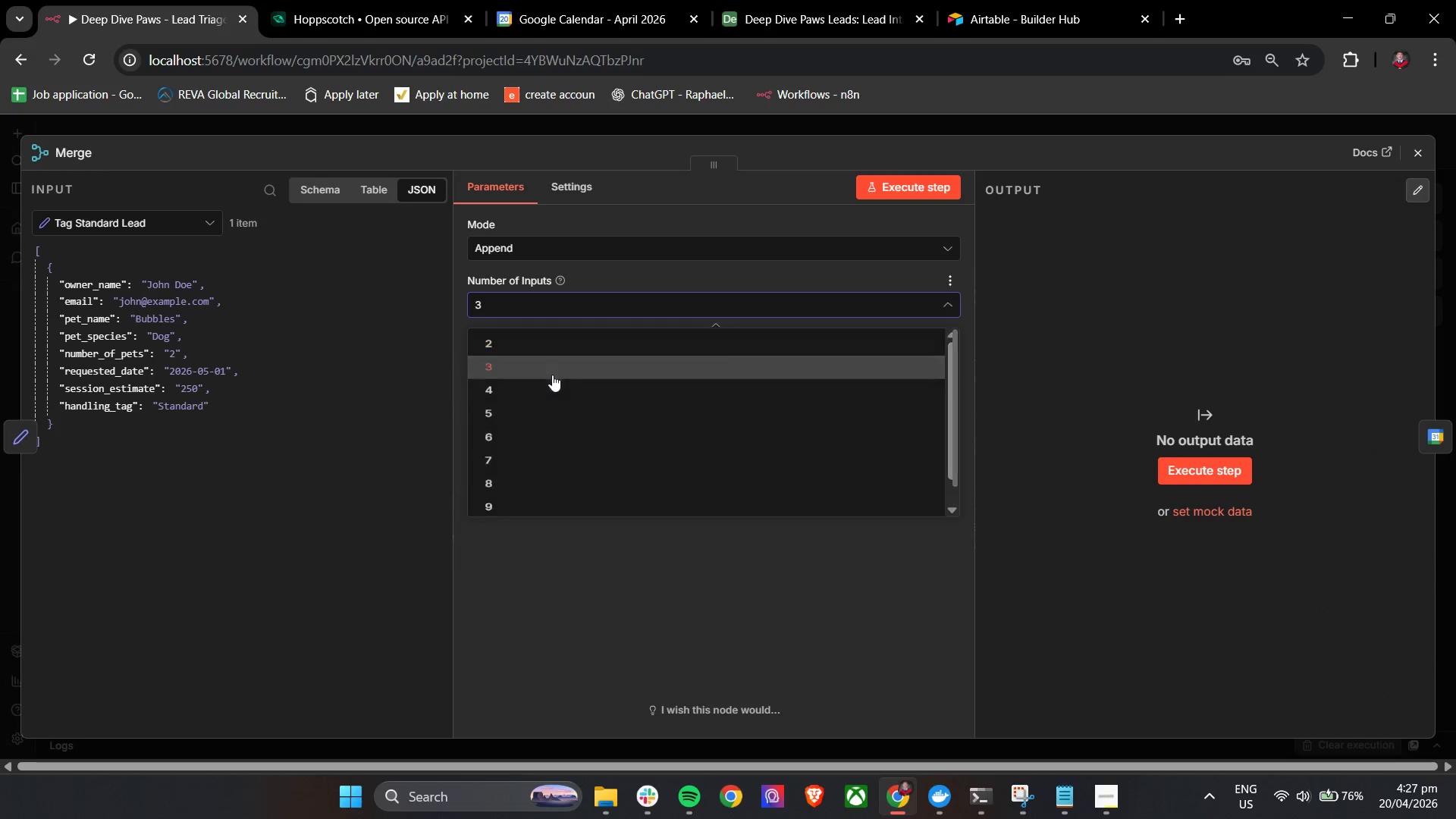 
double_click([684, 391])
 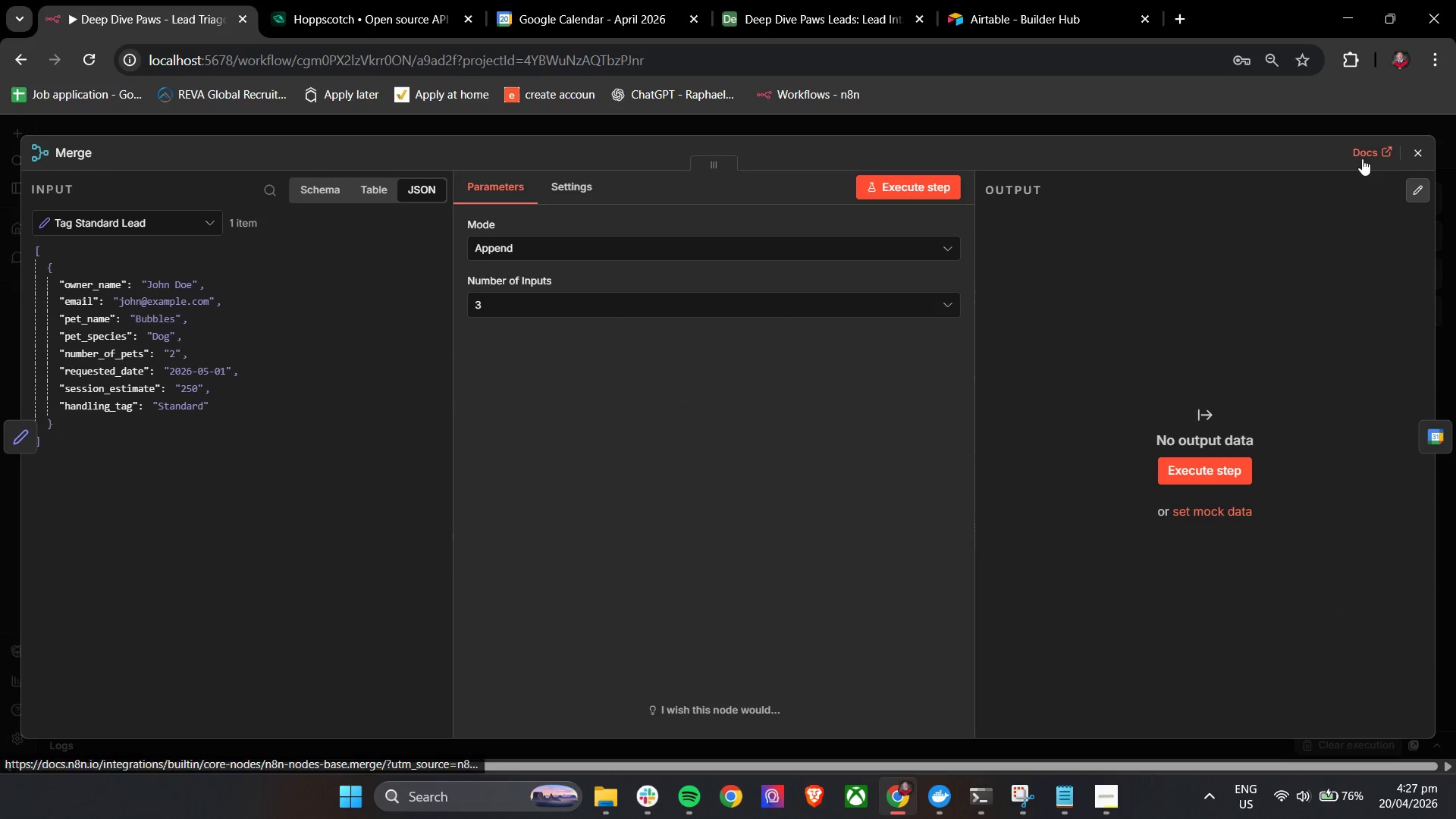 
left_click([1426, 152])
 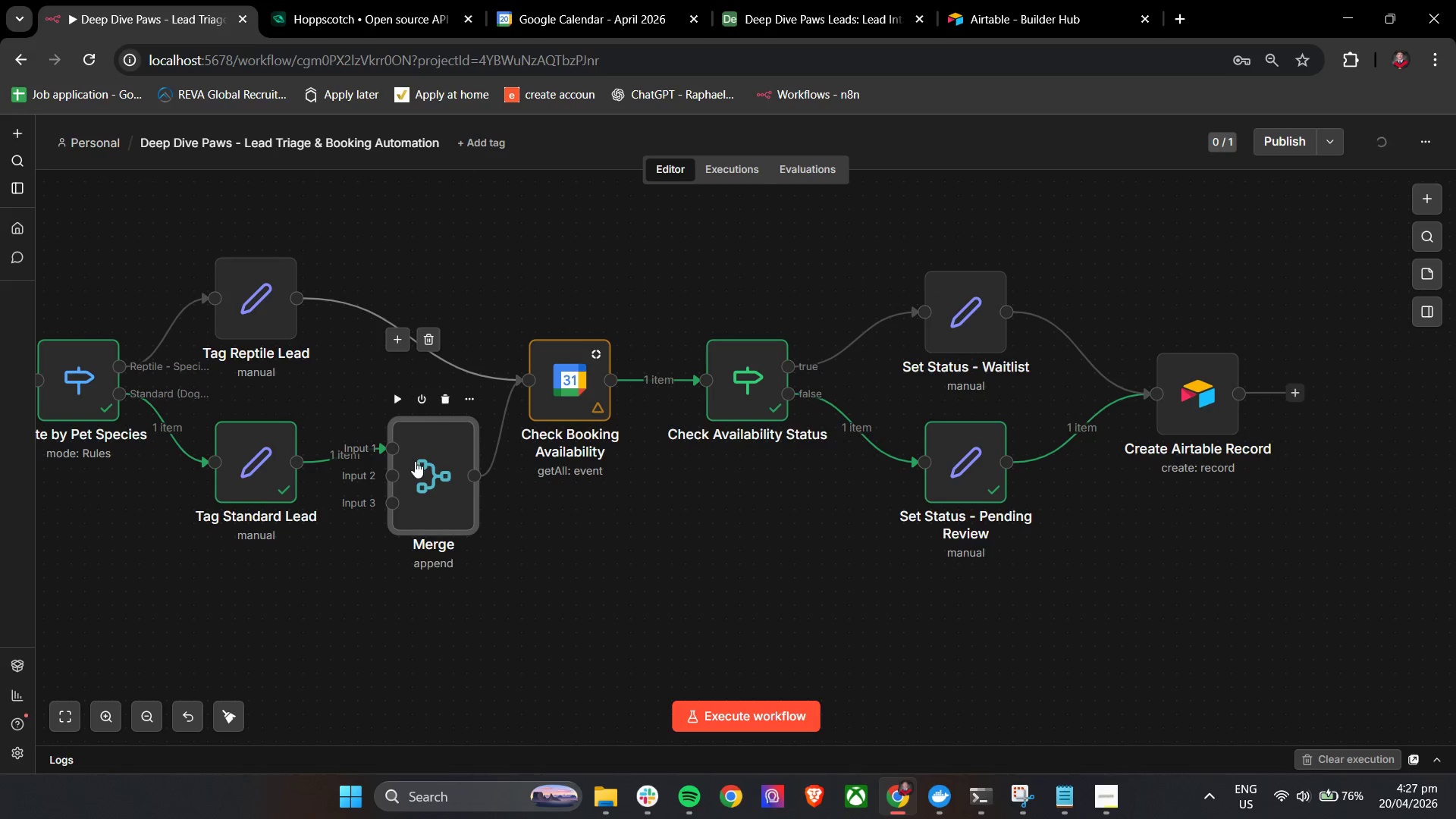 
left_click_drag(start_coordinate=[425, 466], to_coordinate=[444, 437])
 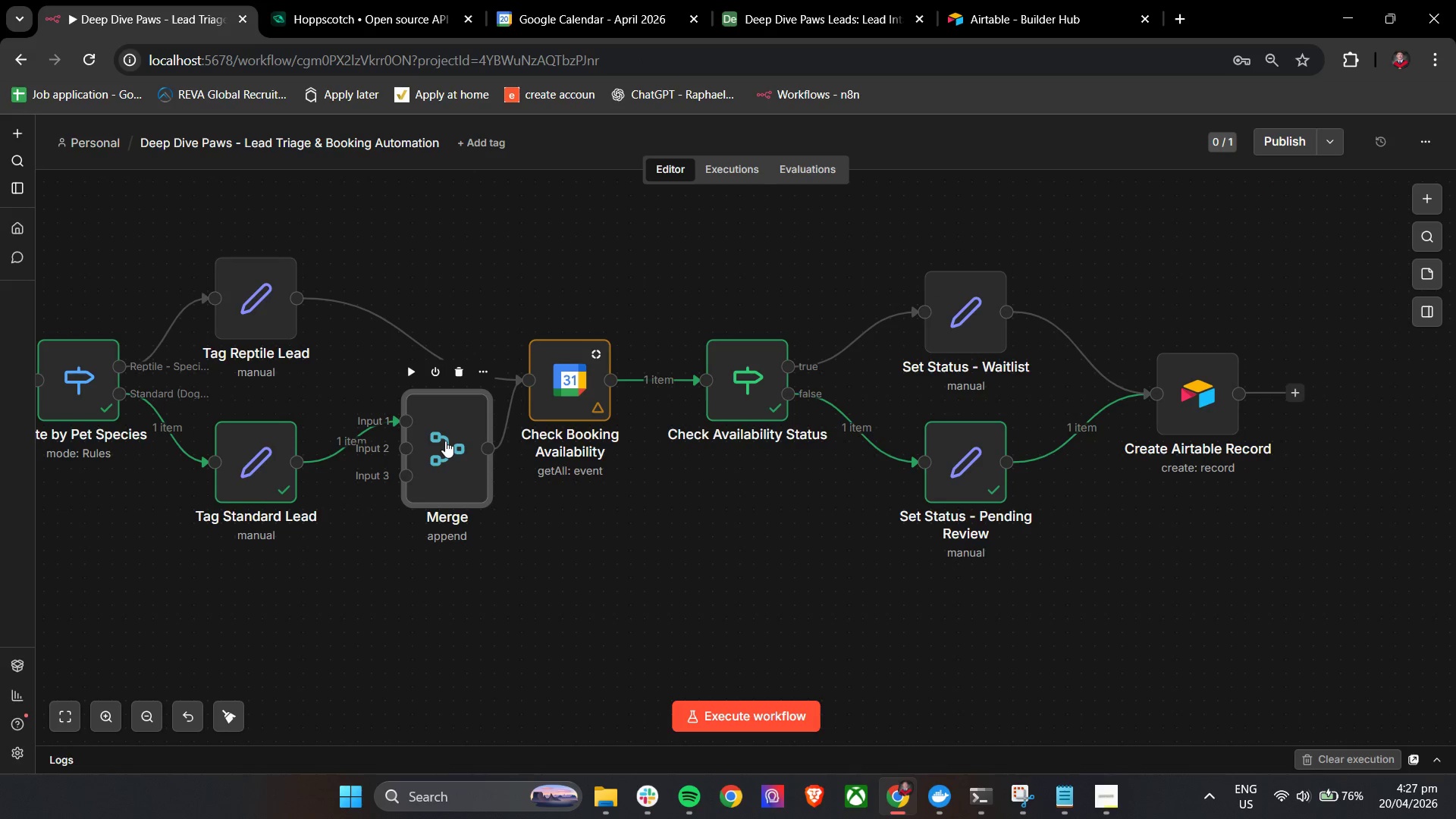 
double_click([445, 441])
 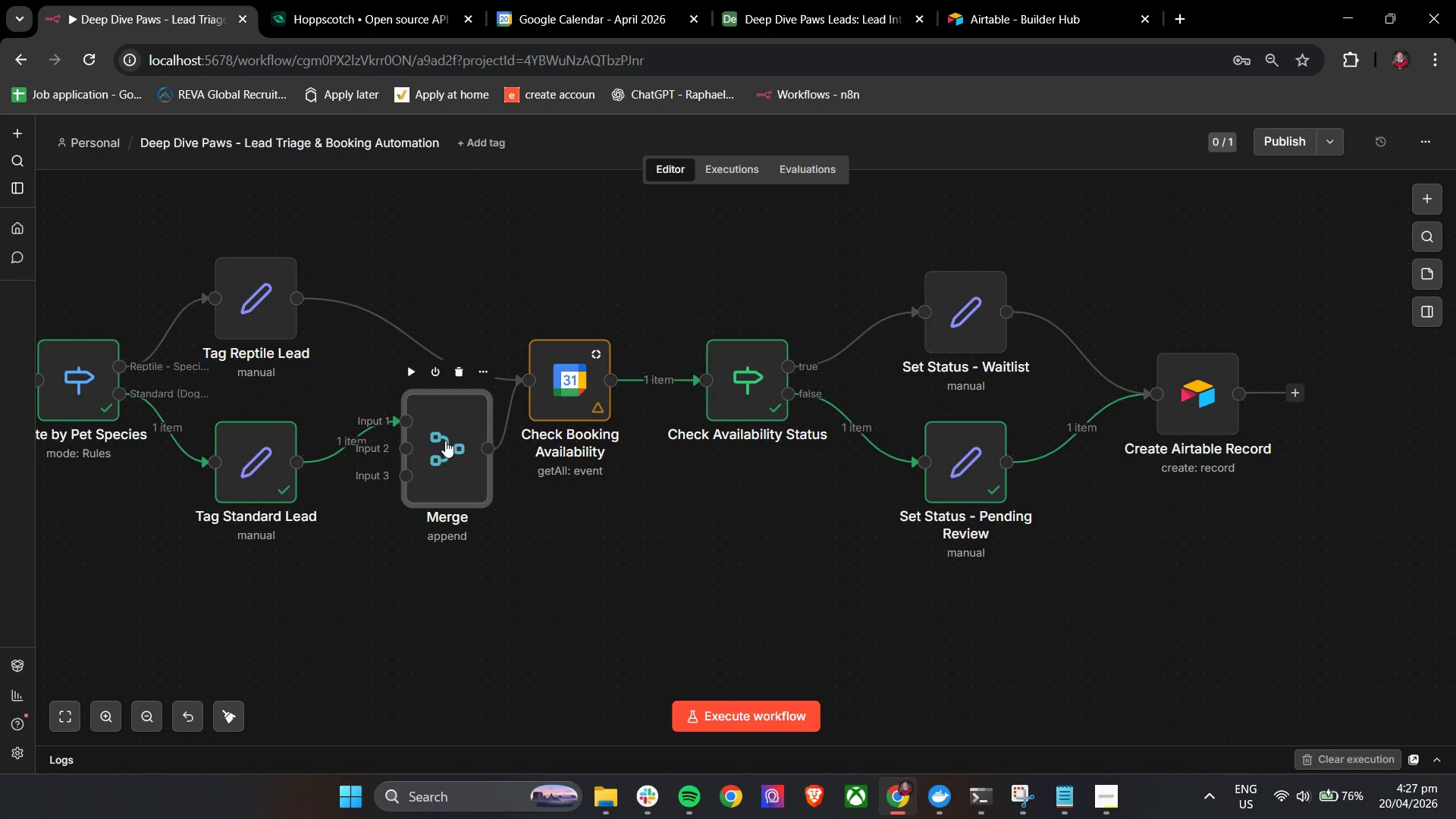 
triple_click([445, 441])
 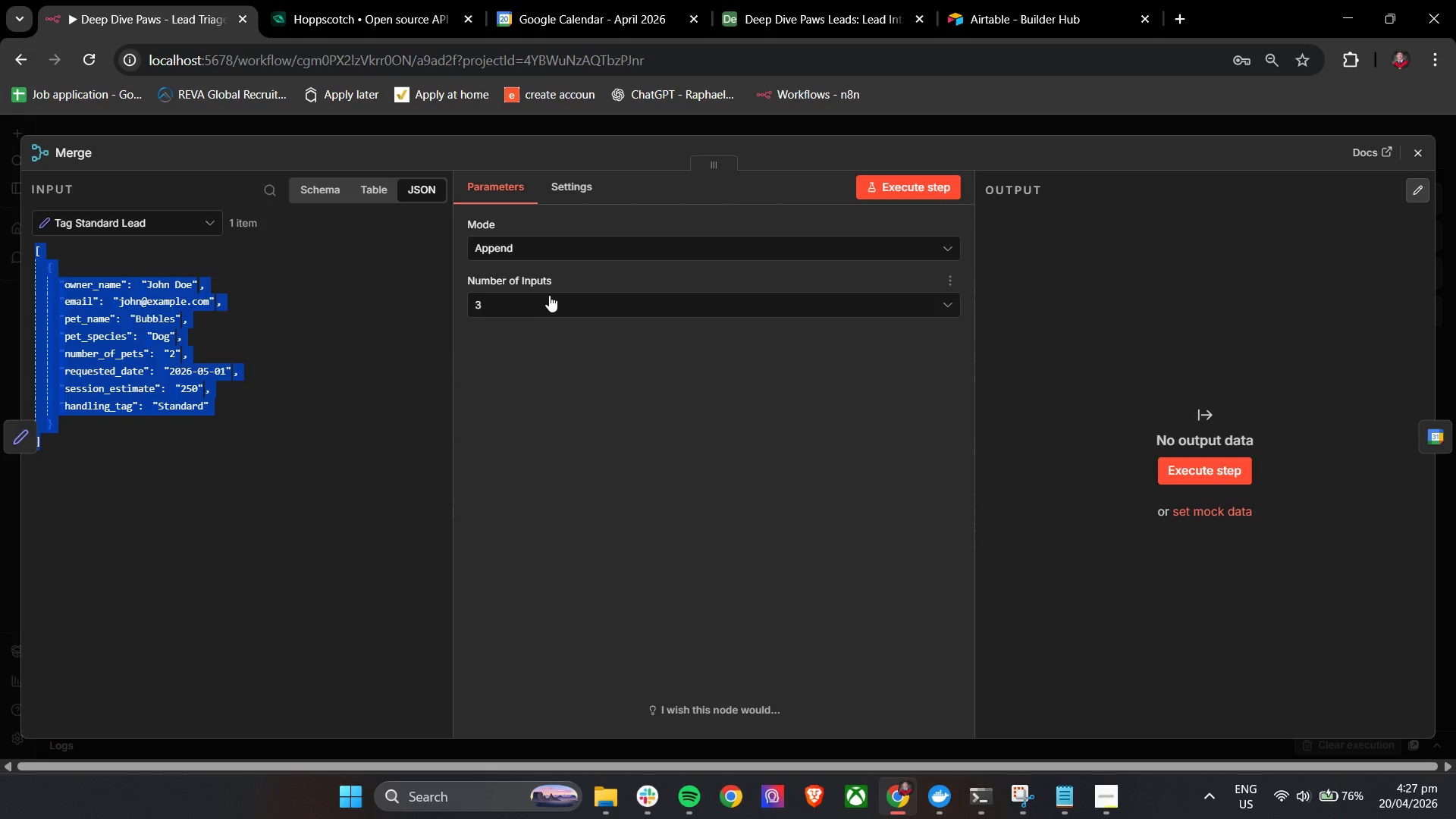 
left_click([537, 302])
 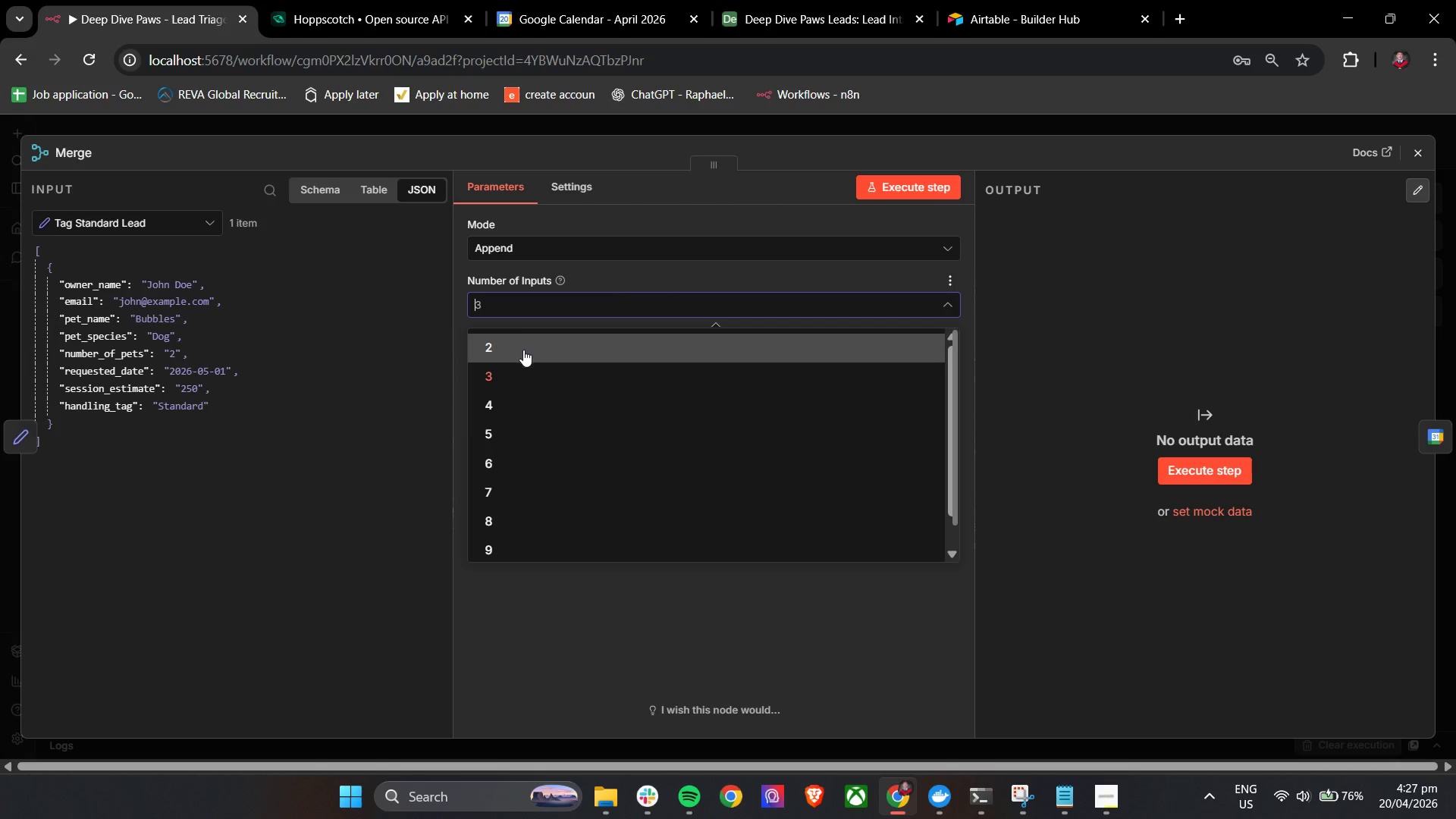 
left_click([522, 361])
 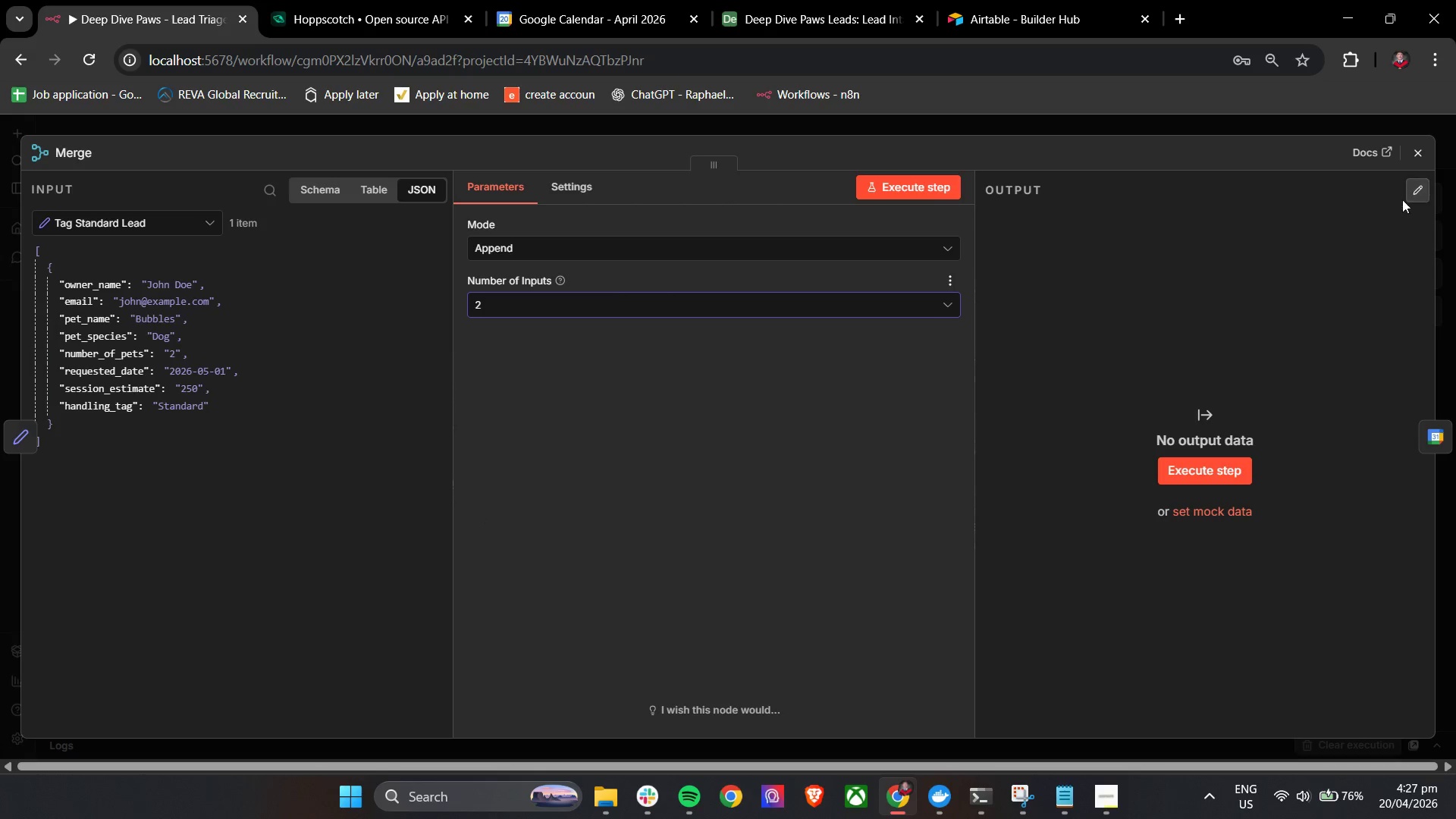 
left_click([1415, 159])
 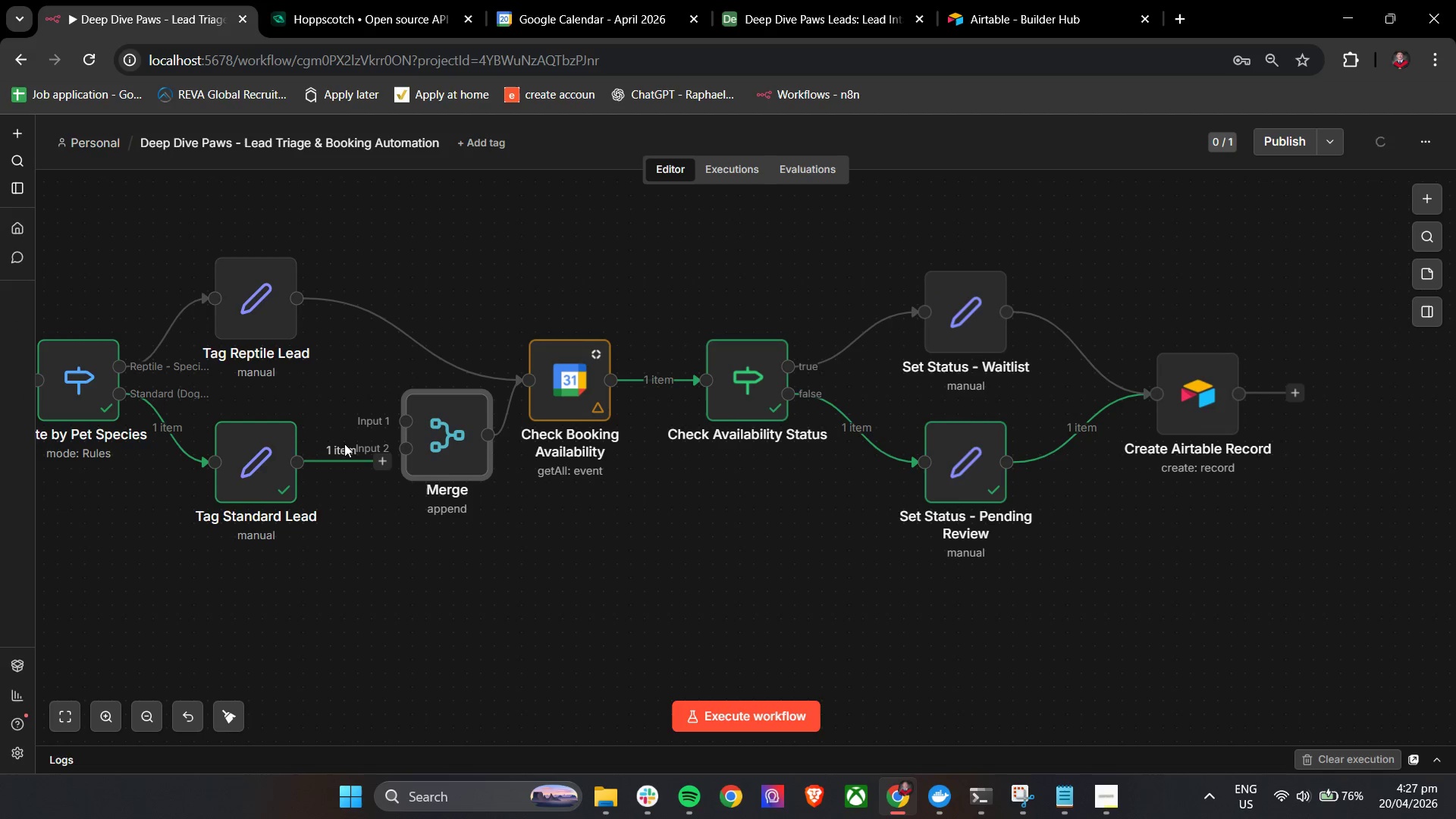 
left_click_drag(start_coordinate=[381, 468], to_coordinate=[421, 445])
 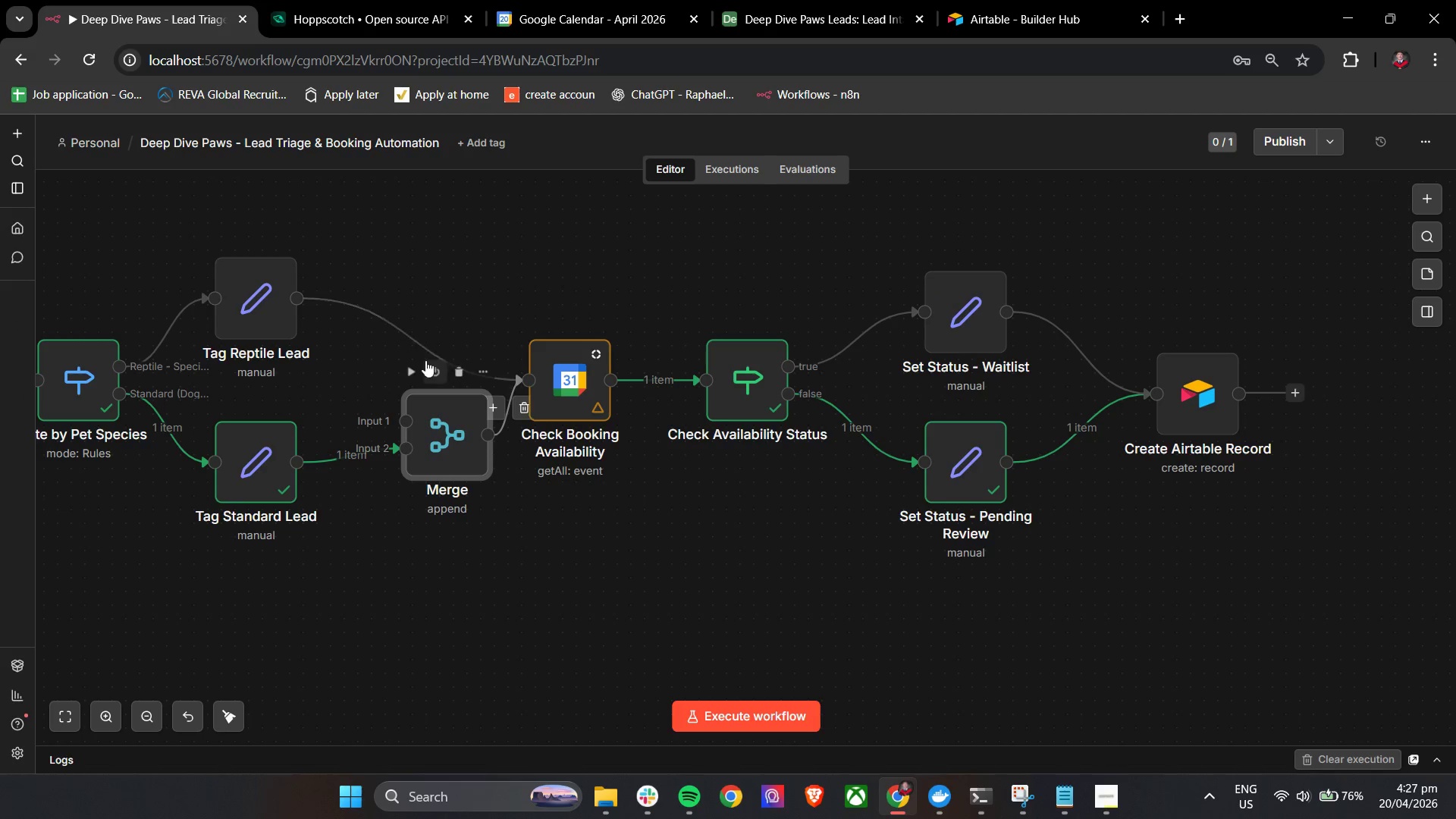 
left_click([430, 340])
 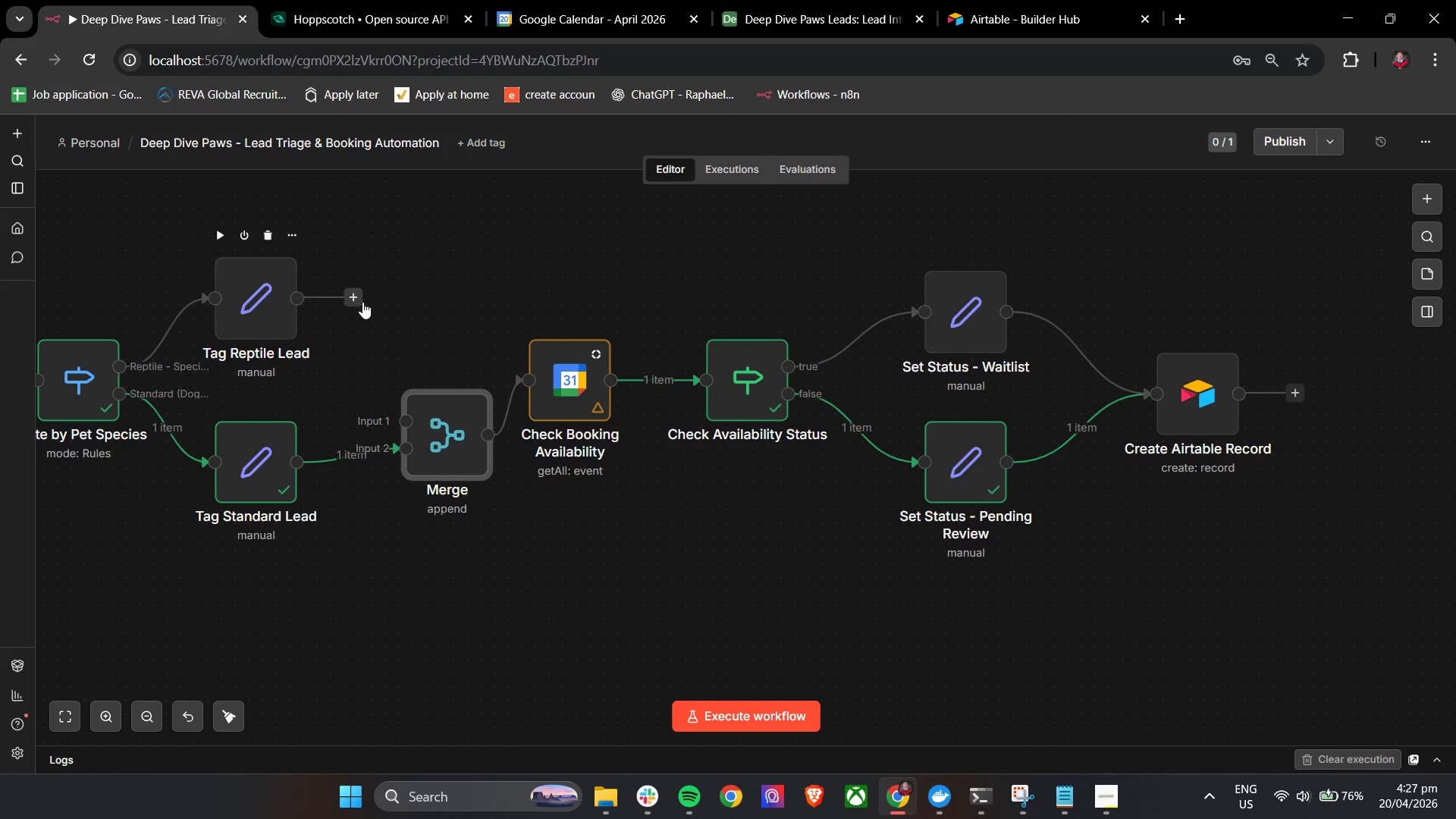 
left_click_drag(start_coordinate=[359, 301], to_coordinate=[401, 428])
 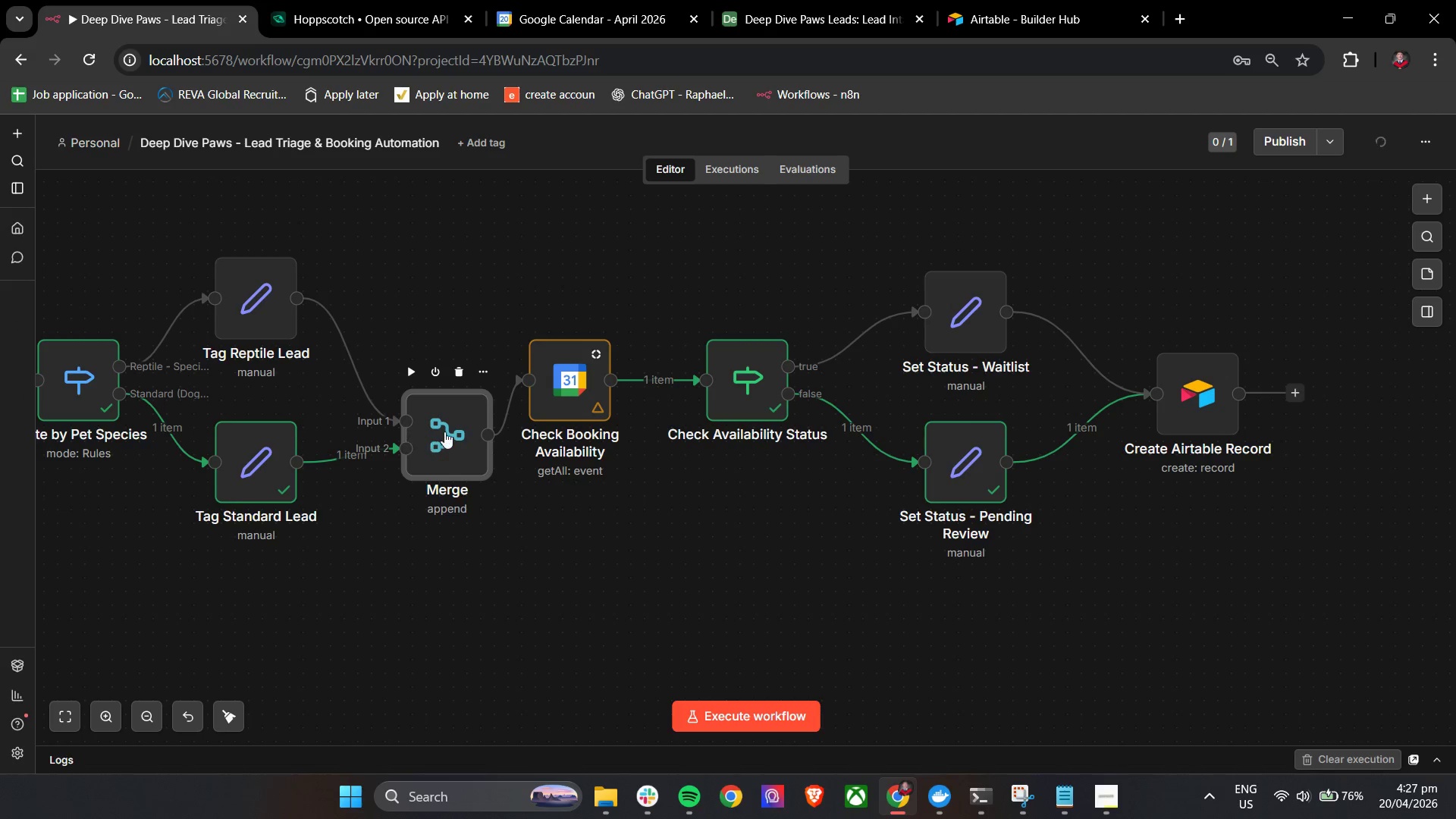 
left_click_drag(start_coordinate=[444, 431], to_coordinate=[406, 373])
 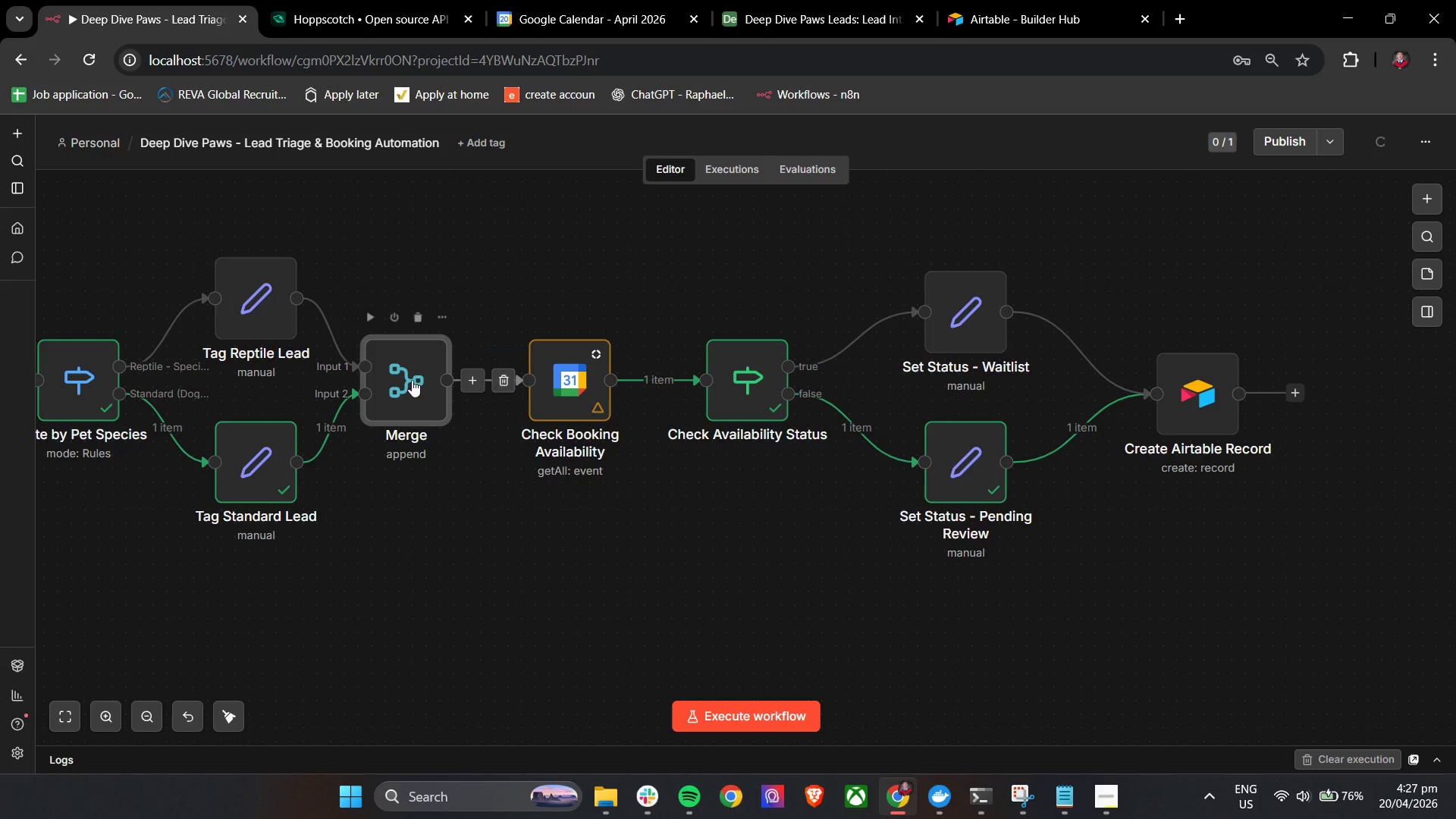 
double_click([402, 380])
 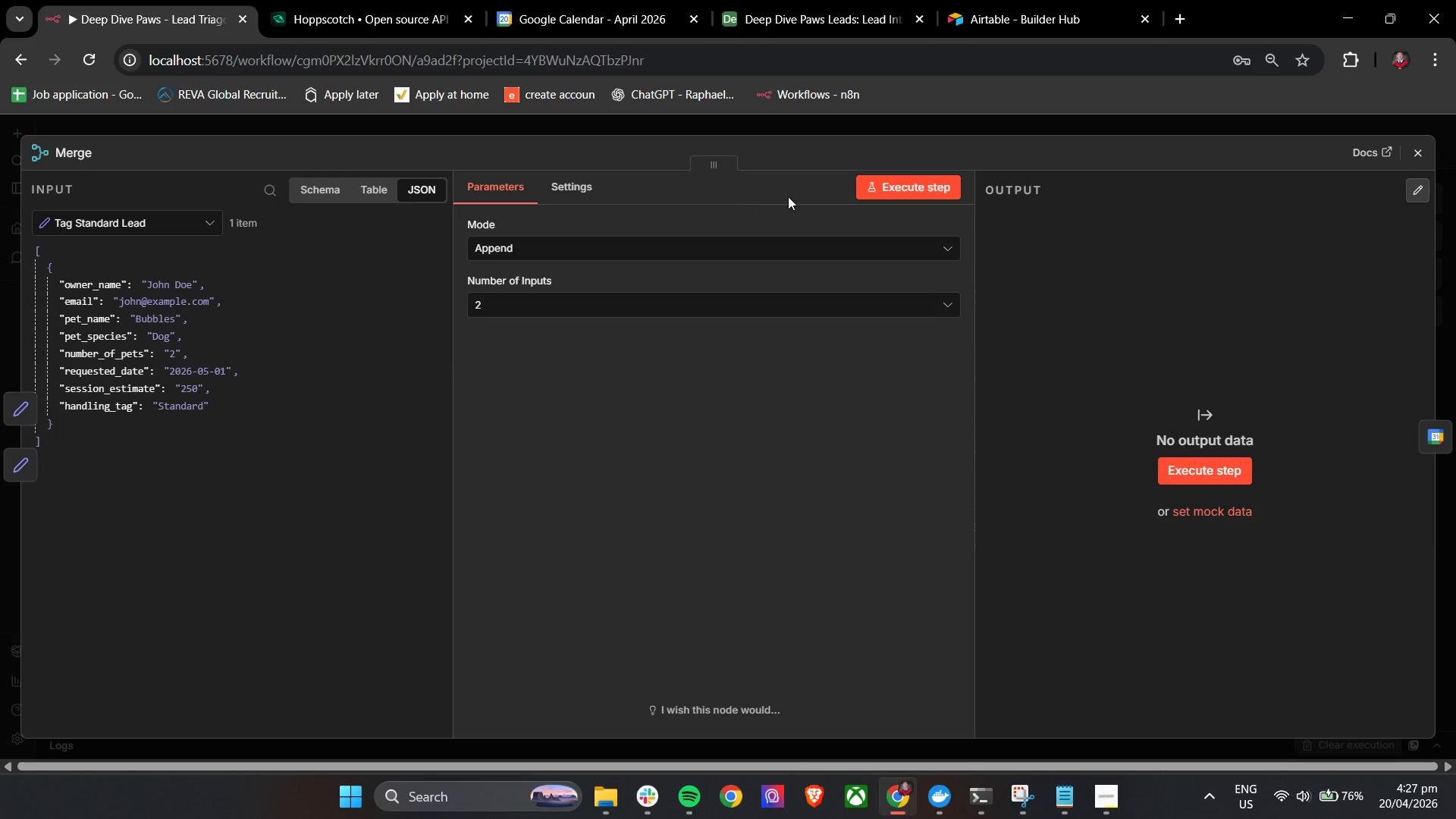 
left_click([872, 183])
 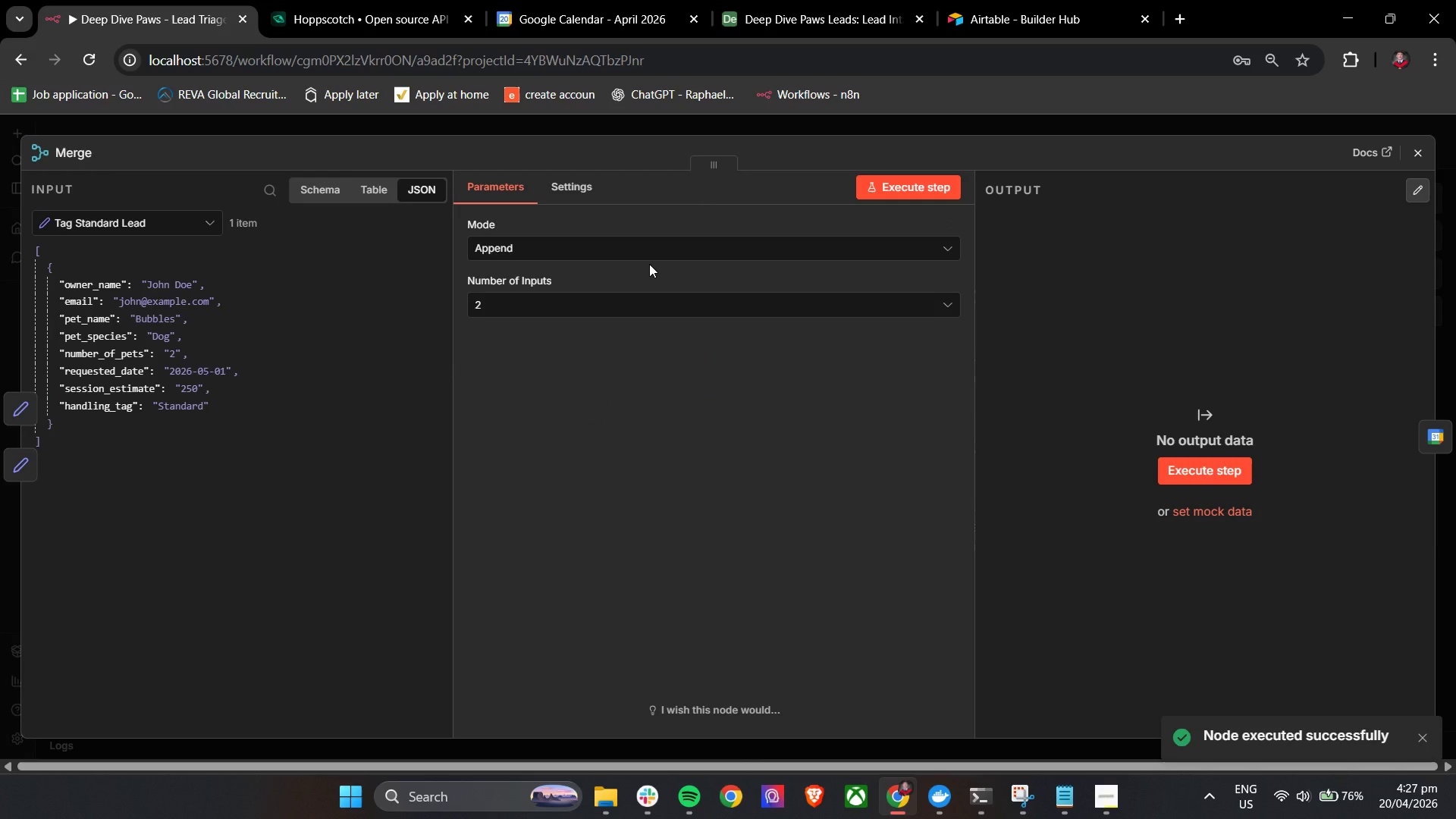 
left_click([649, 264])
 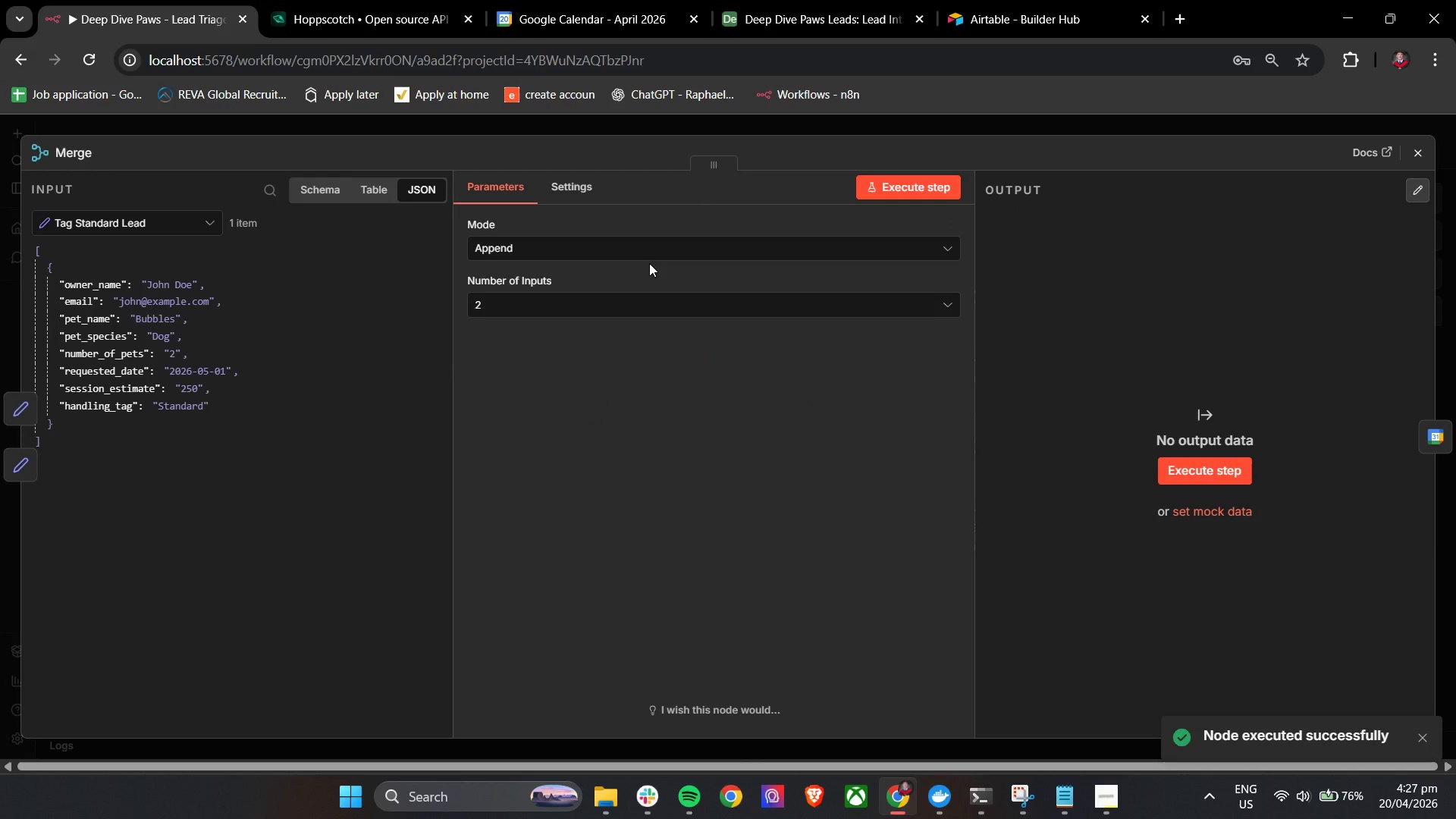 
left_click([649, 256])
 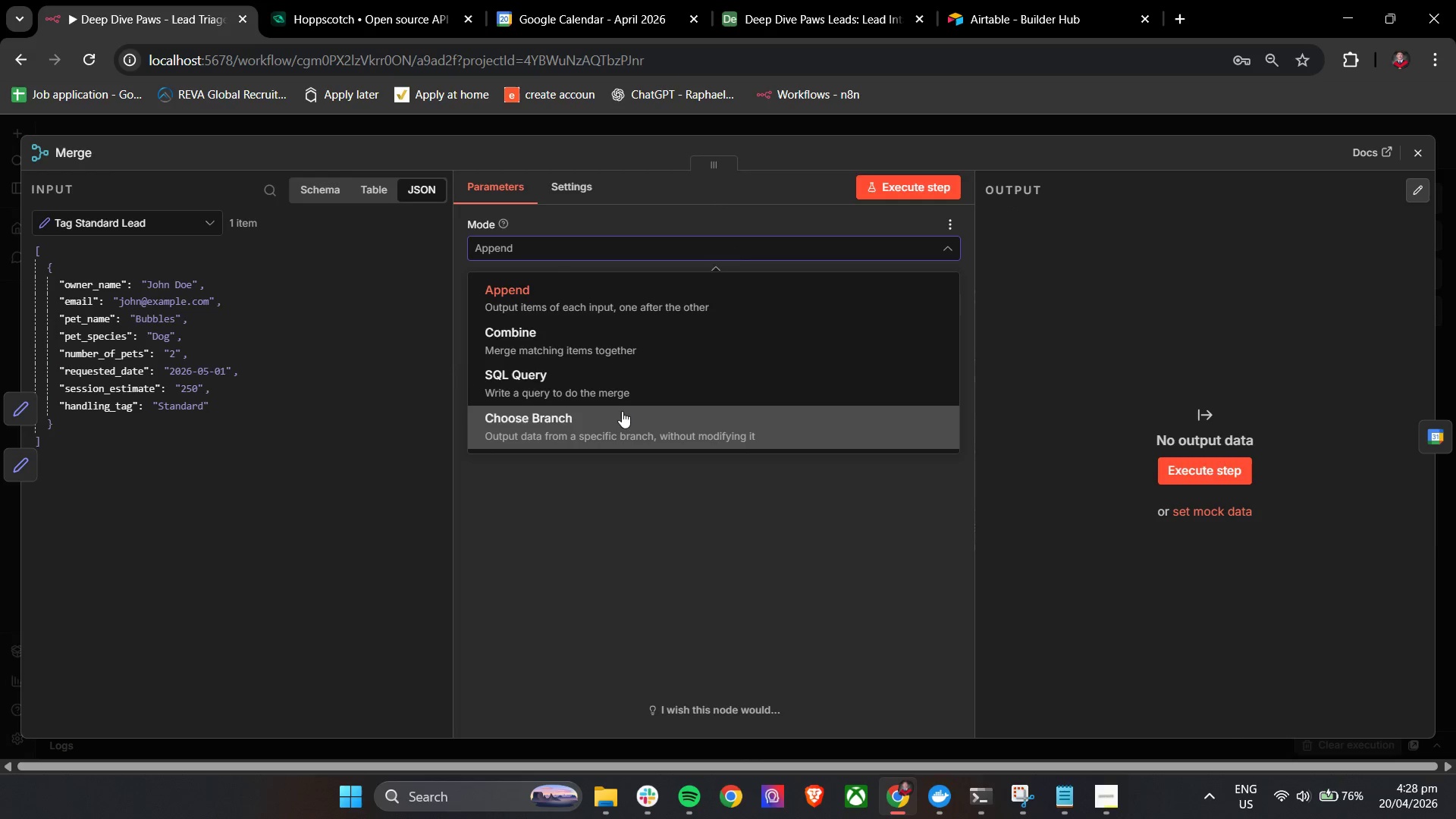 
left_click([654, 342])
 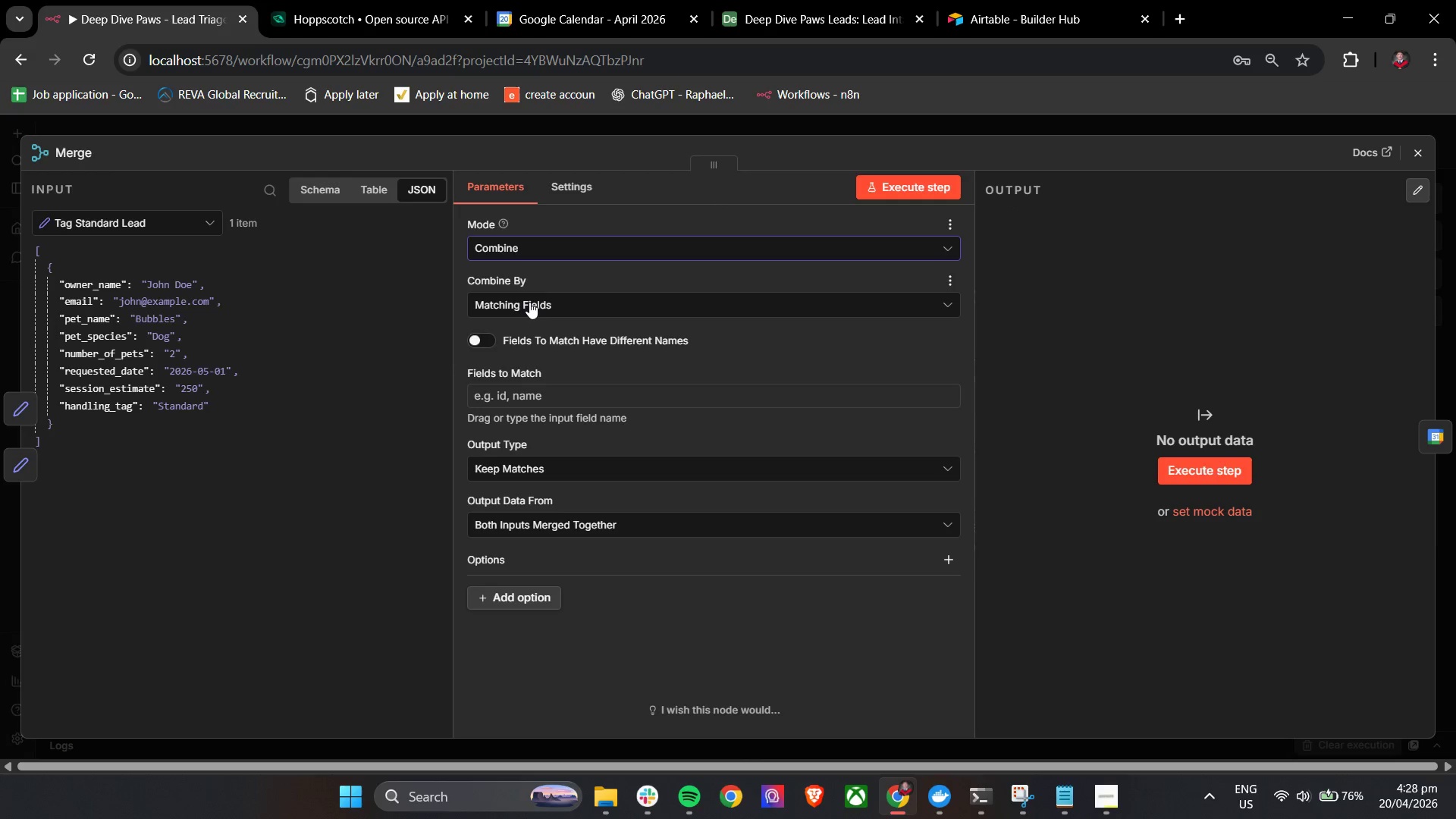 
left_click([529, 302])
 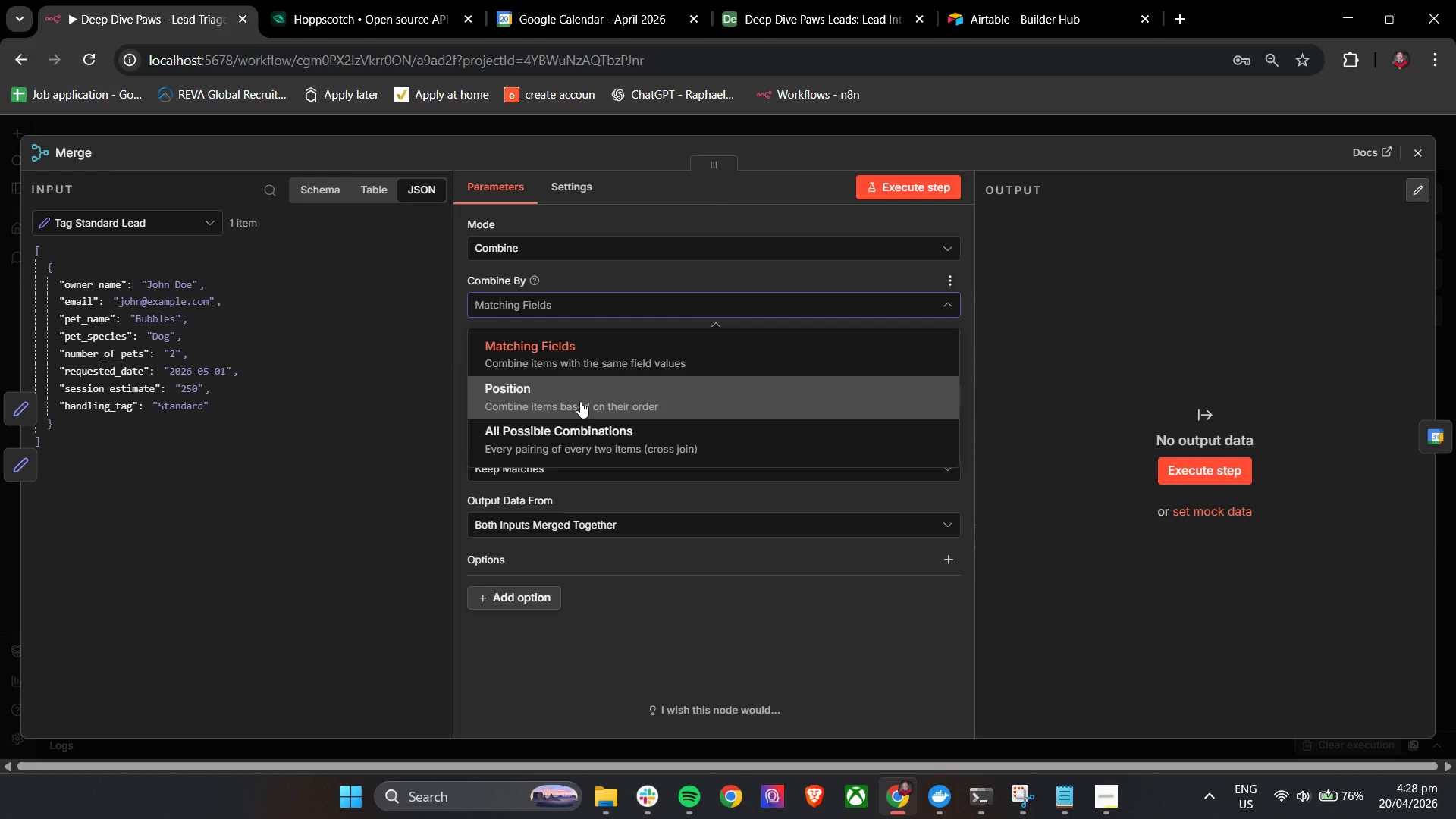 
left_click([580, 401])
 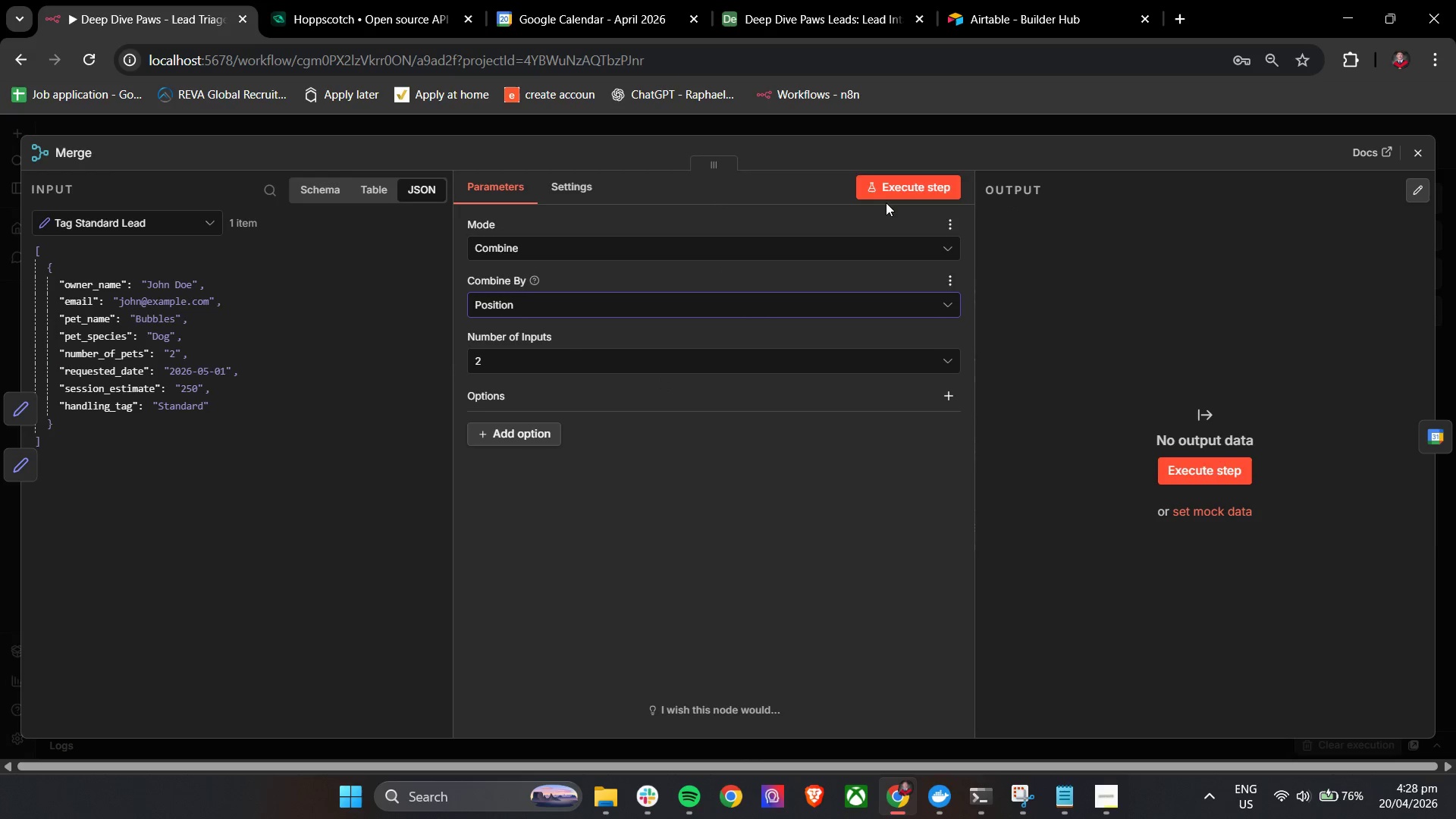 
left_click([893, 187])
 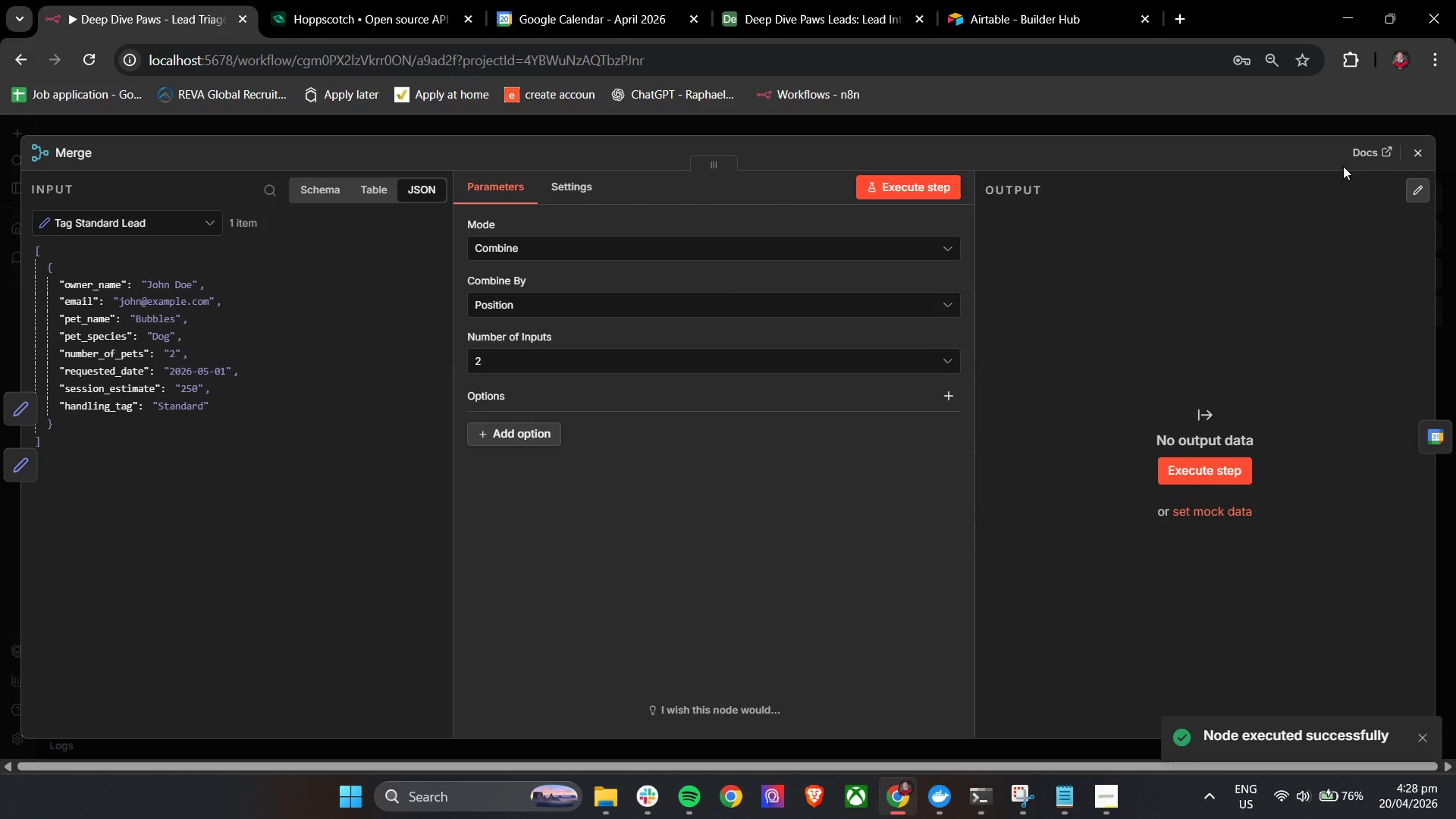 
left_click([1421, 146])
 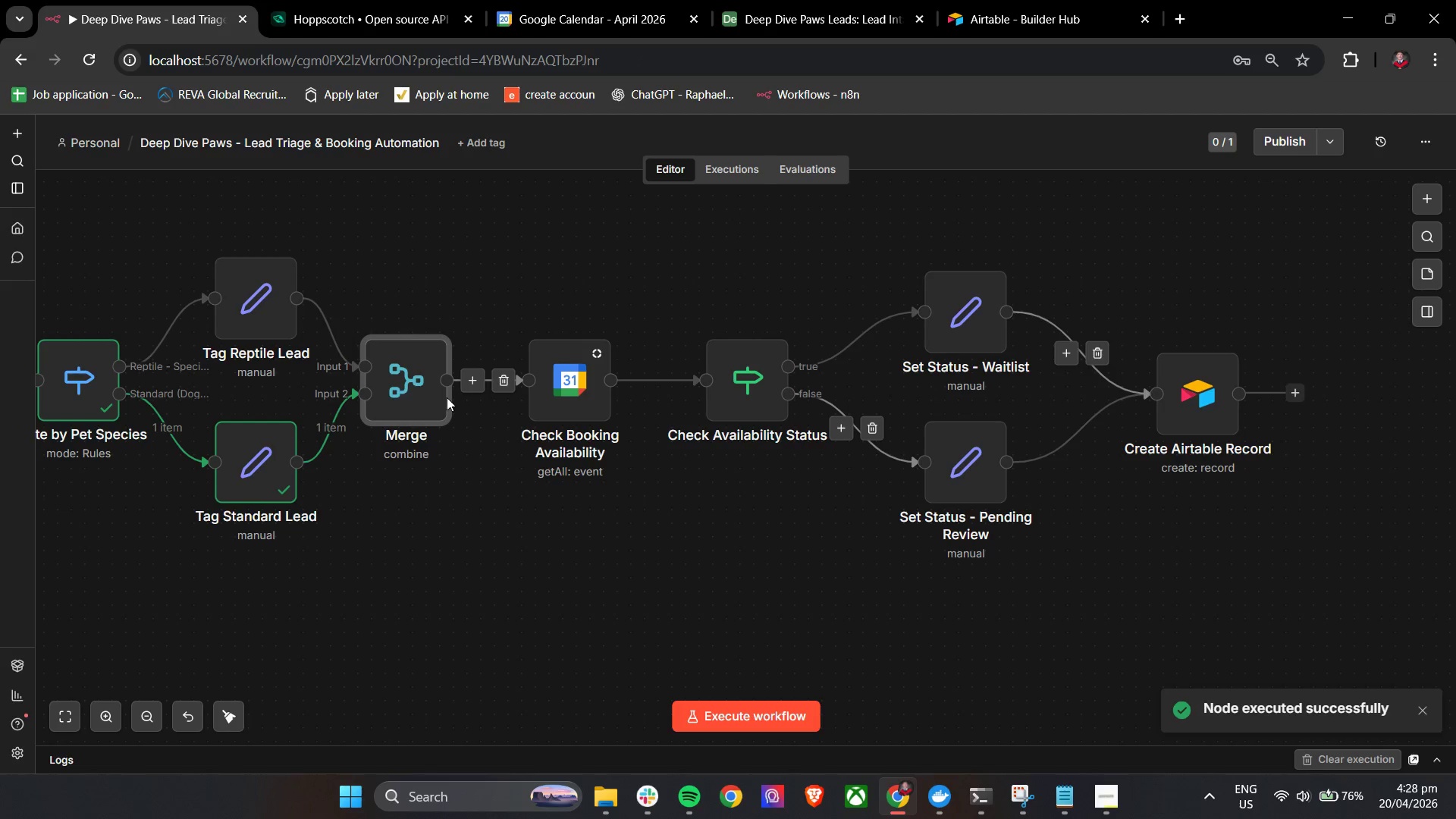 
double_click([392, 386])
 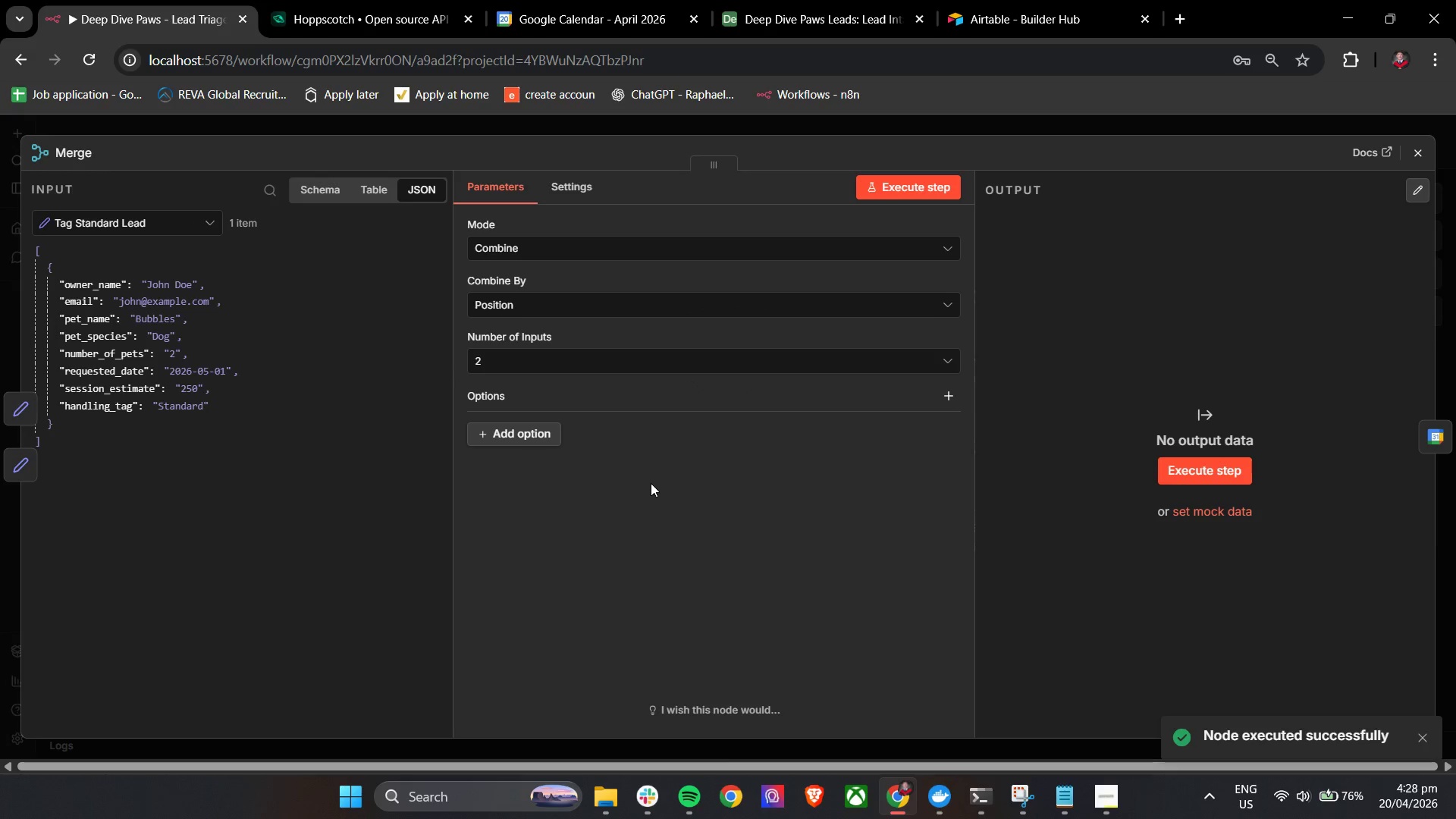 
left_click([505, 427])
 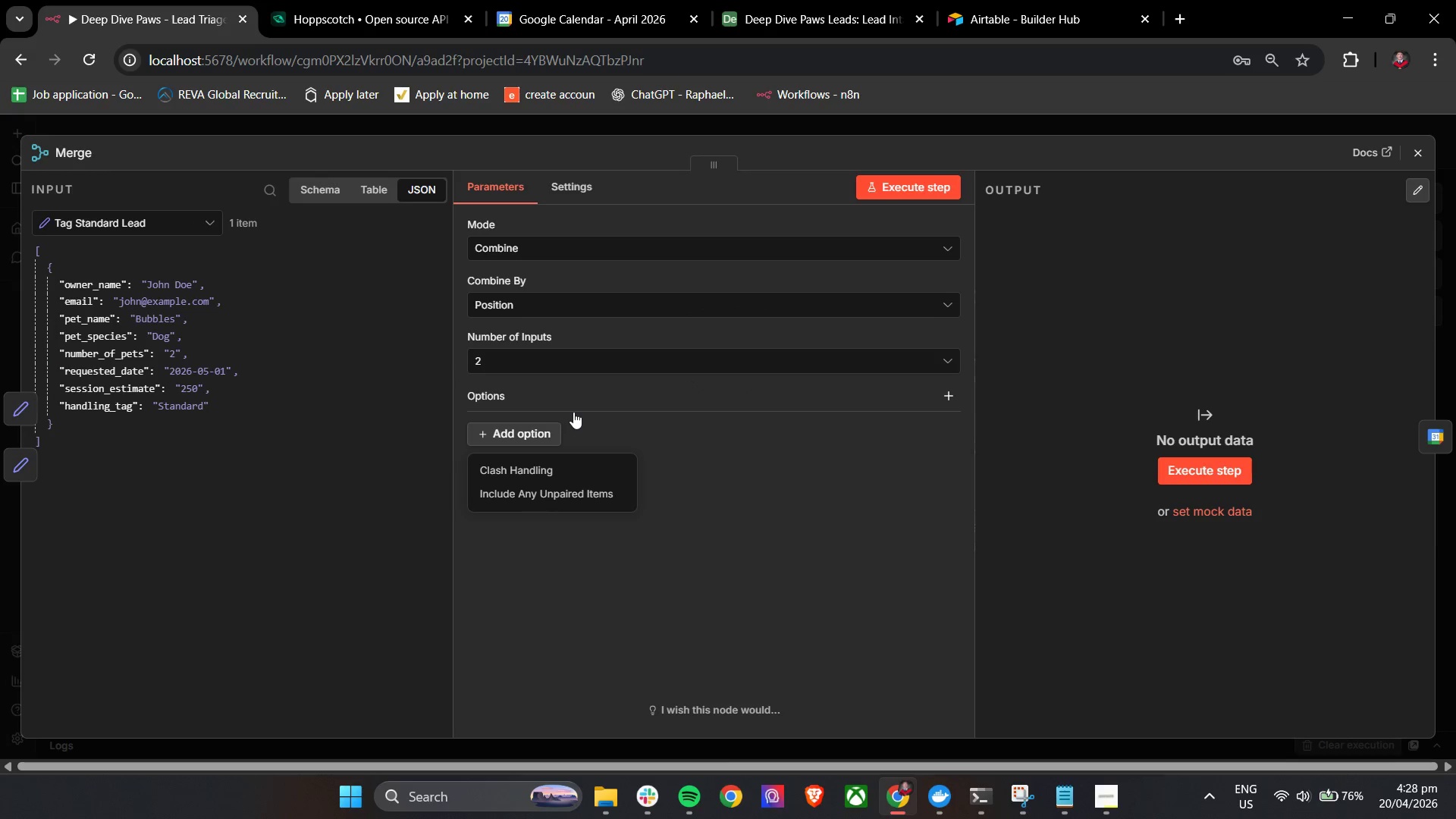 
left_click([593, 496])
 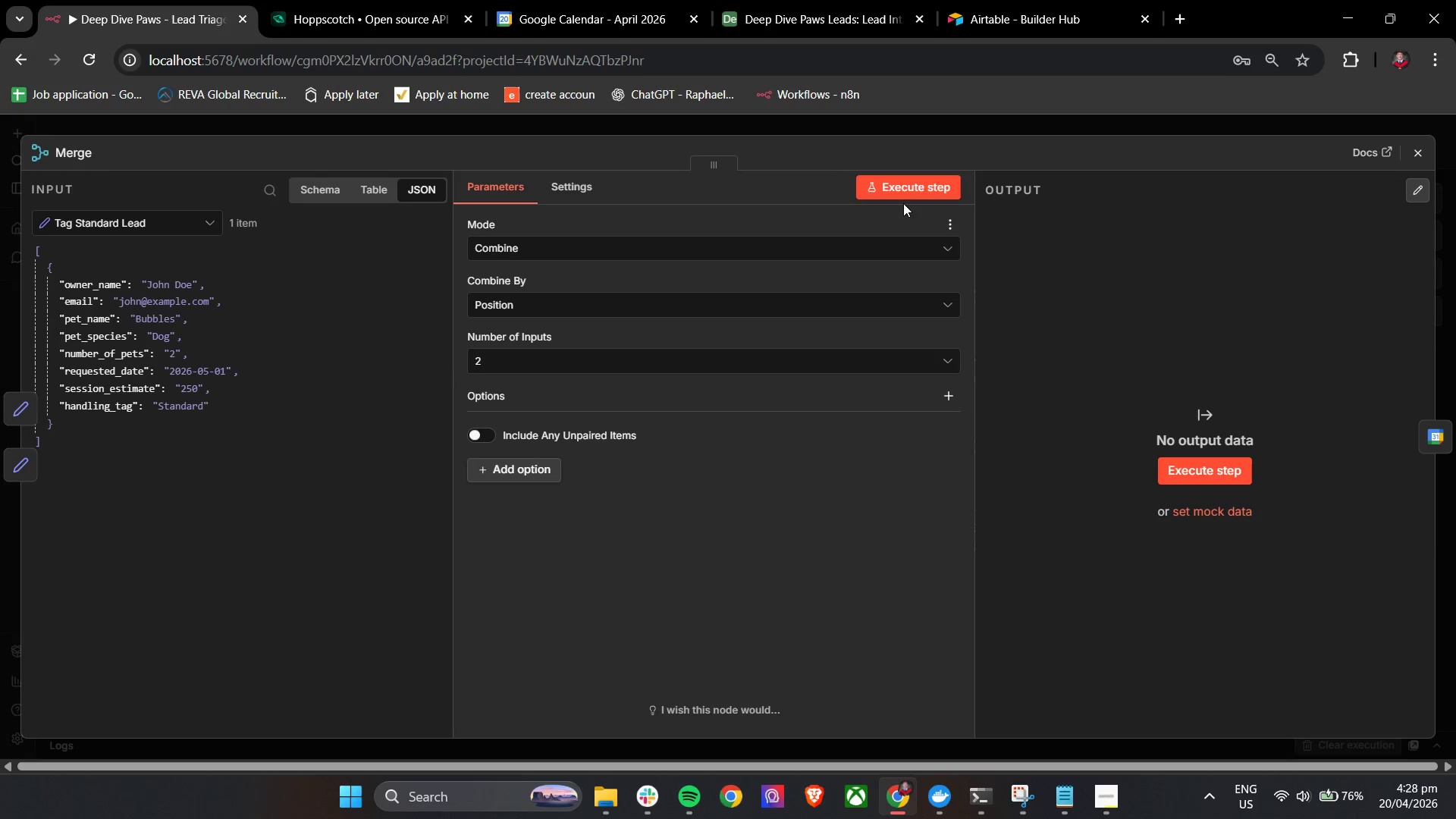 
left_click([907, 192])
 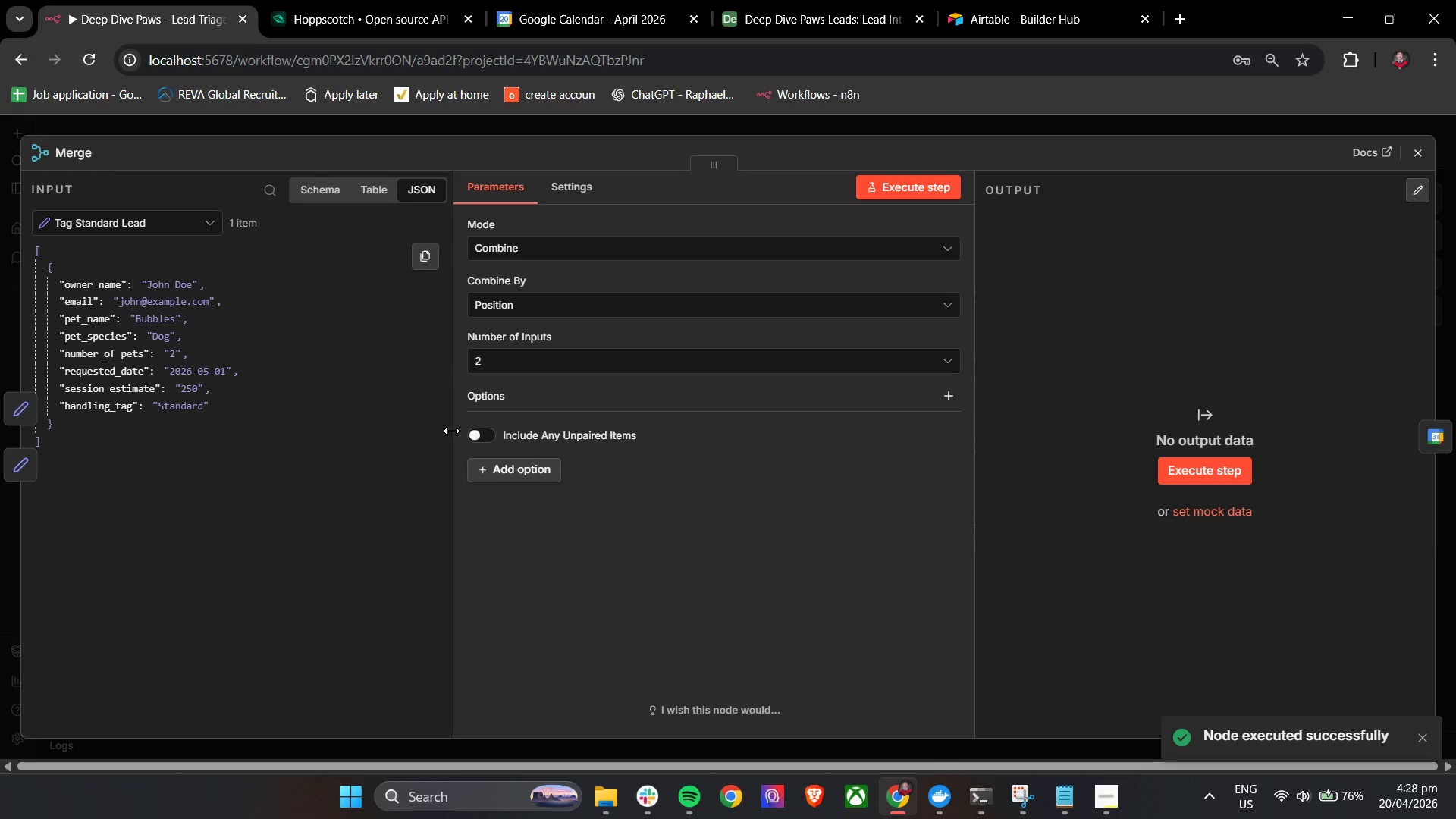 
left_click([473, 431])
 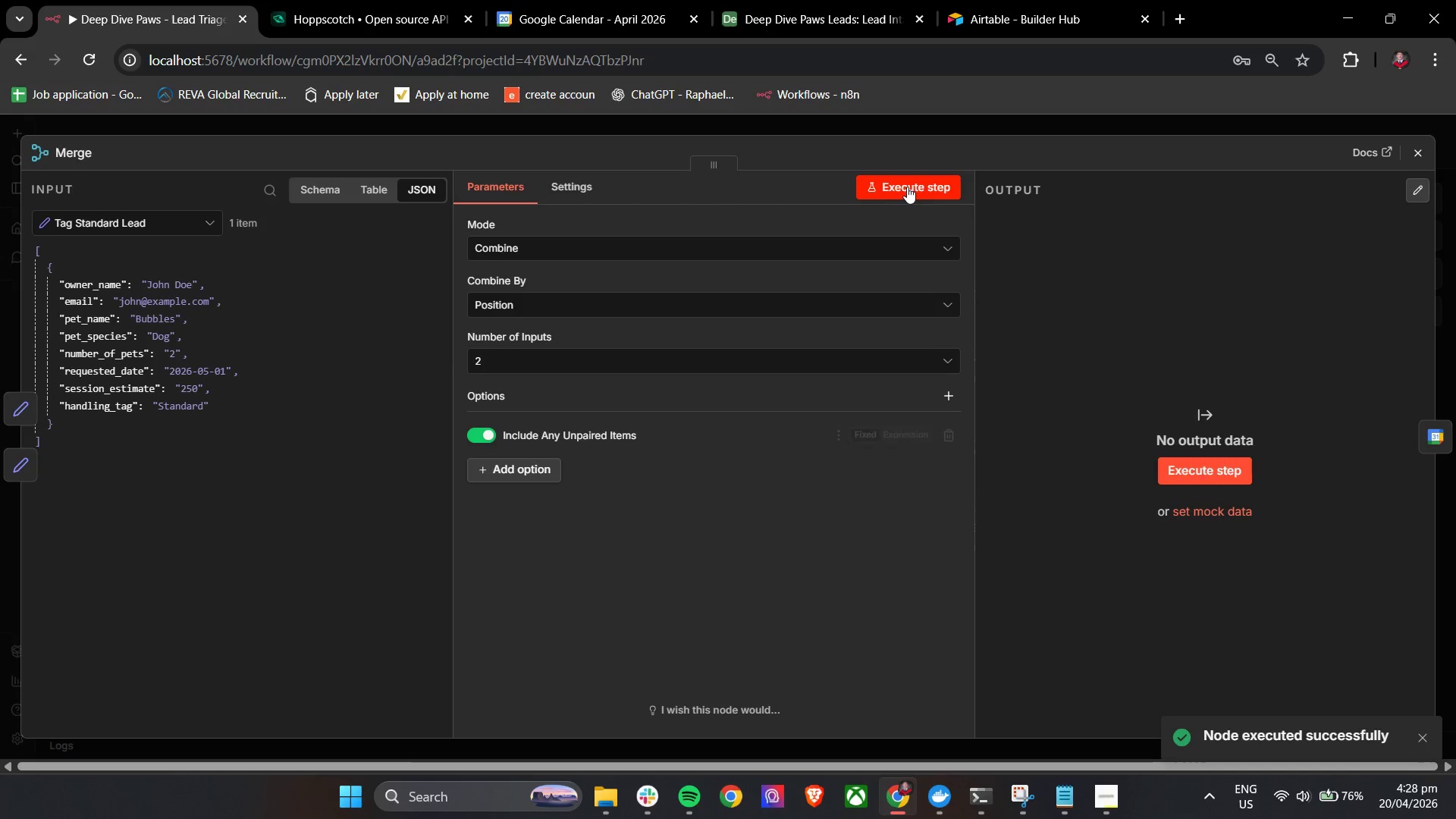 
left_click([907, 187])
 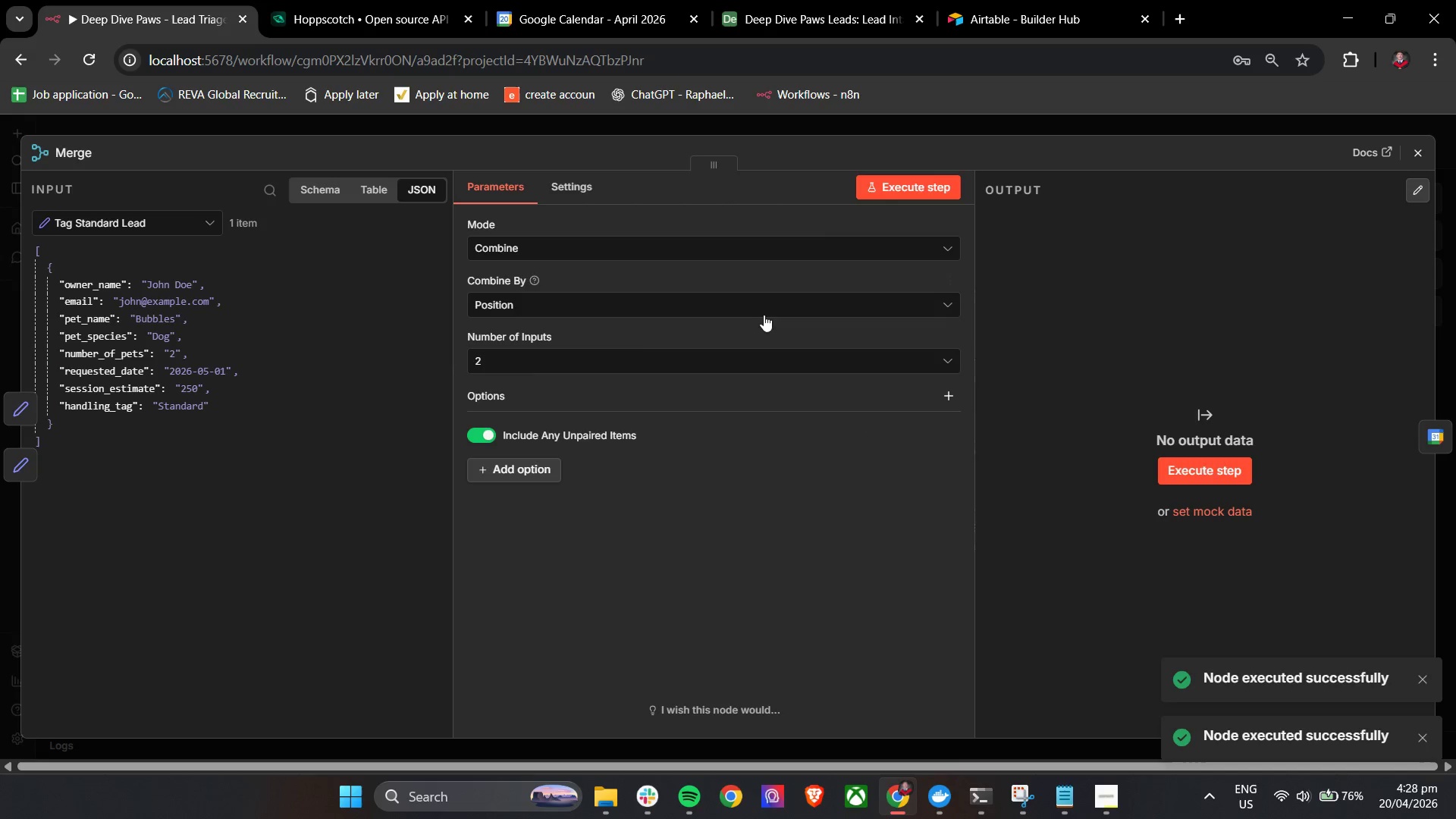 
left_click([481, 438])
 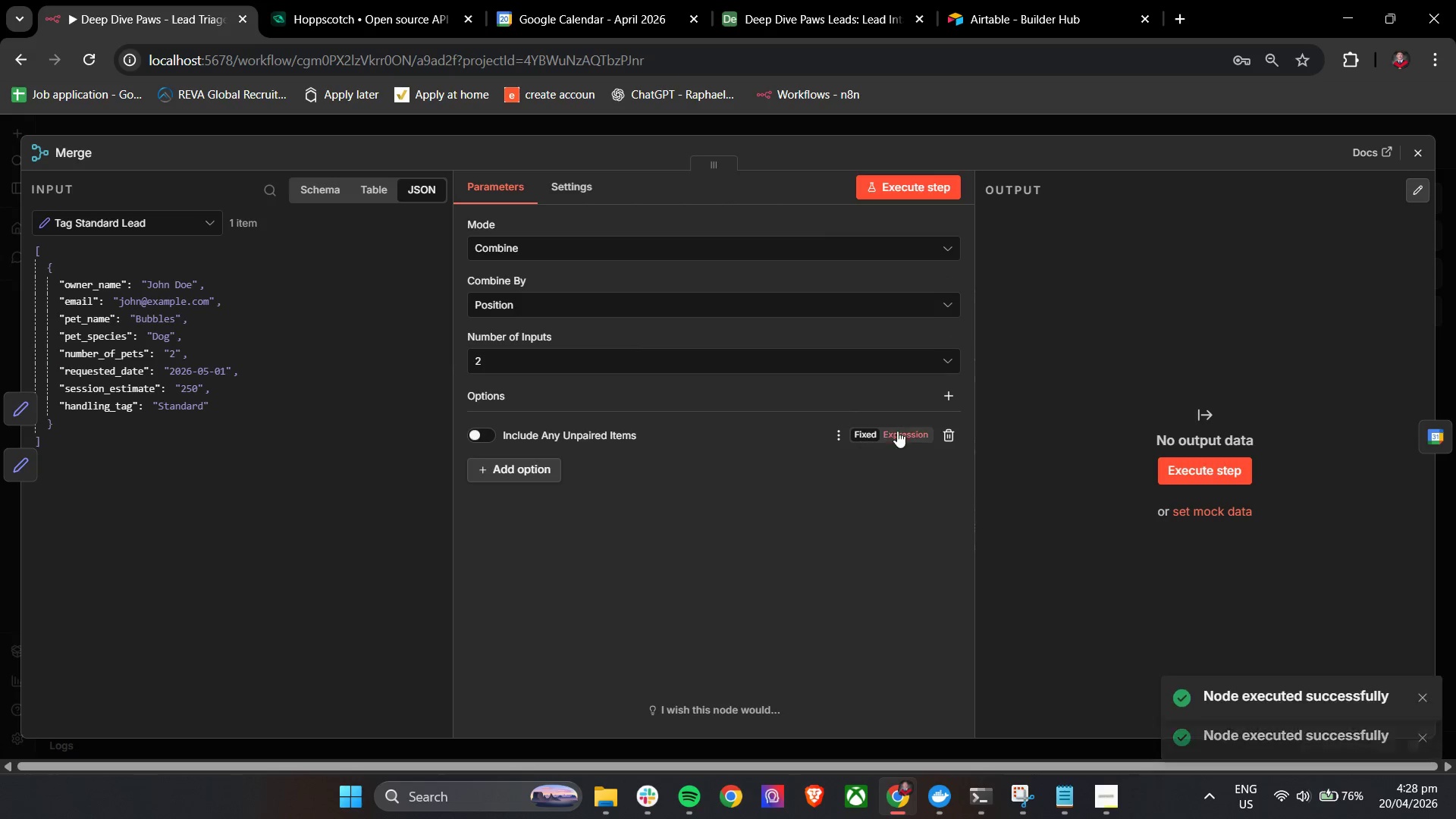 
left_click([948, 431])
 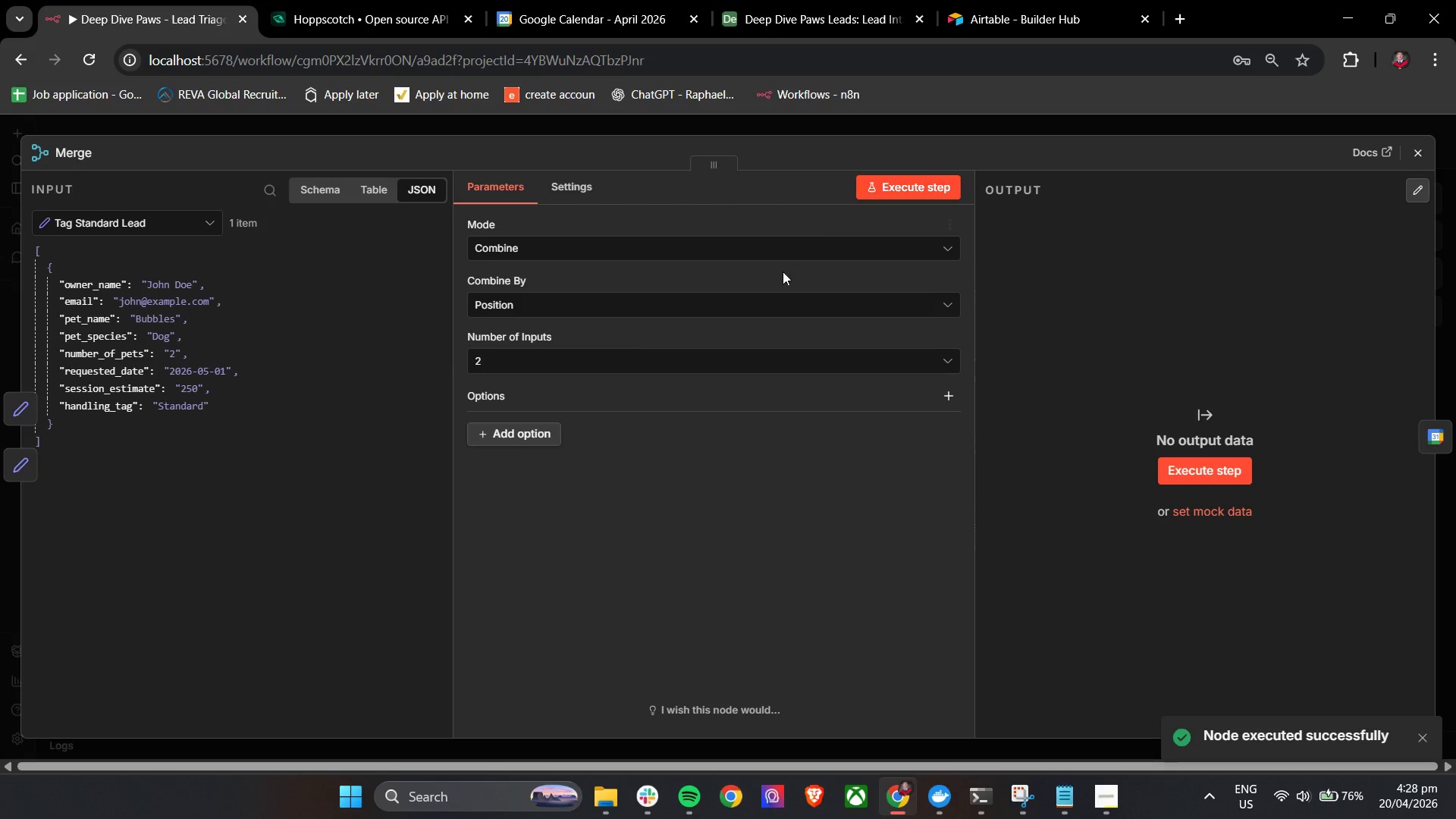 
left_click([692, 325])
 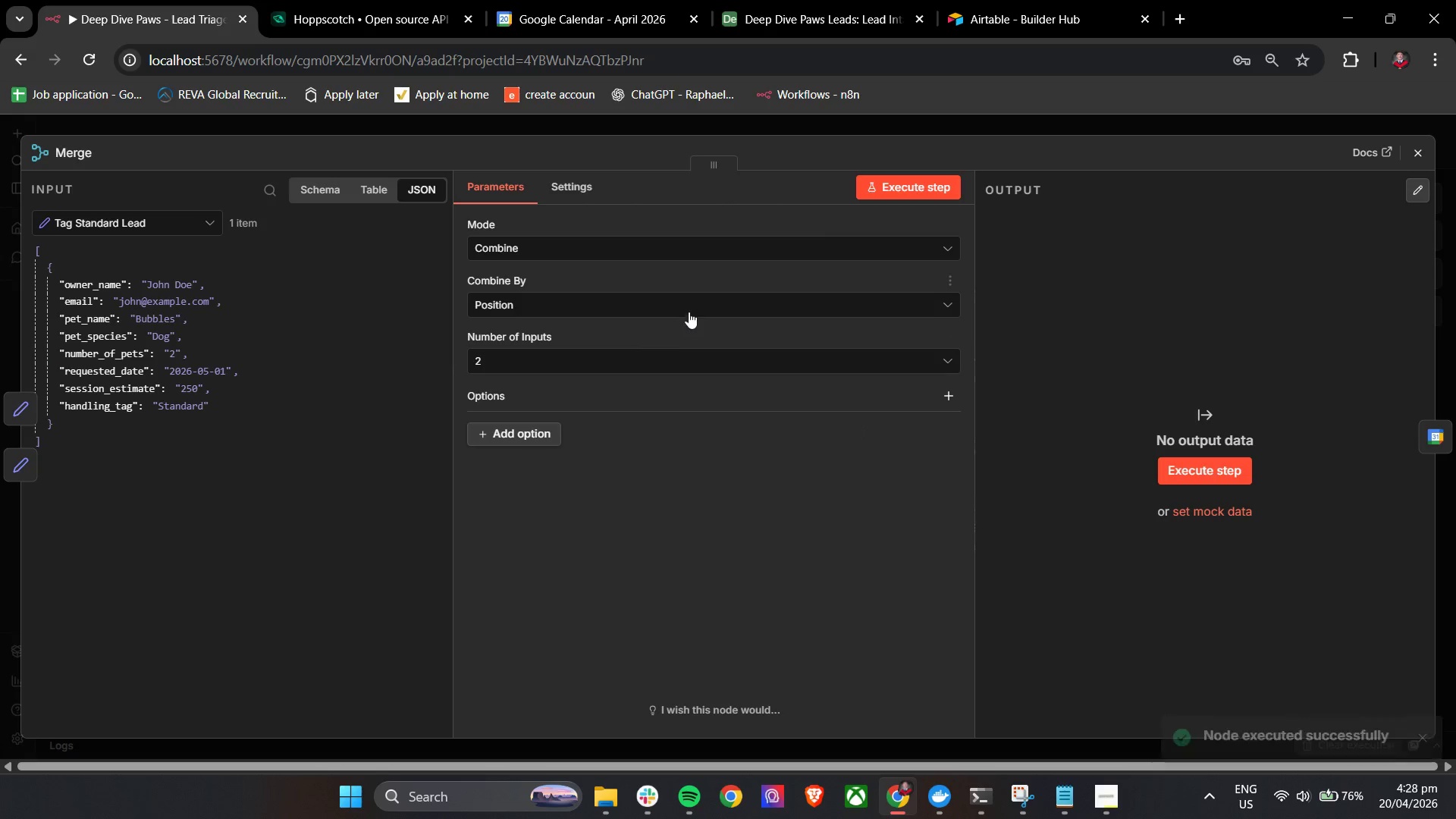 
left_click([689, 312])
 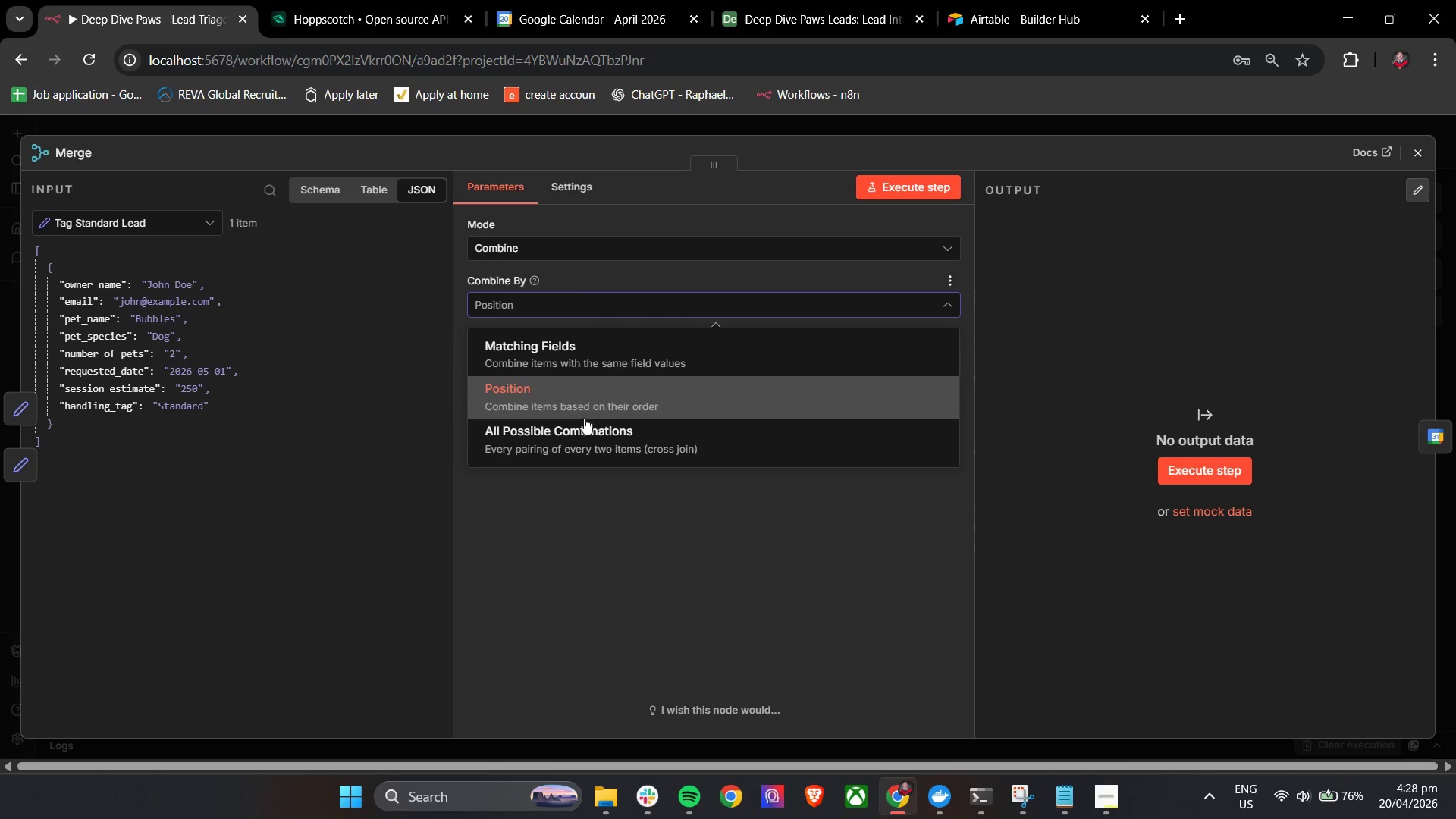 
left_click([578, 431])
 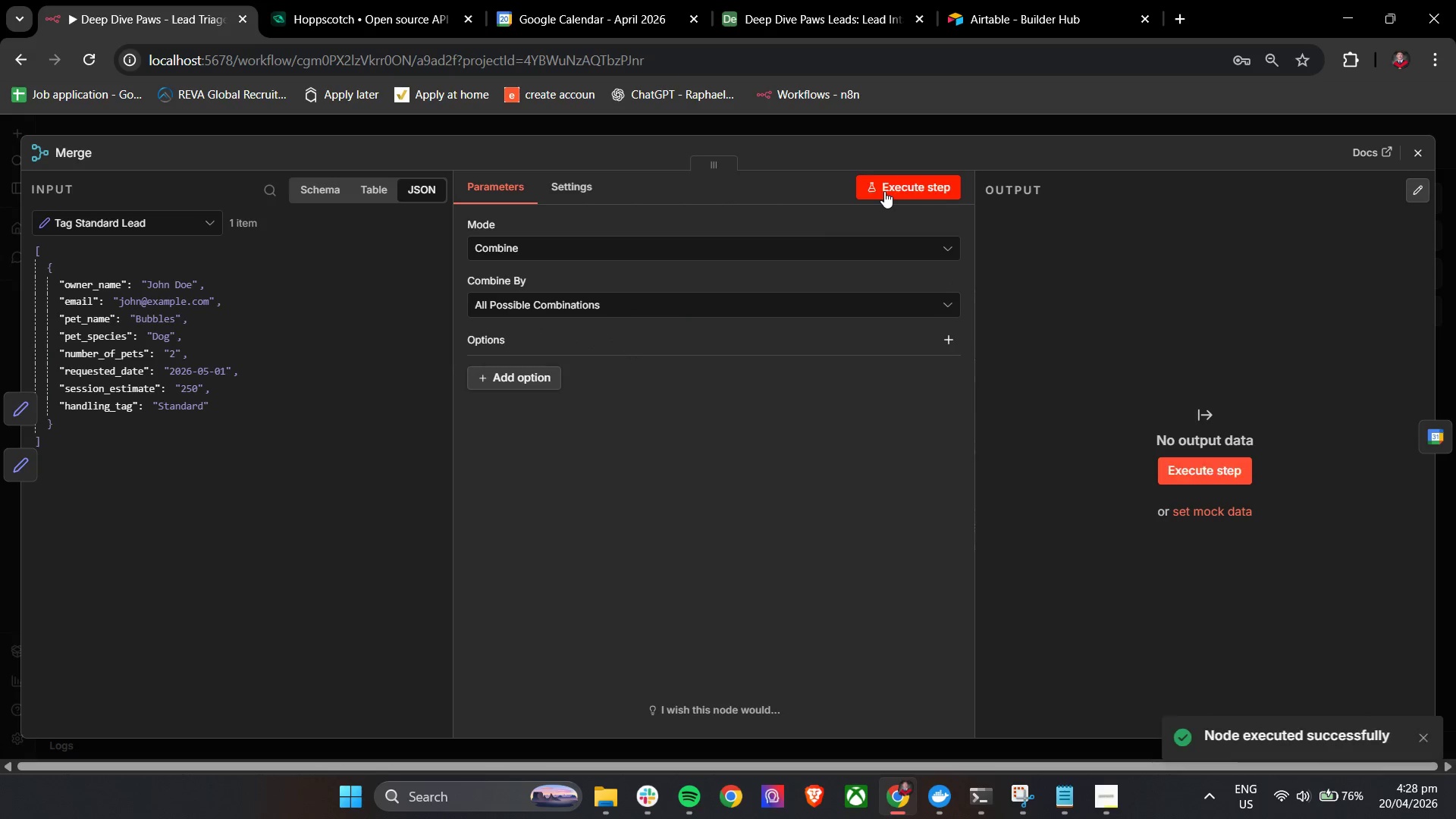 
left_click([744, 313])
 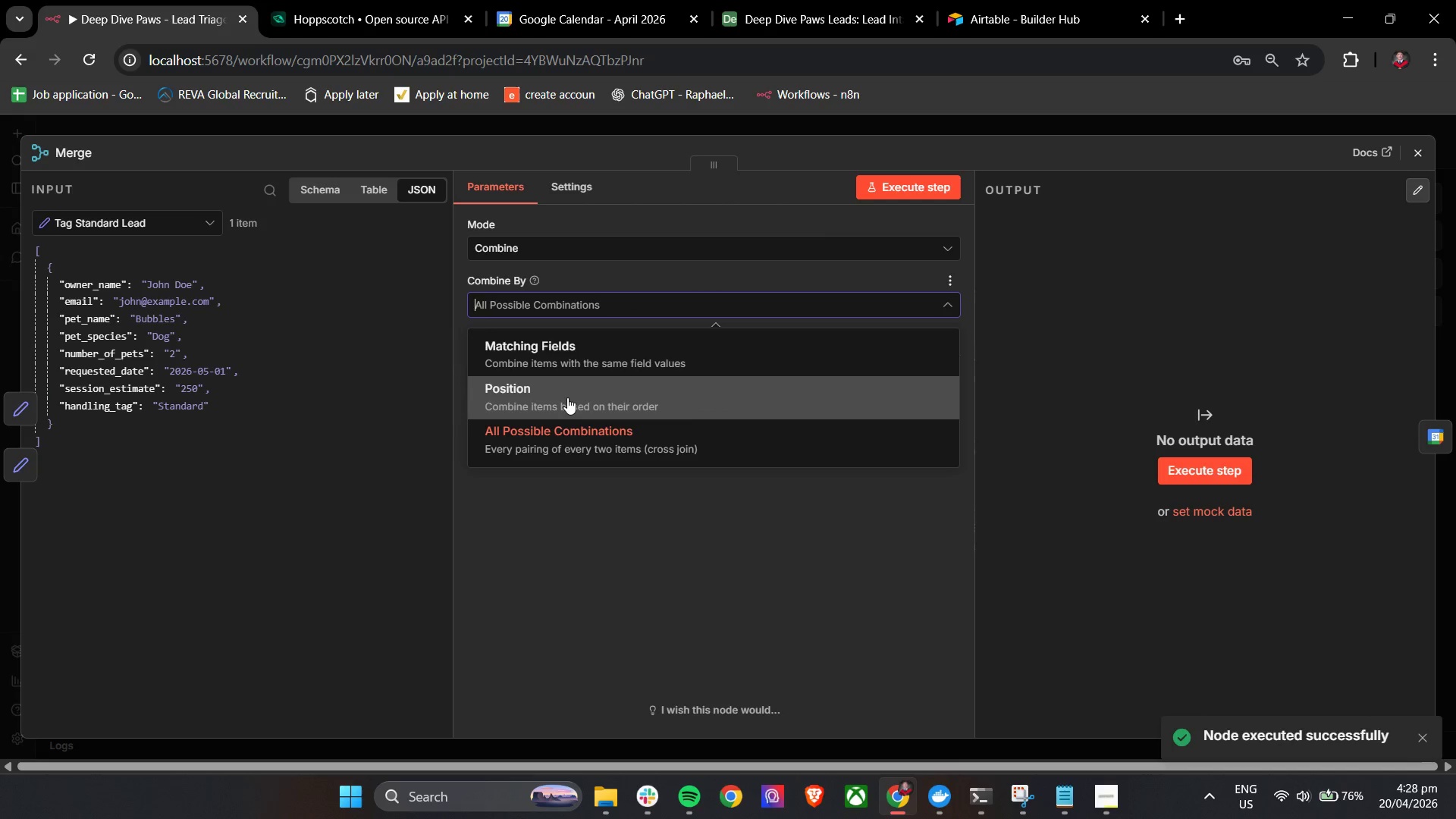 
left_click([567, 398])
 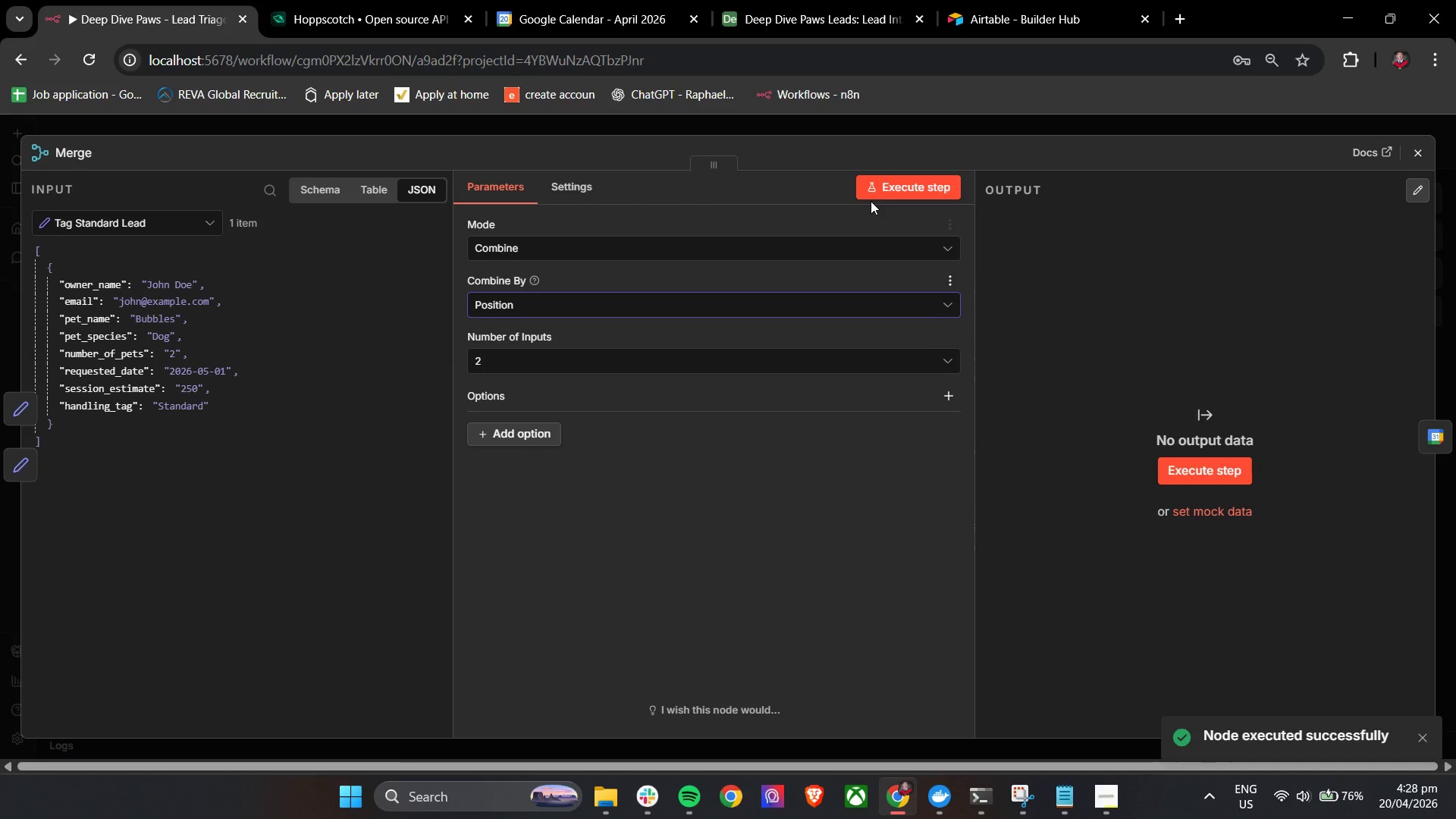 
left_click([879, 189])
 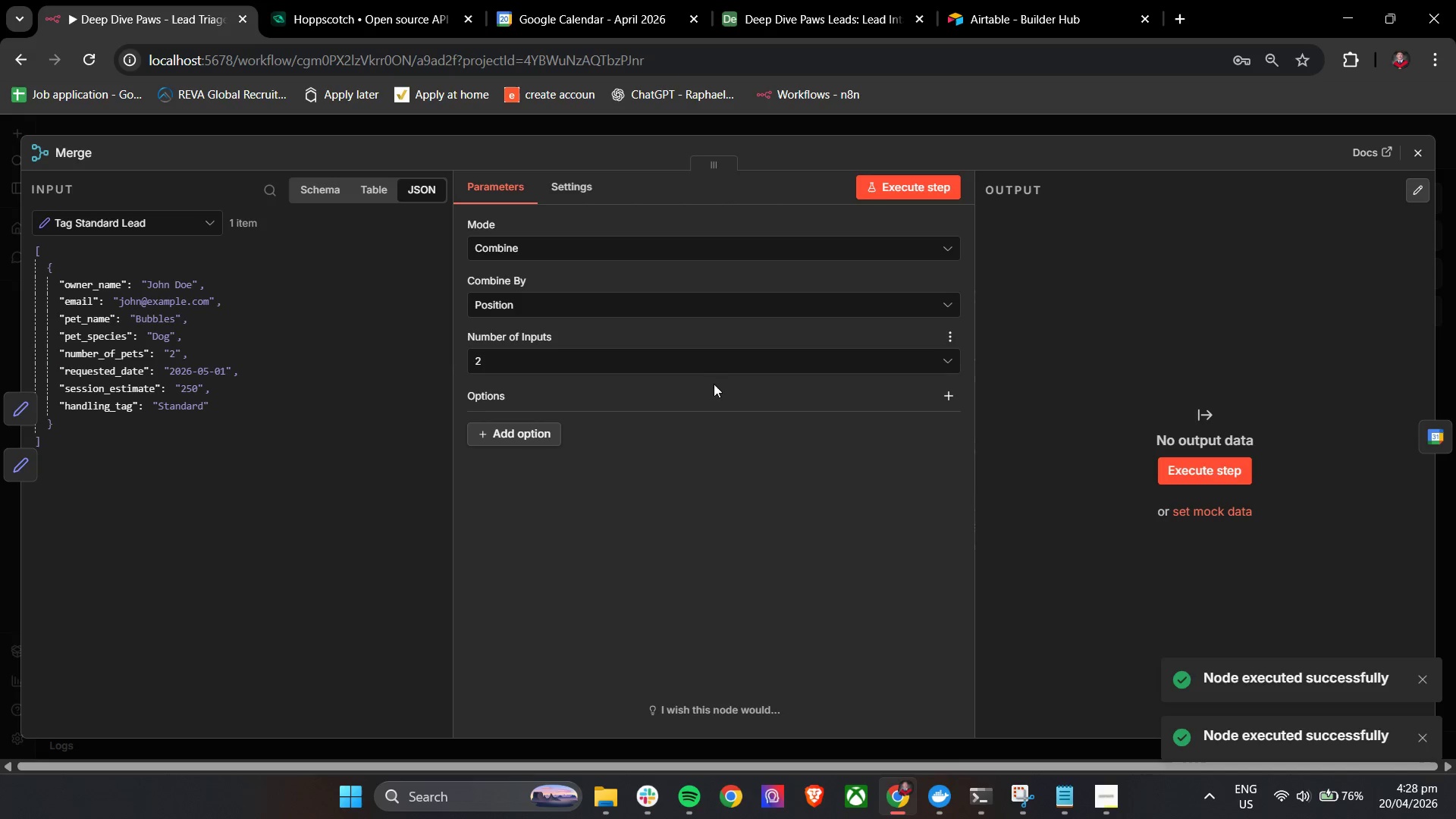 
left_click([666, 403])
 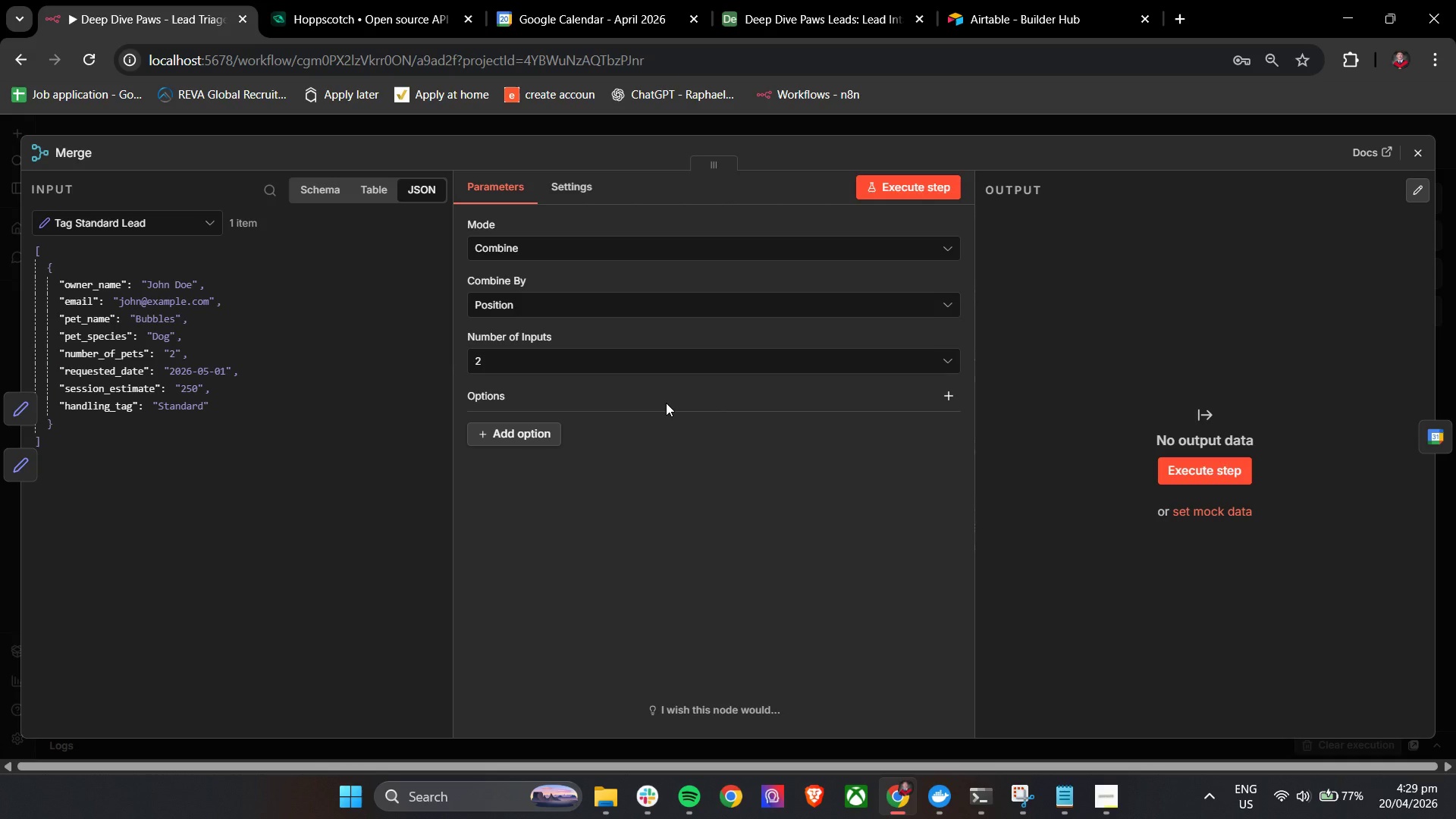 
wait(58.03)
 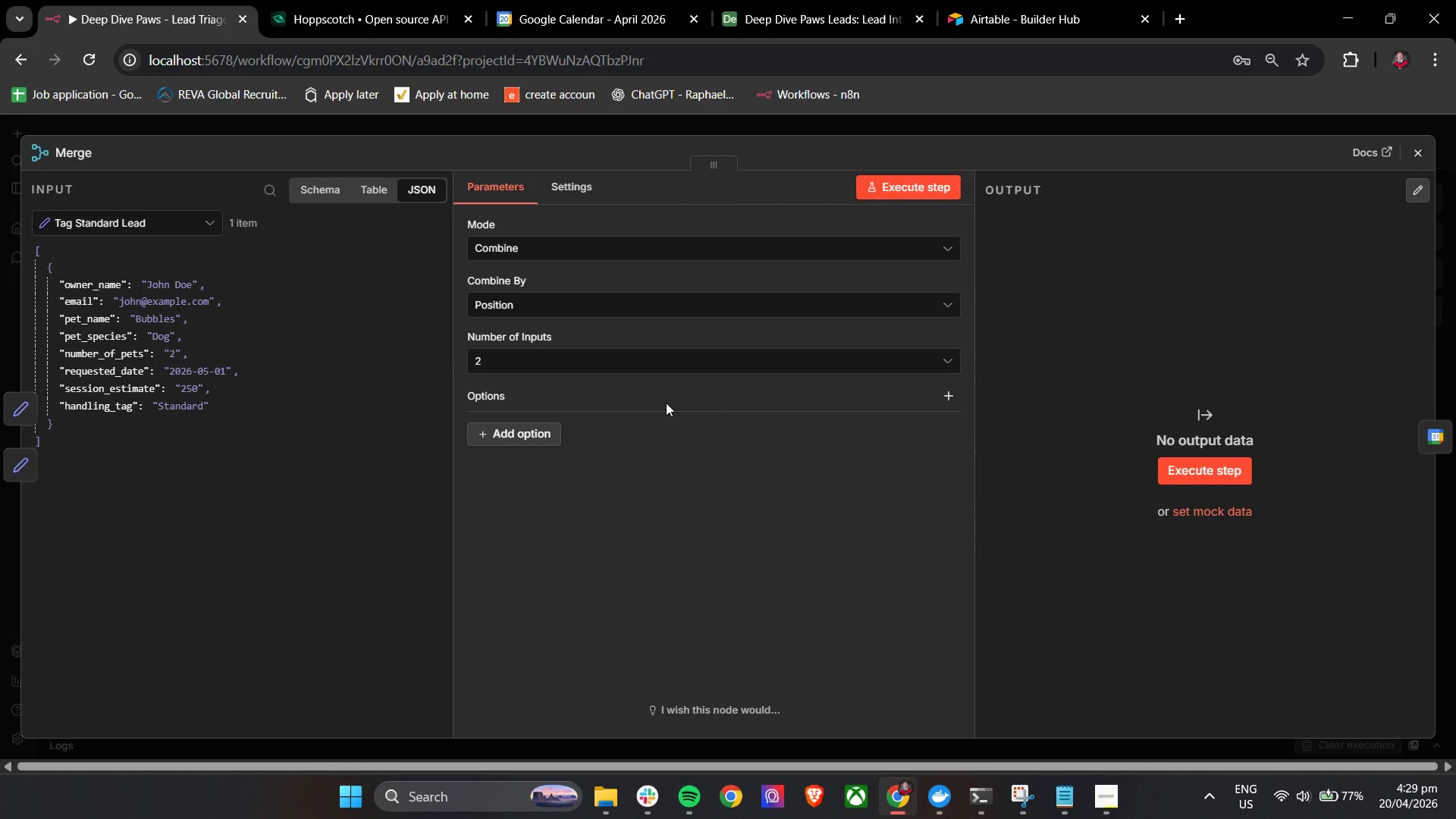 
left_click([646, 475])
 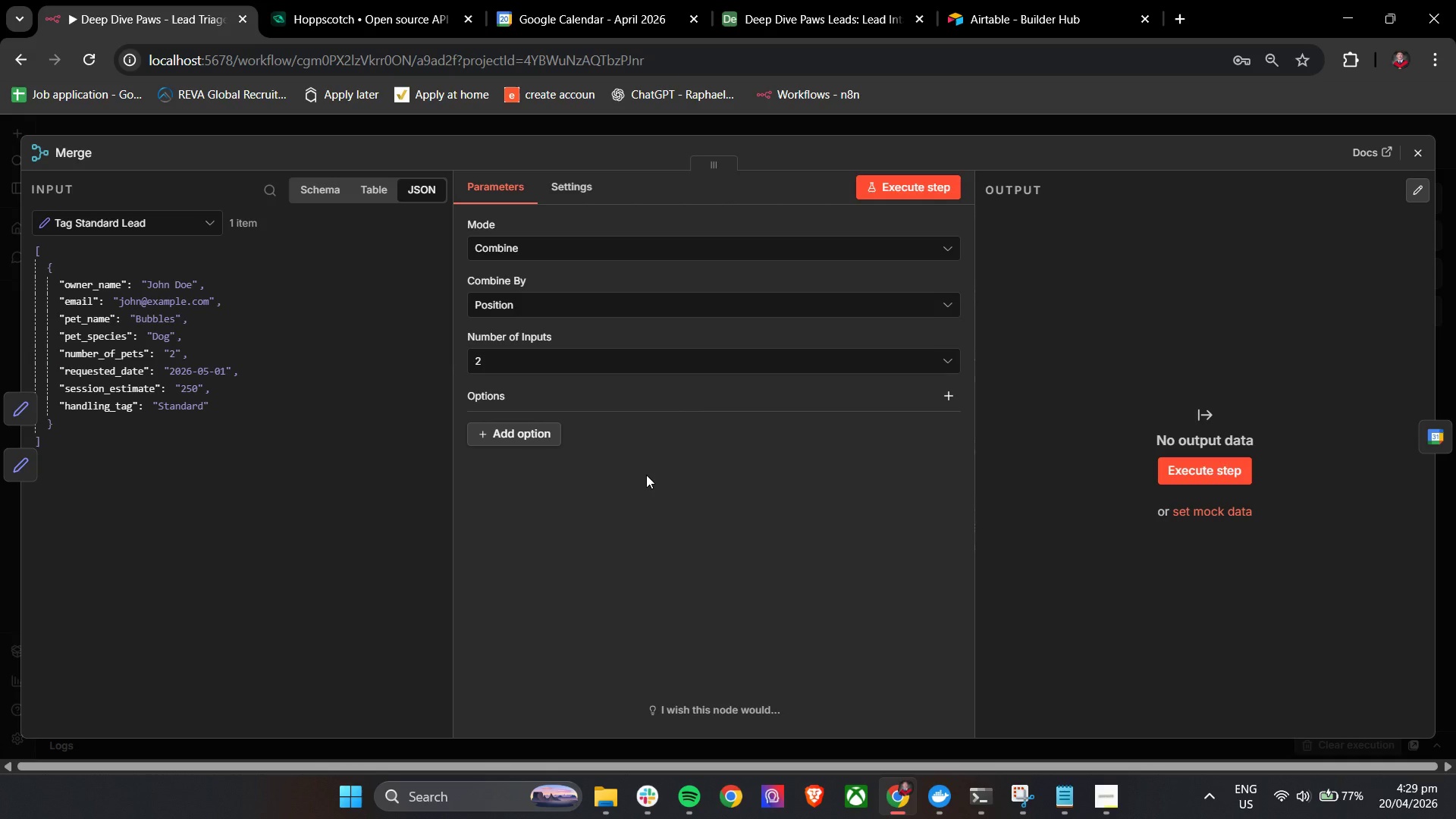 
wait(5.91)
 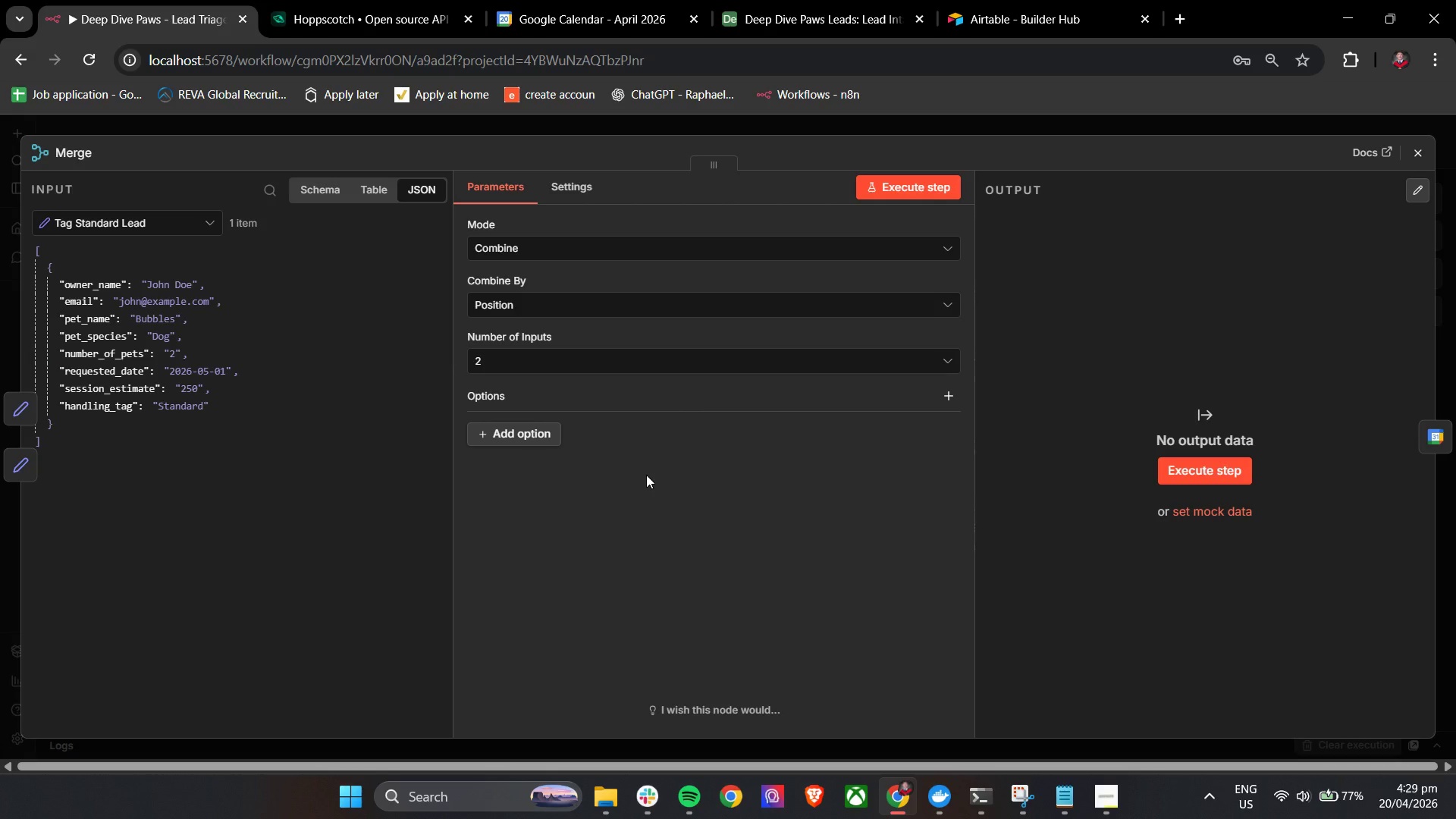 
left_click([783, 195])
 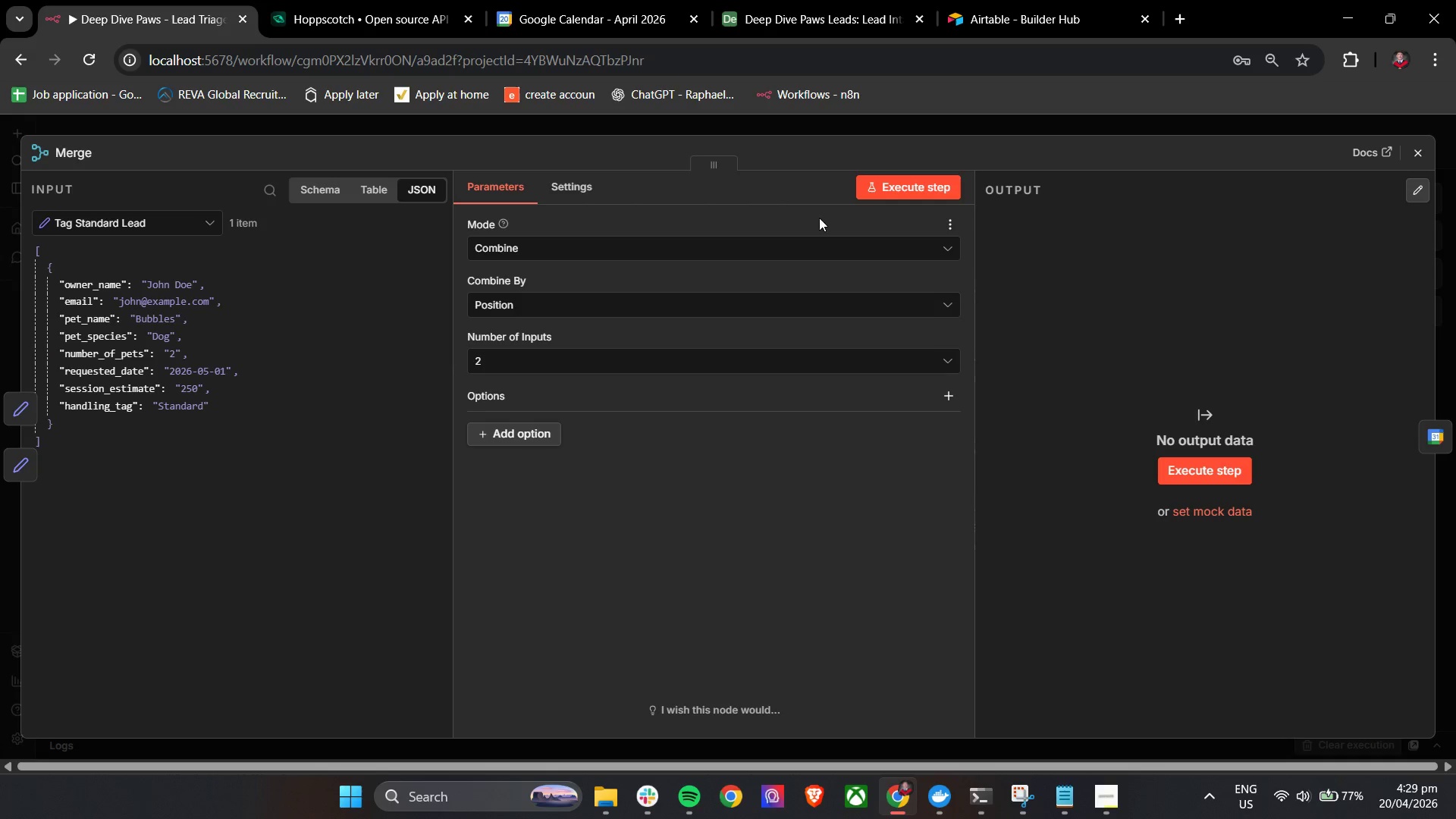 
left_click([779, 191])
 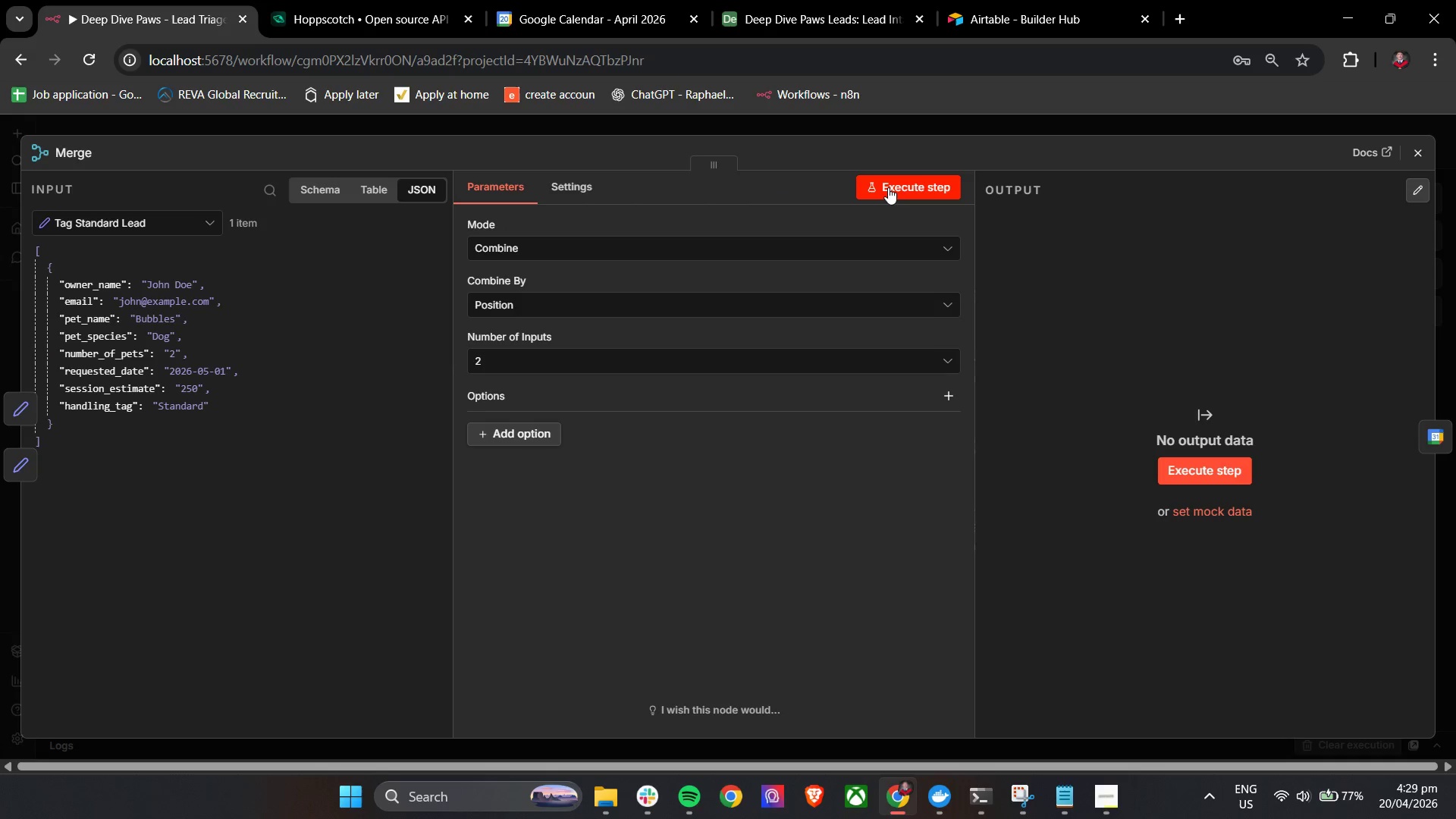 
left_click([762, 182])
 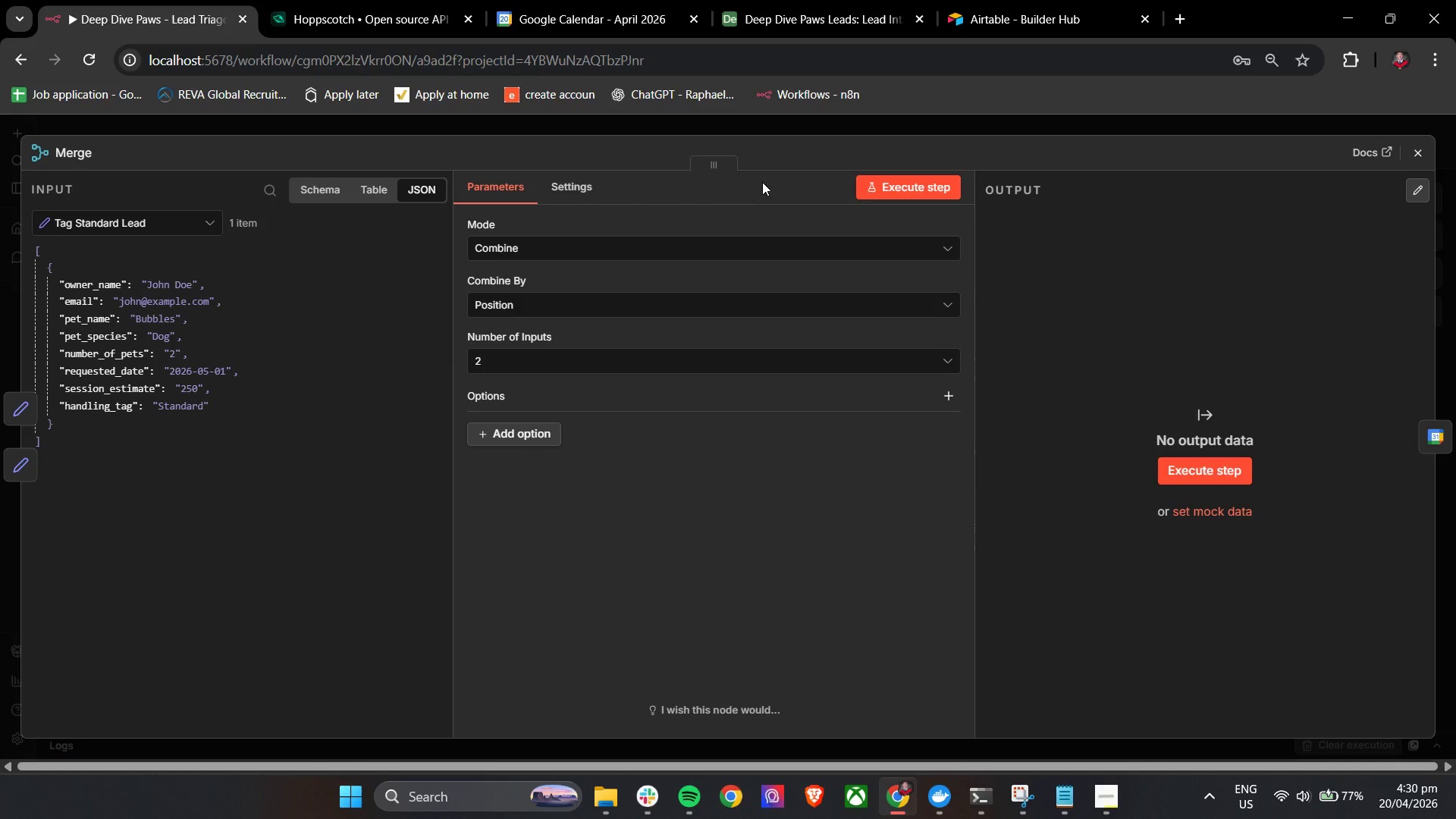 
wait(29.89)
 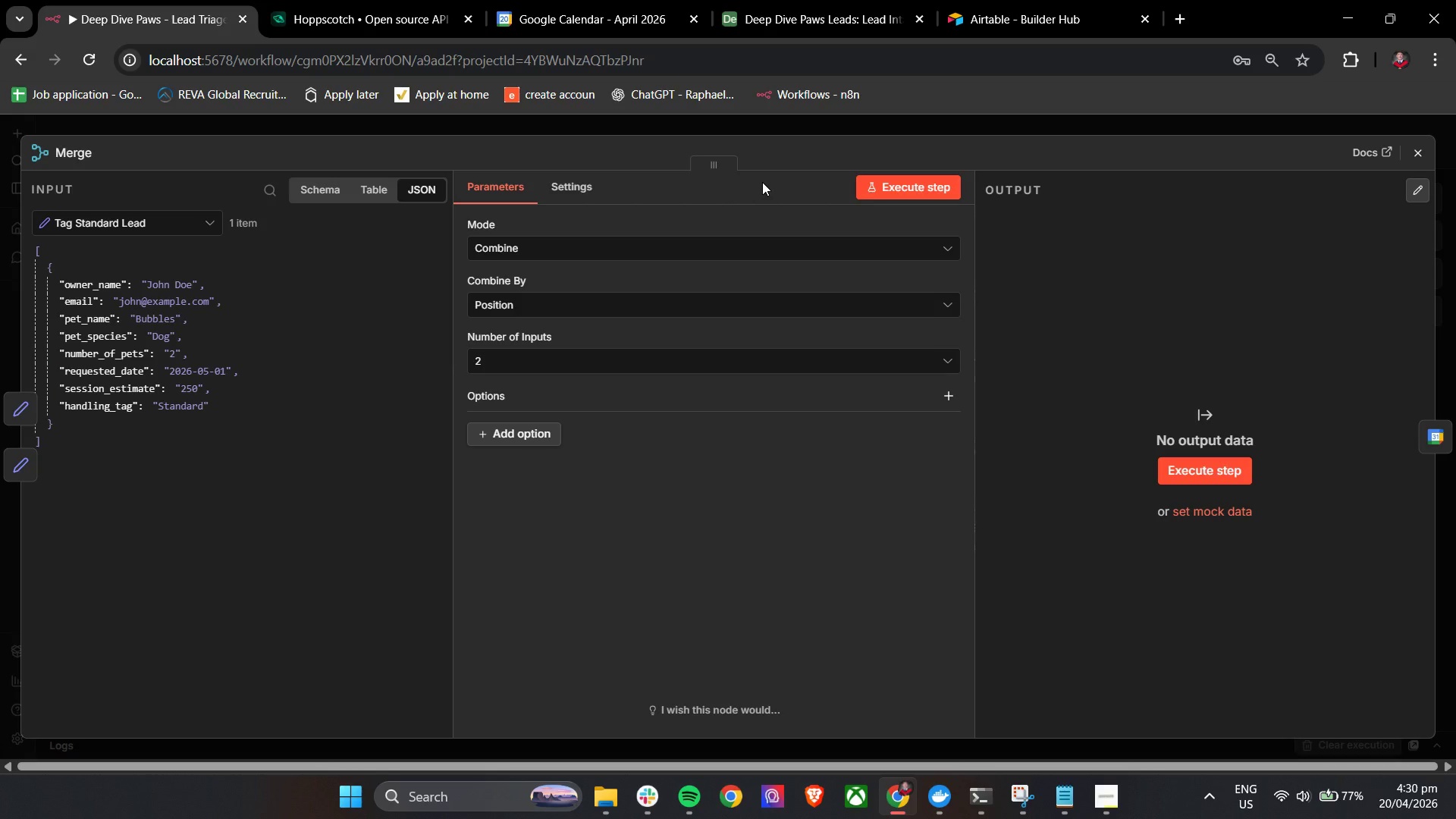 
left_click([1417, 155])
 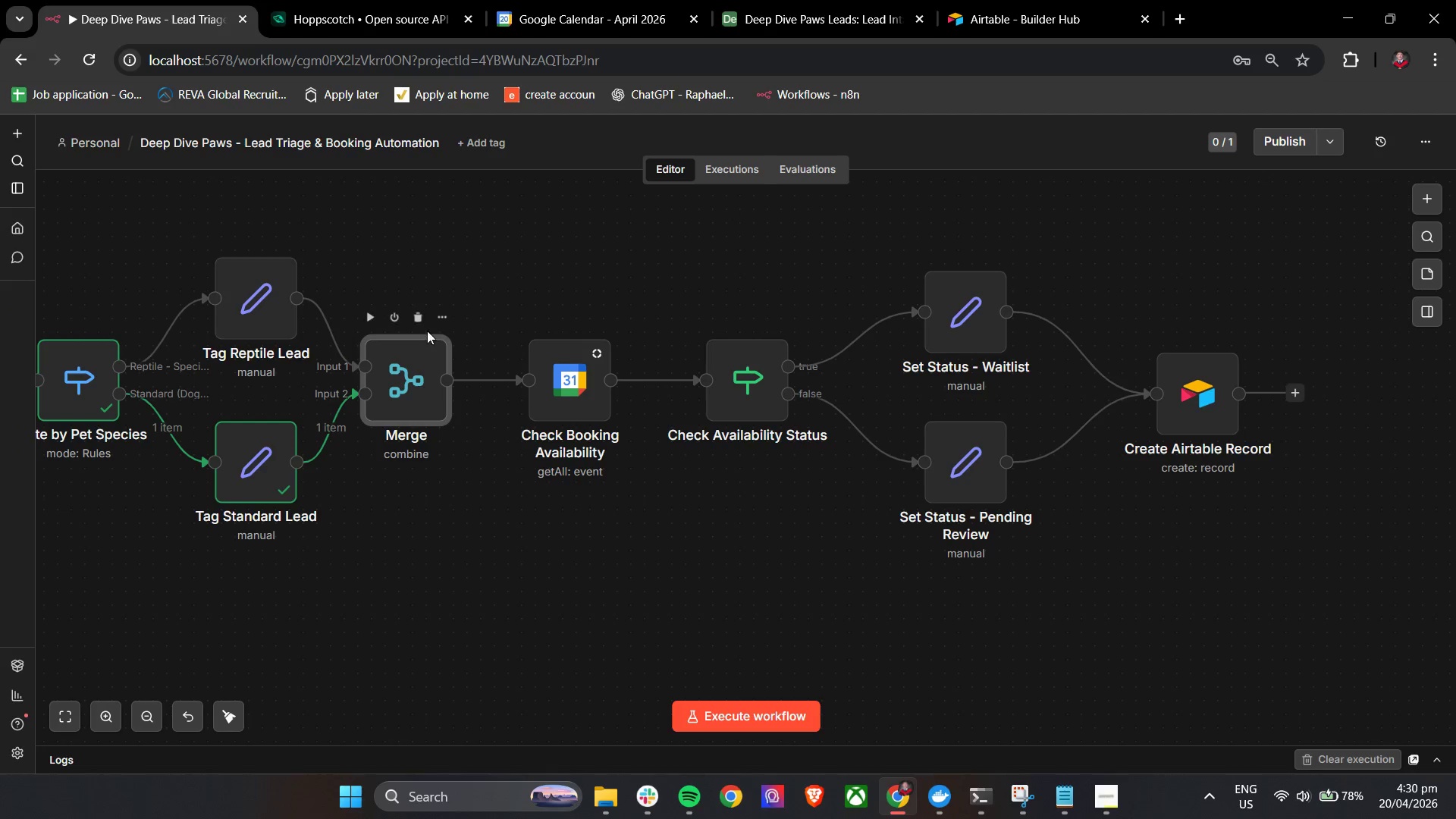 
left_click([426, 317])
 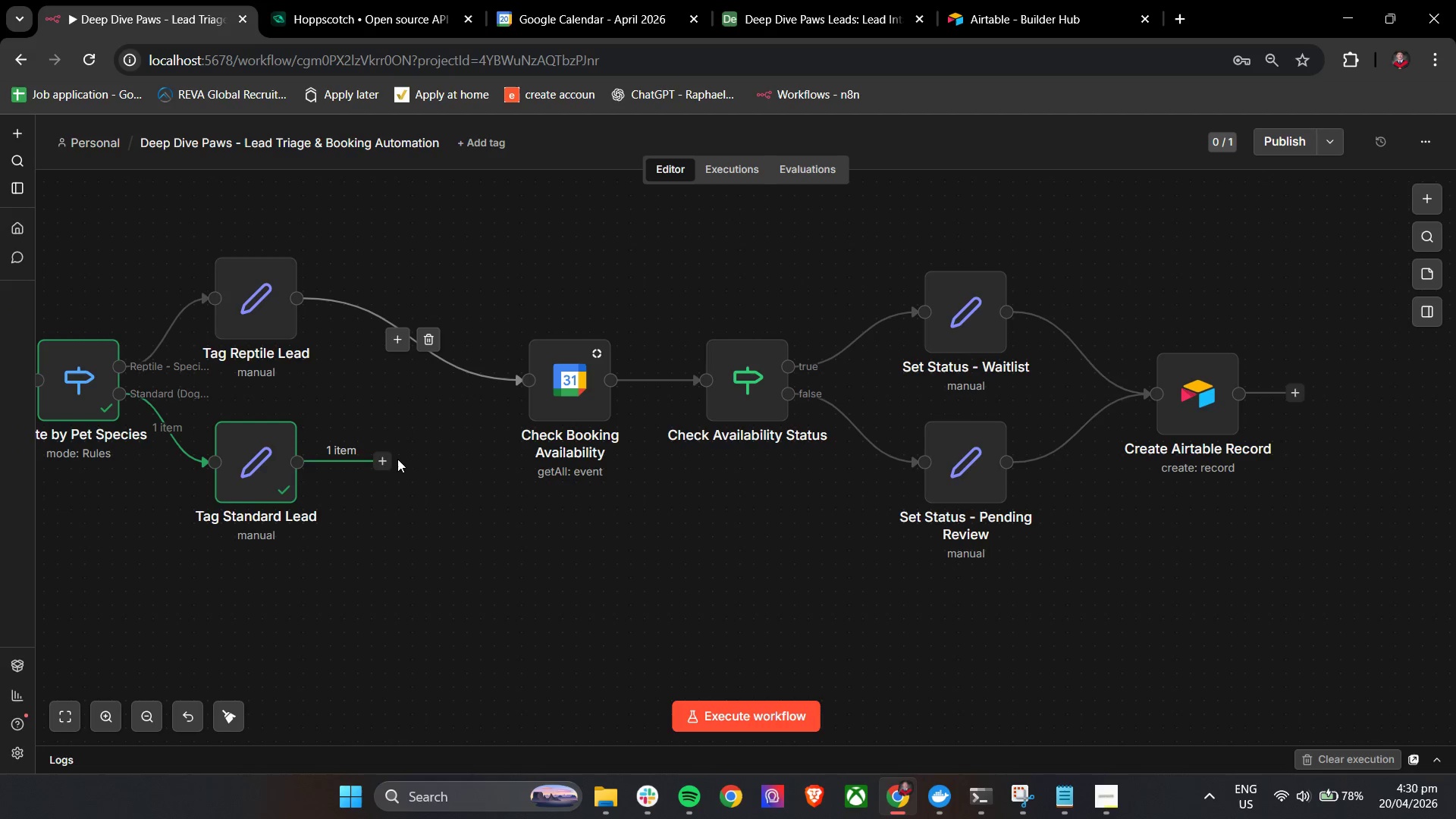 
left_click_drag(start_coordinate=[381, 460], to_coordinate=[553, 381])
 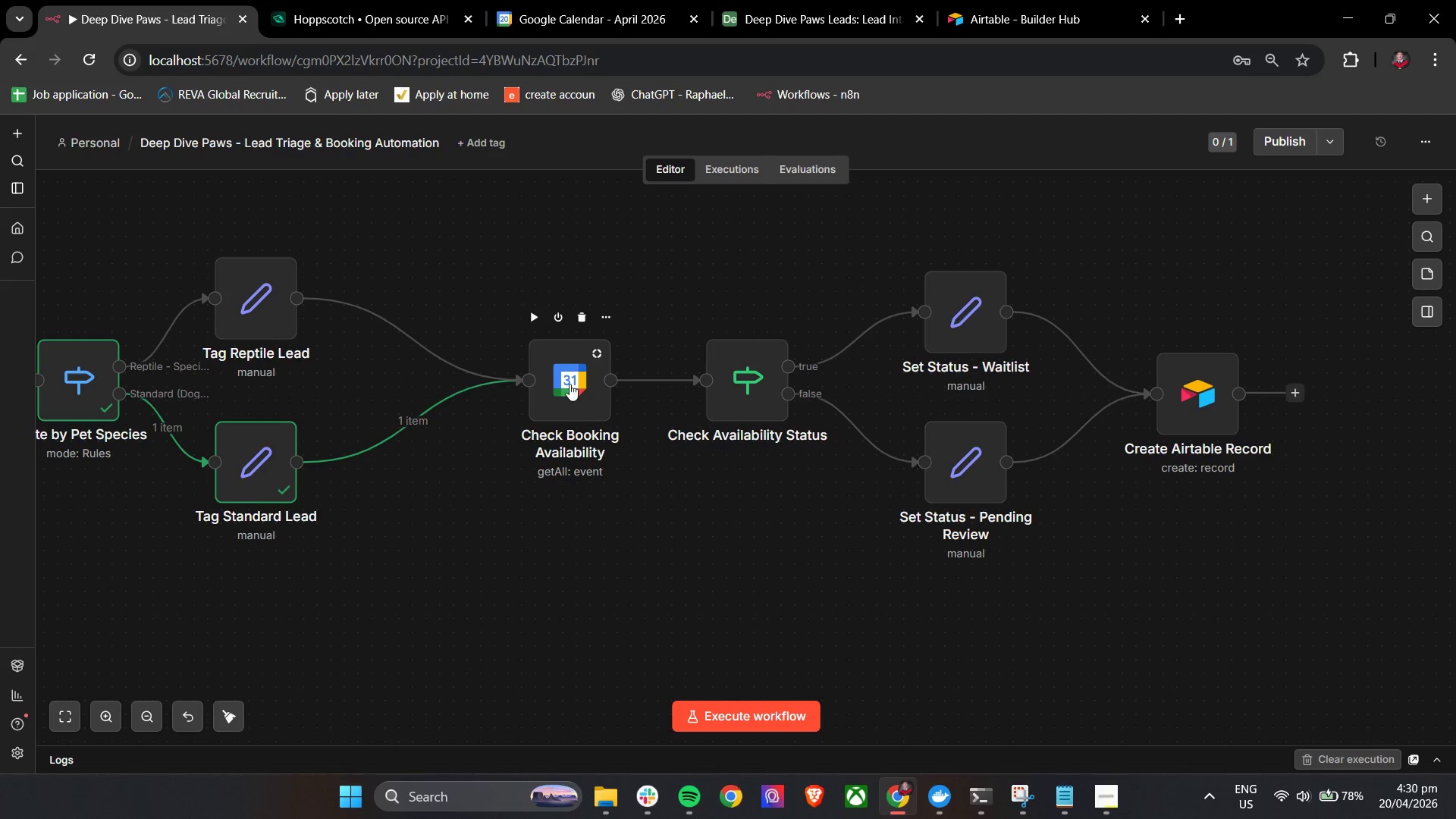 
left_click_drag(start_coordinate=[565, 384], to_coordinate=[433, 387])
 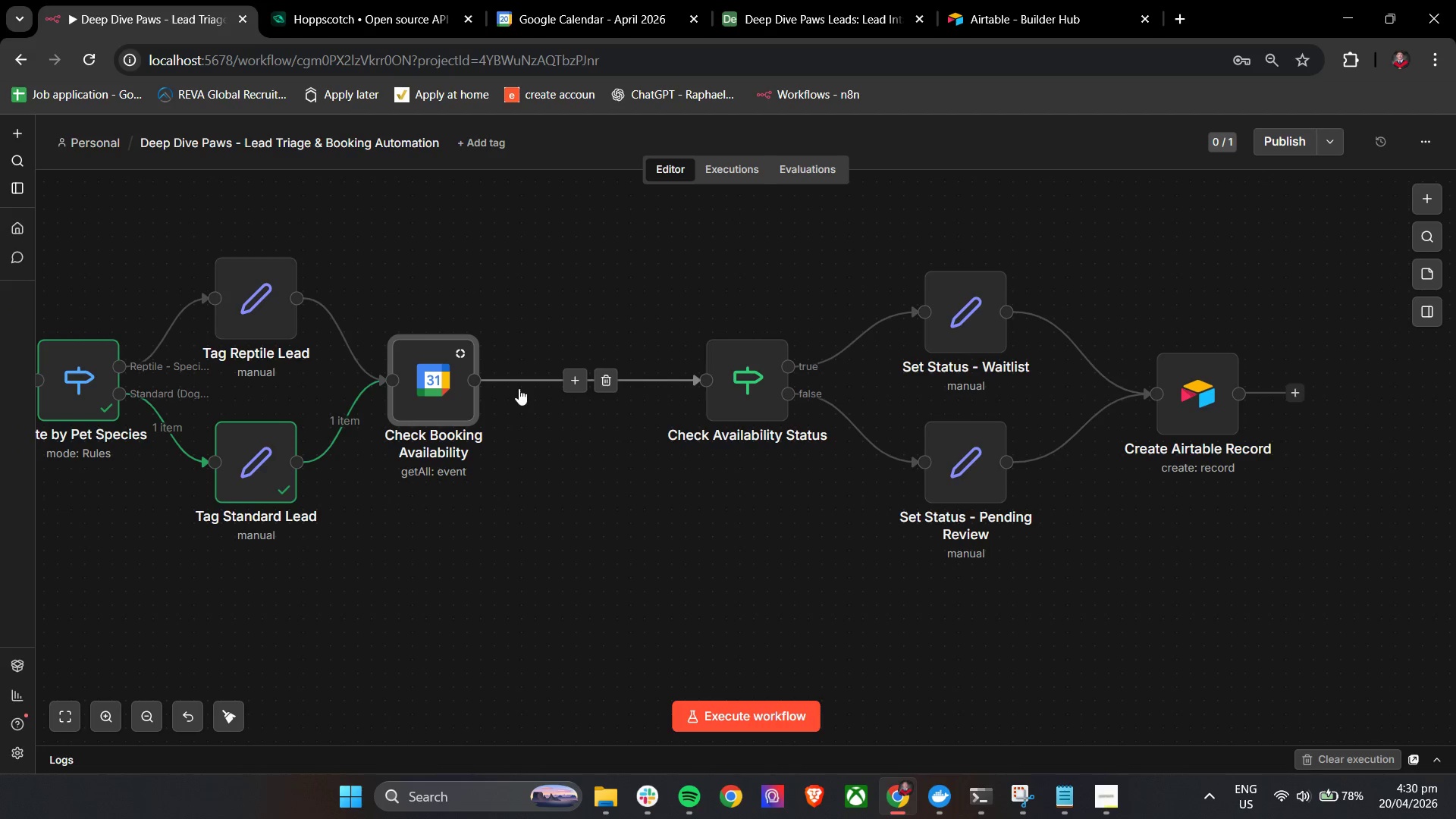 
mouse_move([566, 367])
 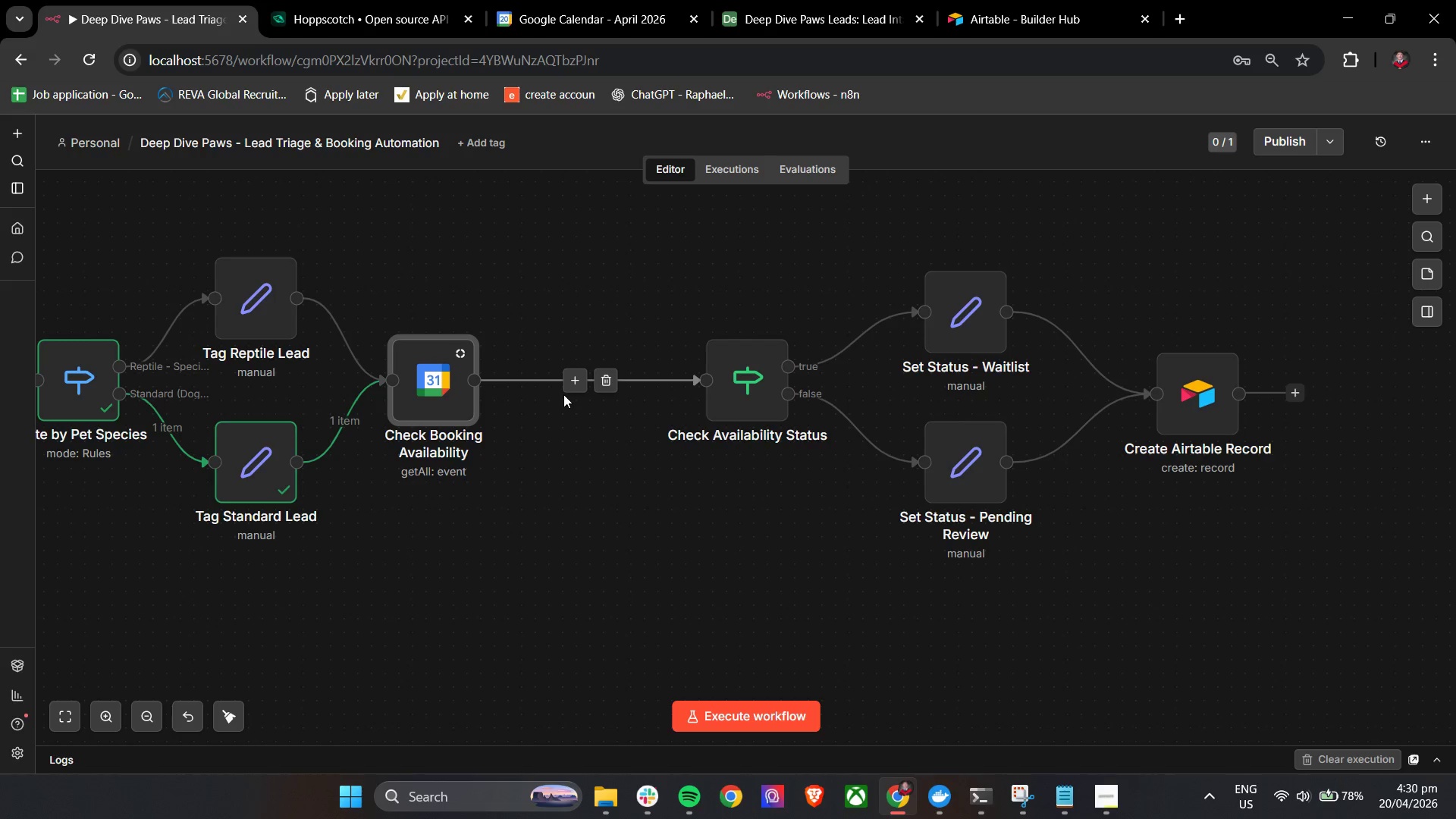 
left_click([570, 384])
 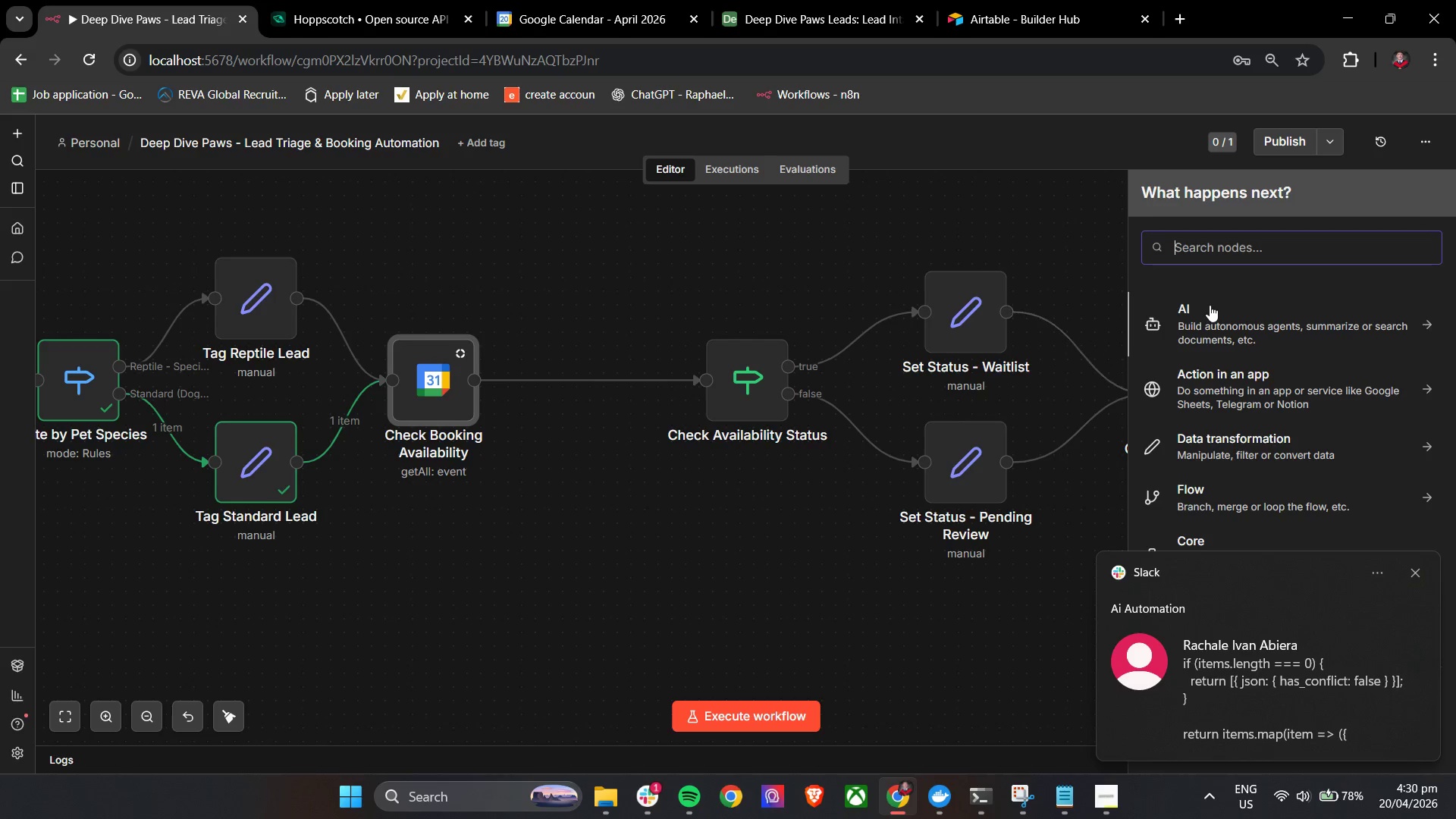 
key(C)
 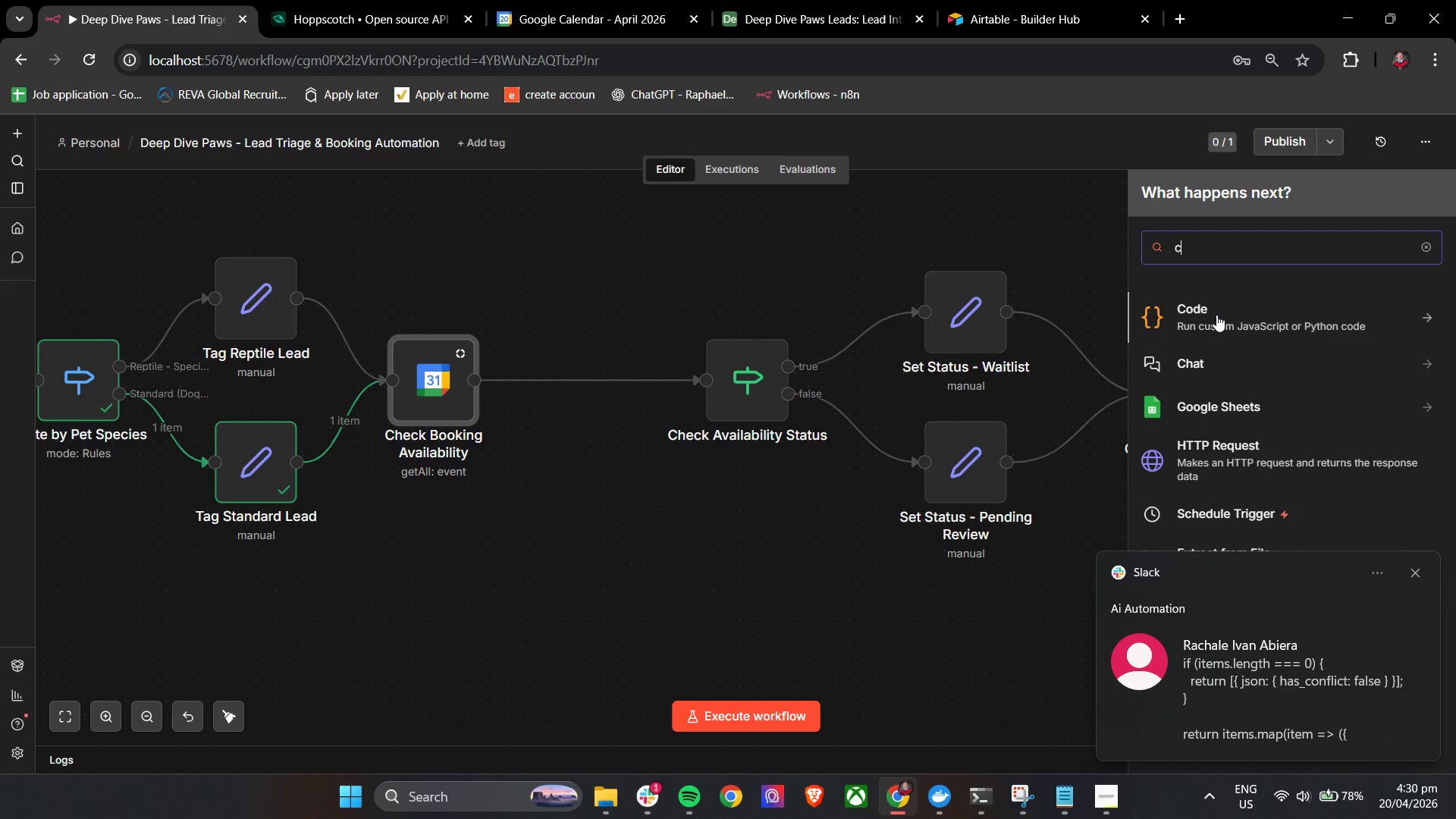 
left_click([1218, 317])
 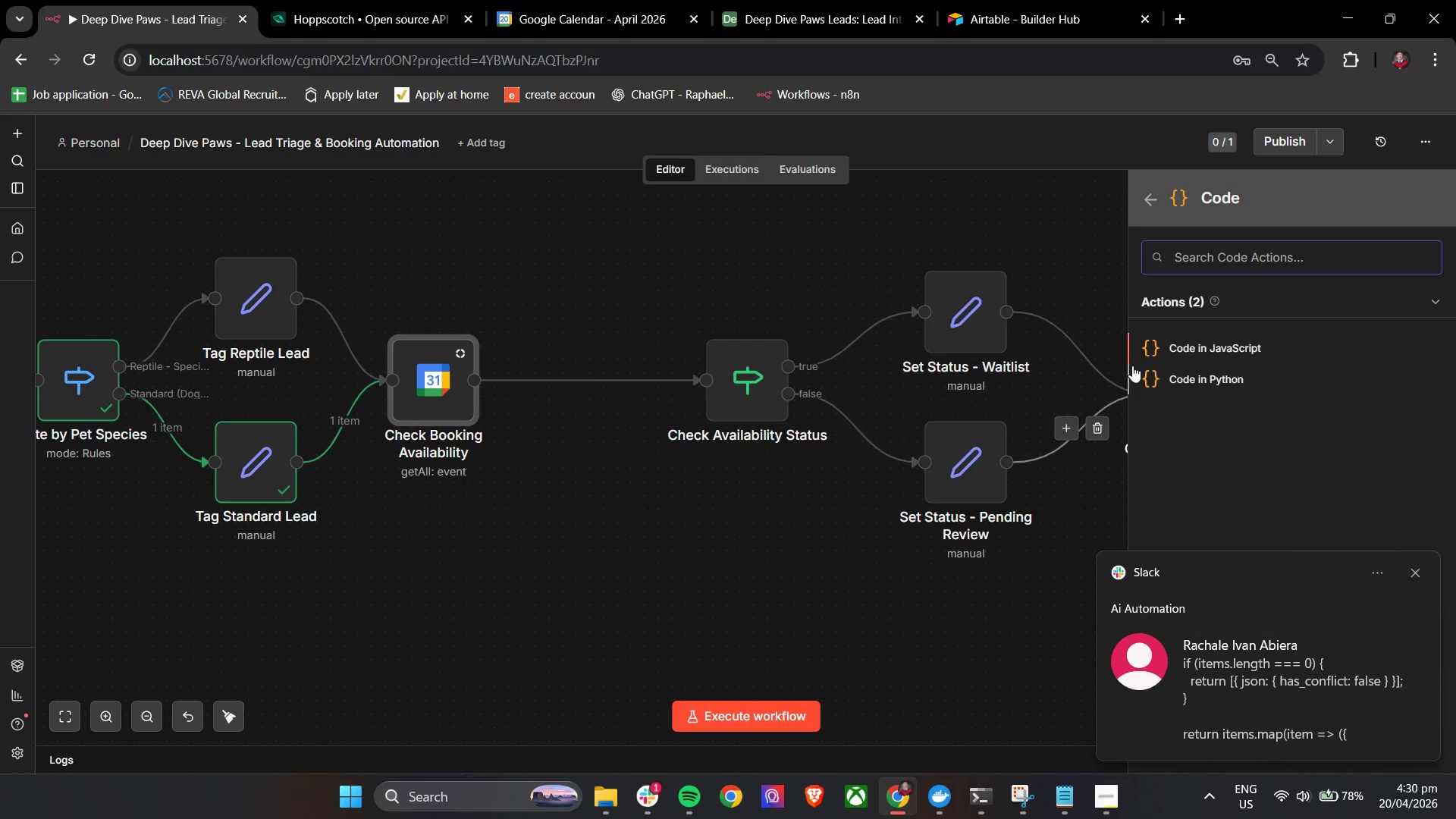 
left_click([1158, 351])
 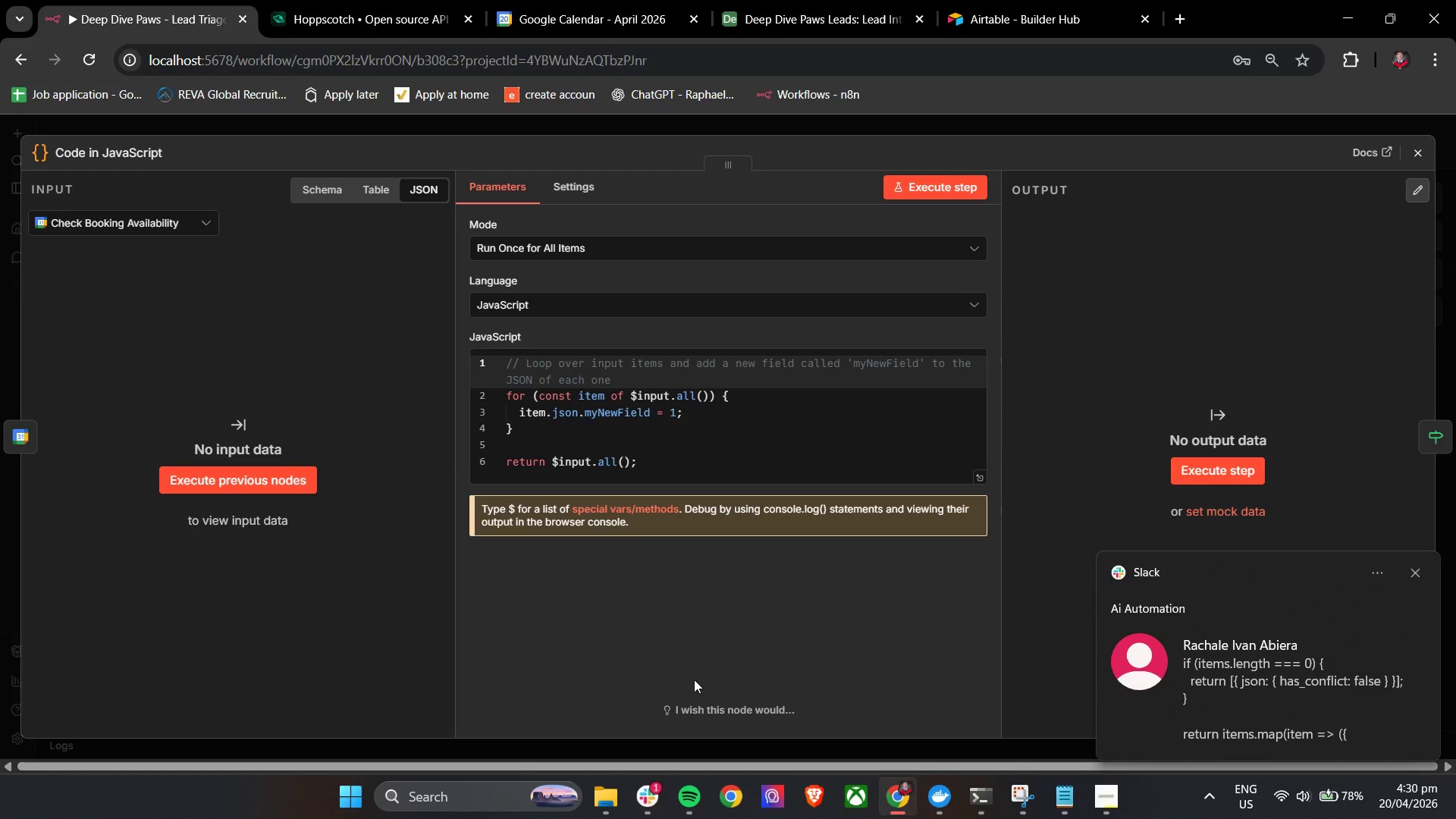 
left_click([656, 806])
 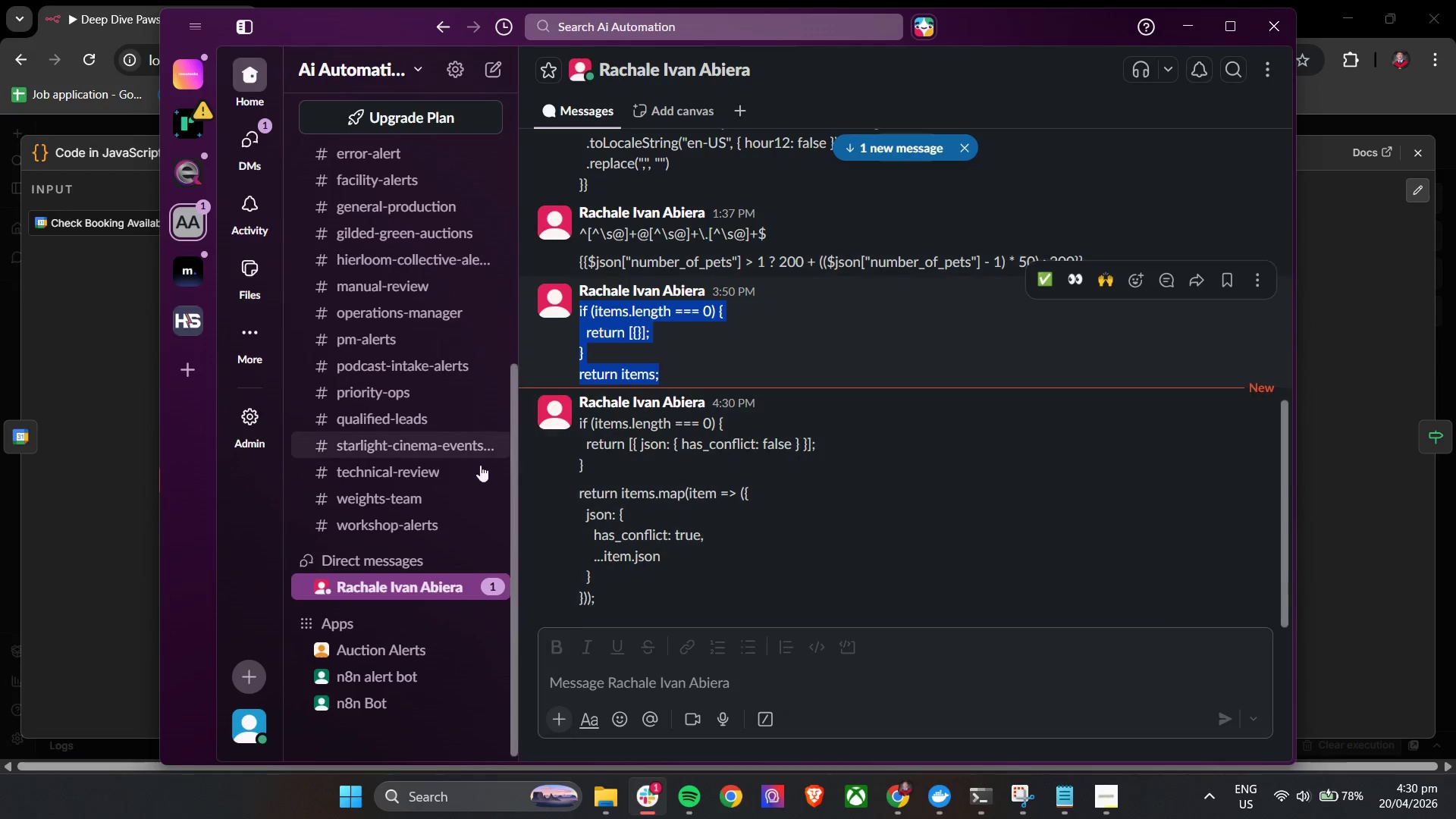 
left_click_drag(start_coordinate=[605, 606], to_coordinate=[572, 430])
 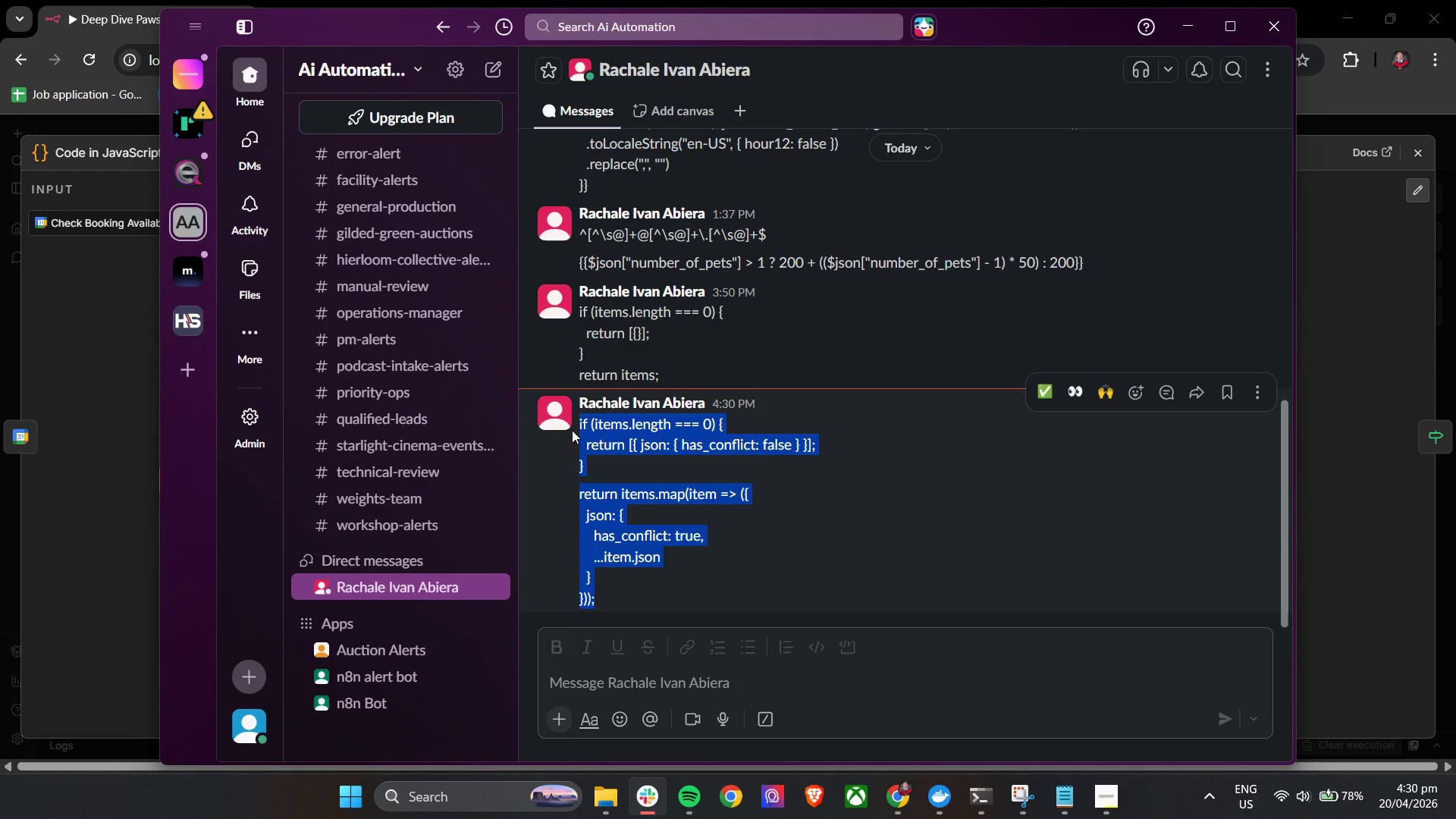 
scroll: coordinate [665, 556], scroll_direction: down, amount: 4.0
 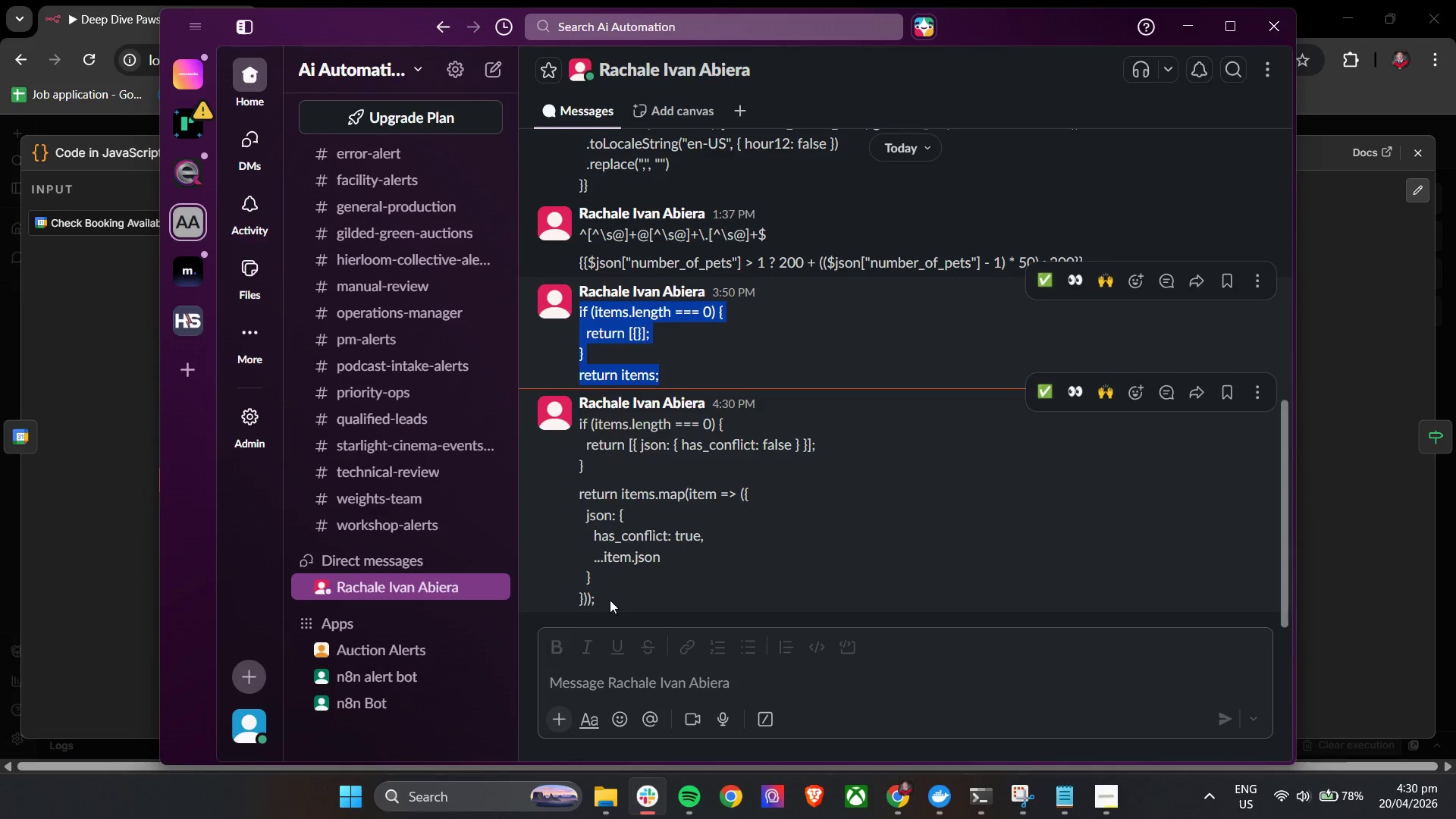 
key(Control+C)
 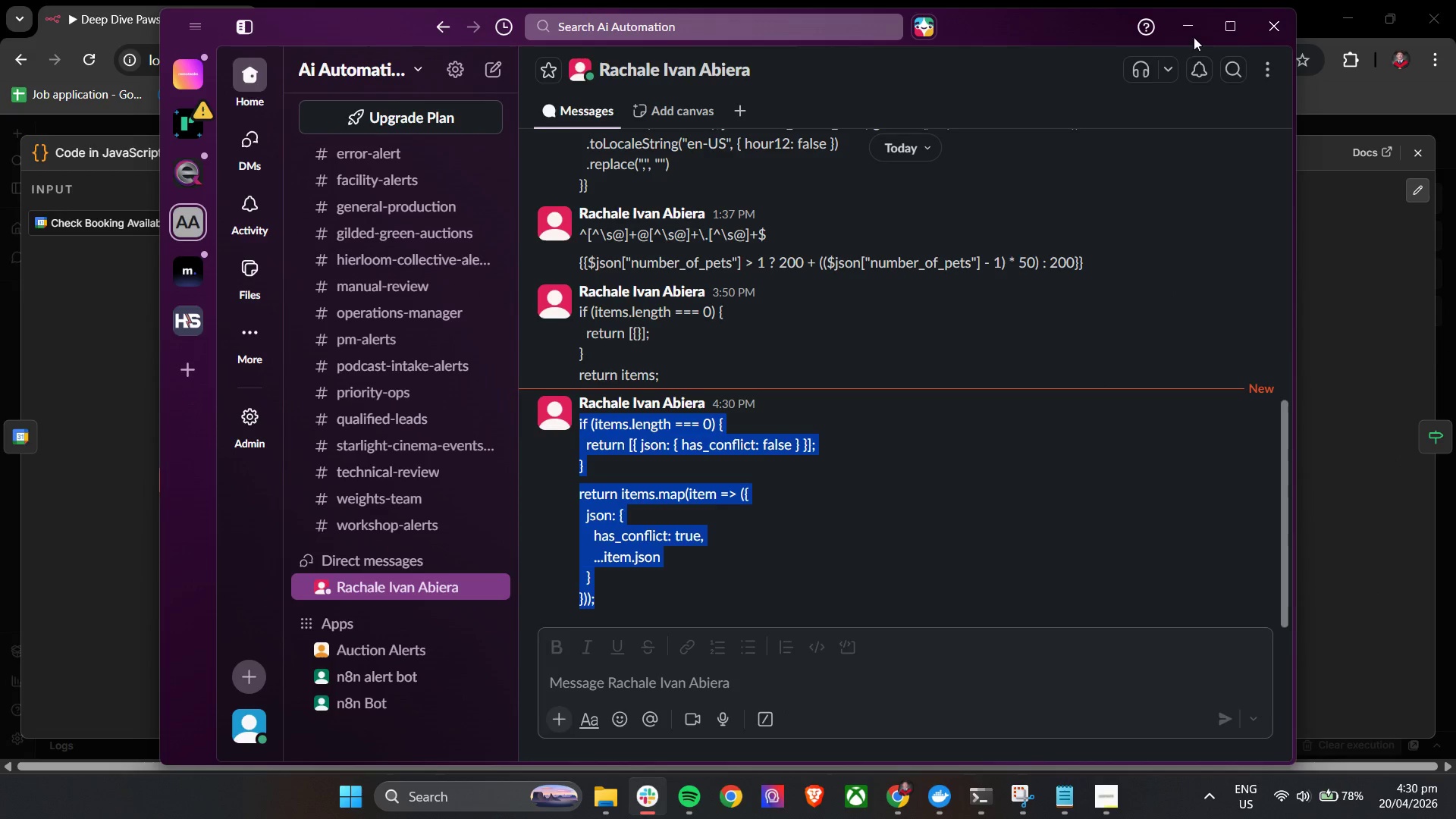 
key(Control+C)
 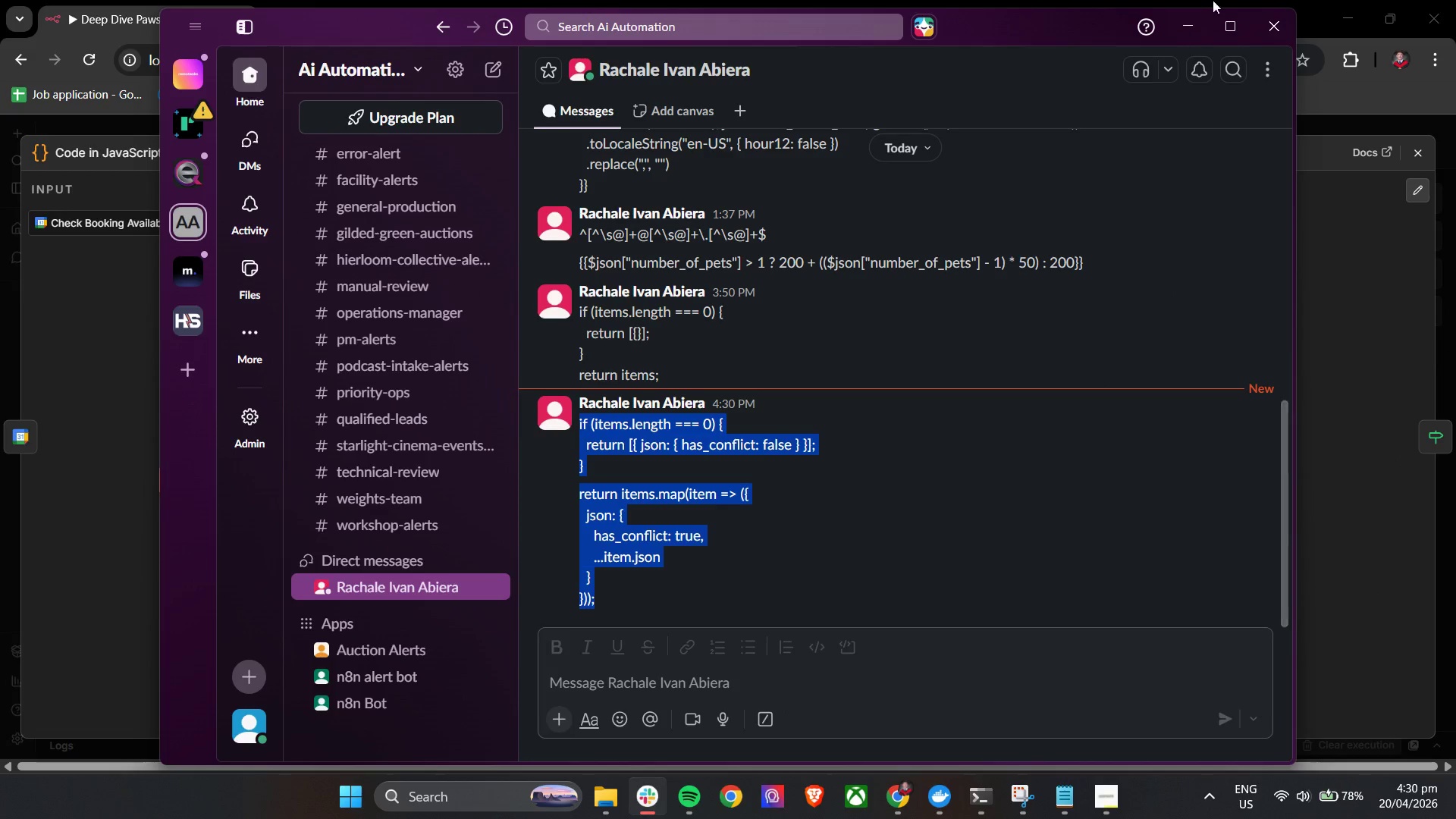 
key(Control+C)
 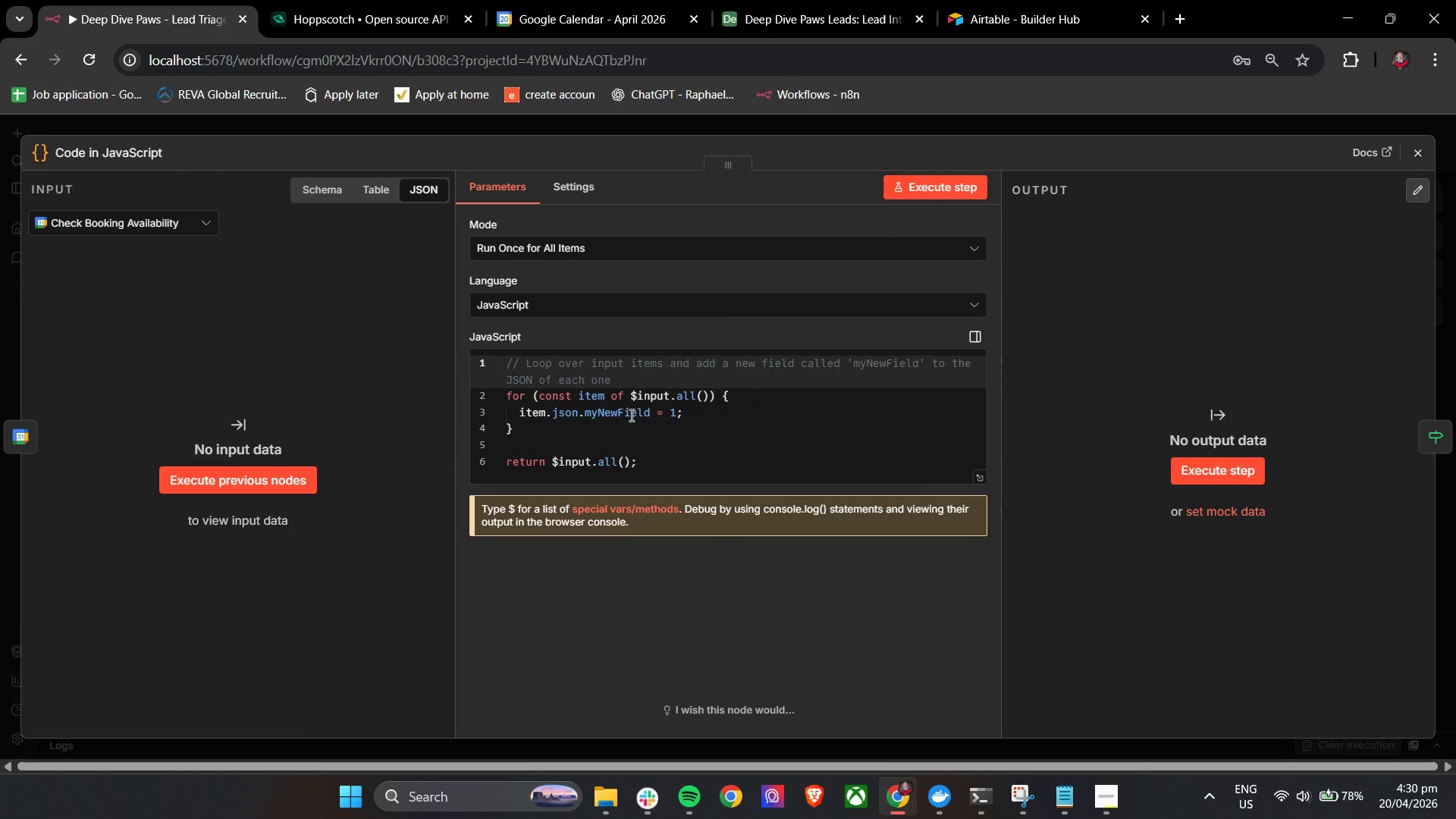 
left_click([626, 456])
 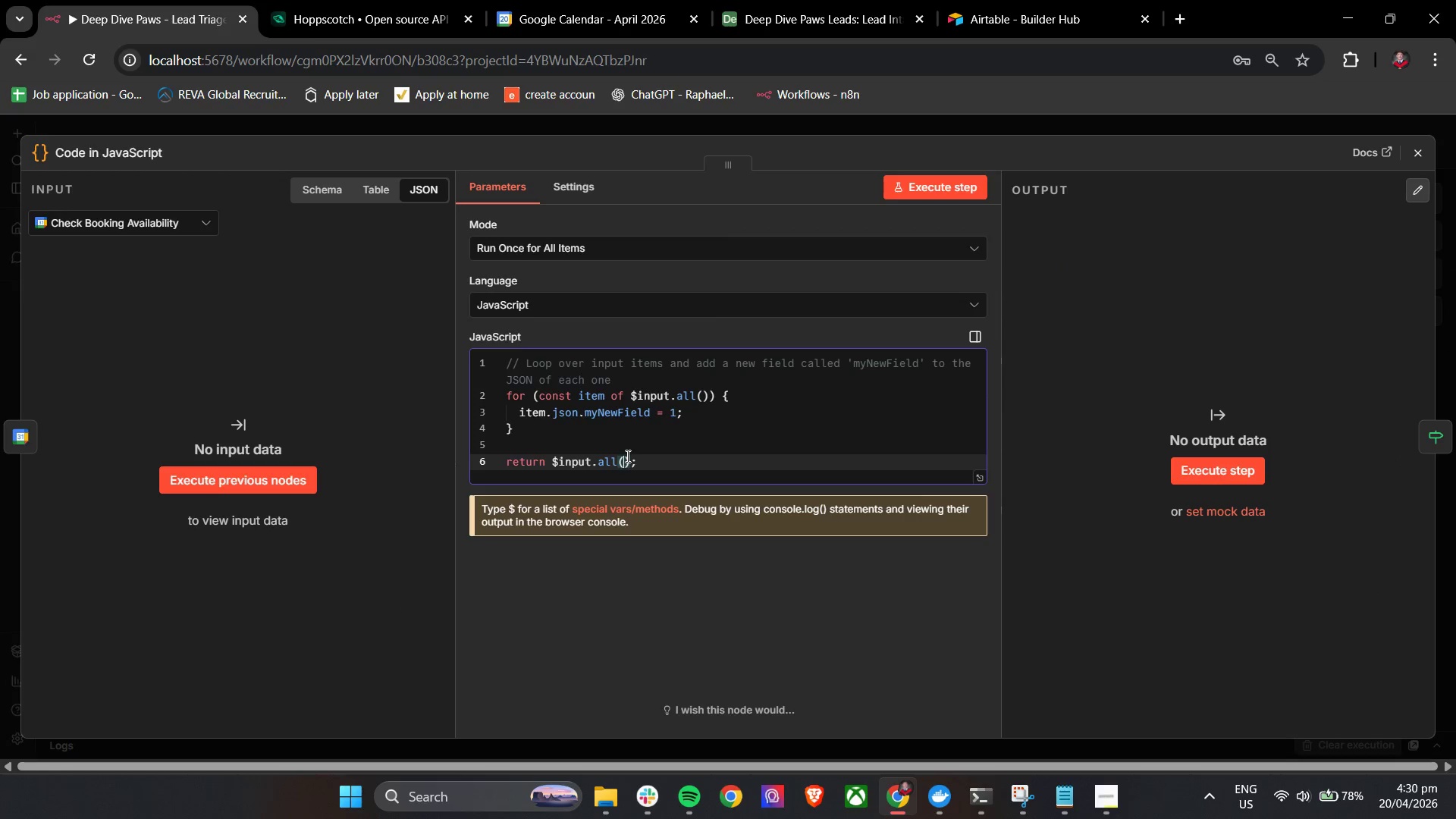 
key(Control+A)
 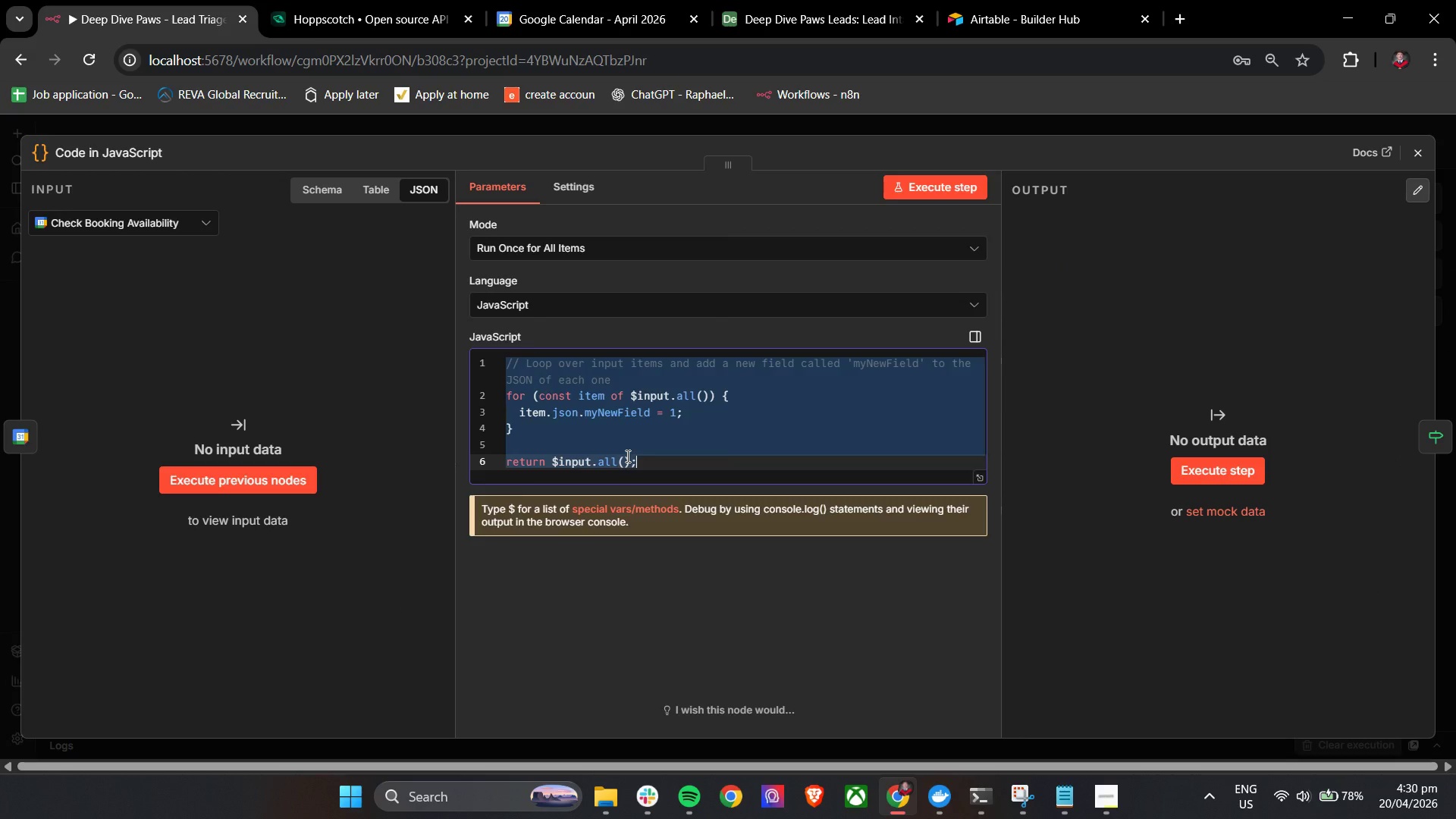 
key(Control+V)
 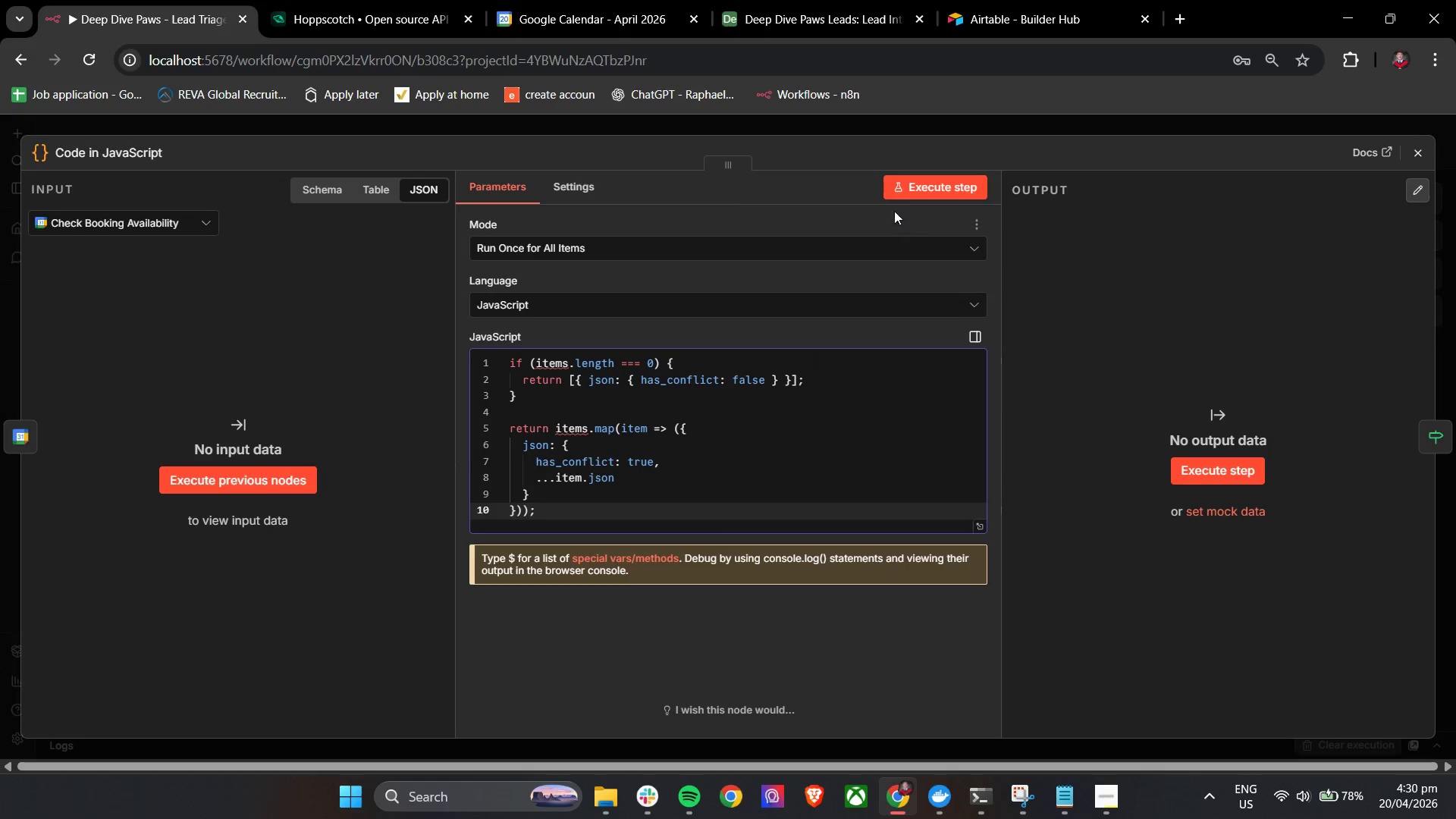 
left_click([915, 188])
 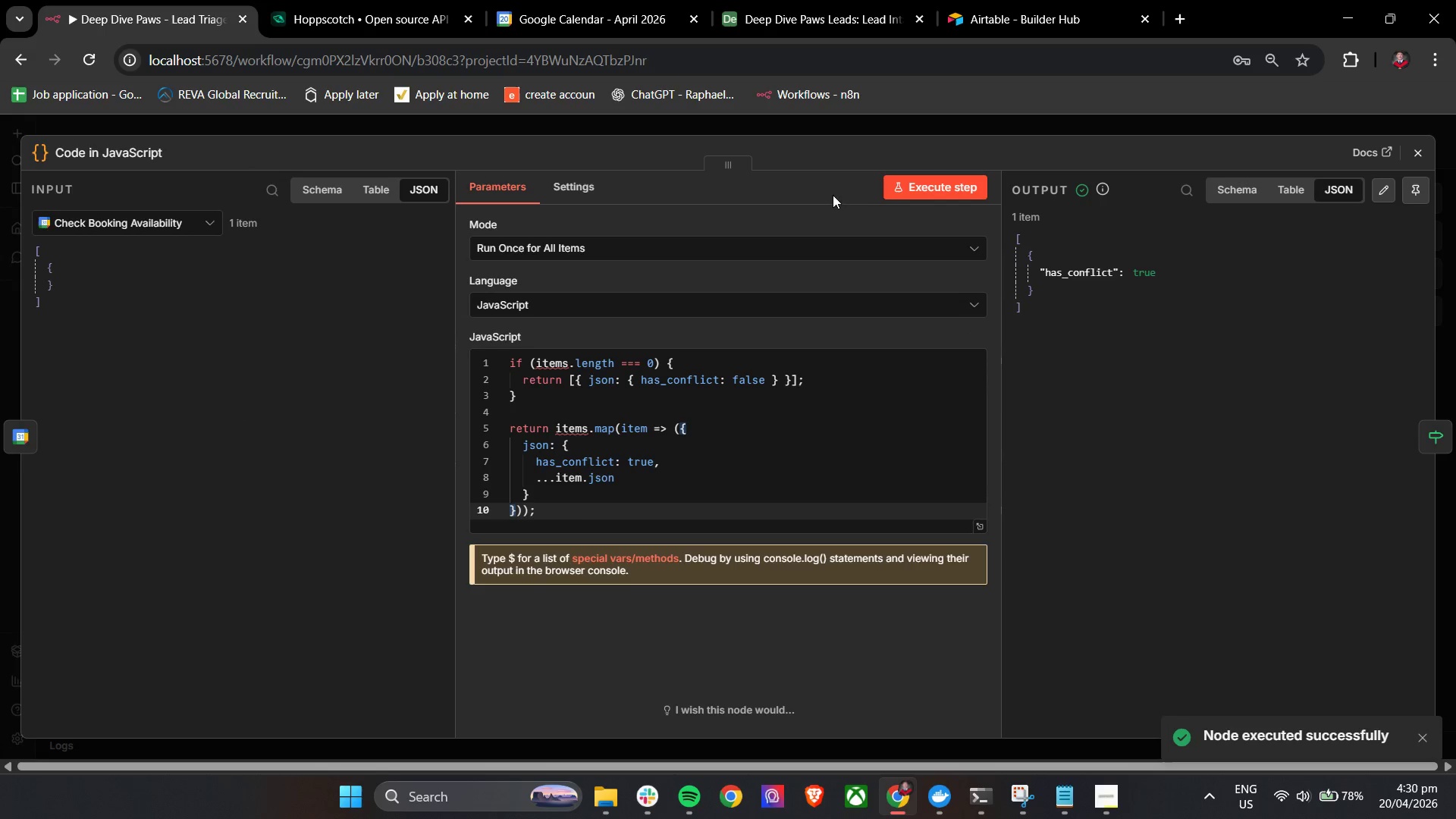 
left_click([838, 145])
 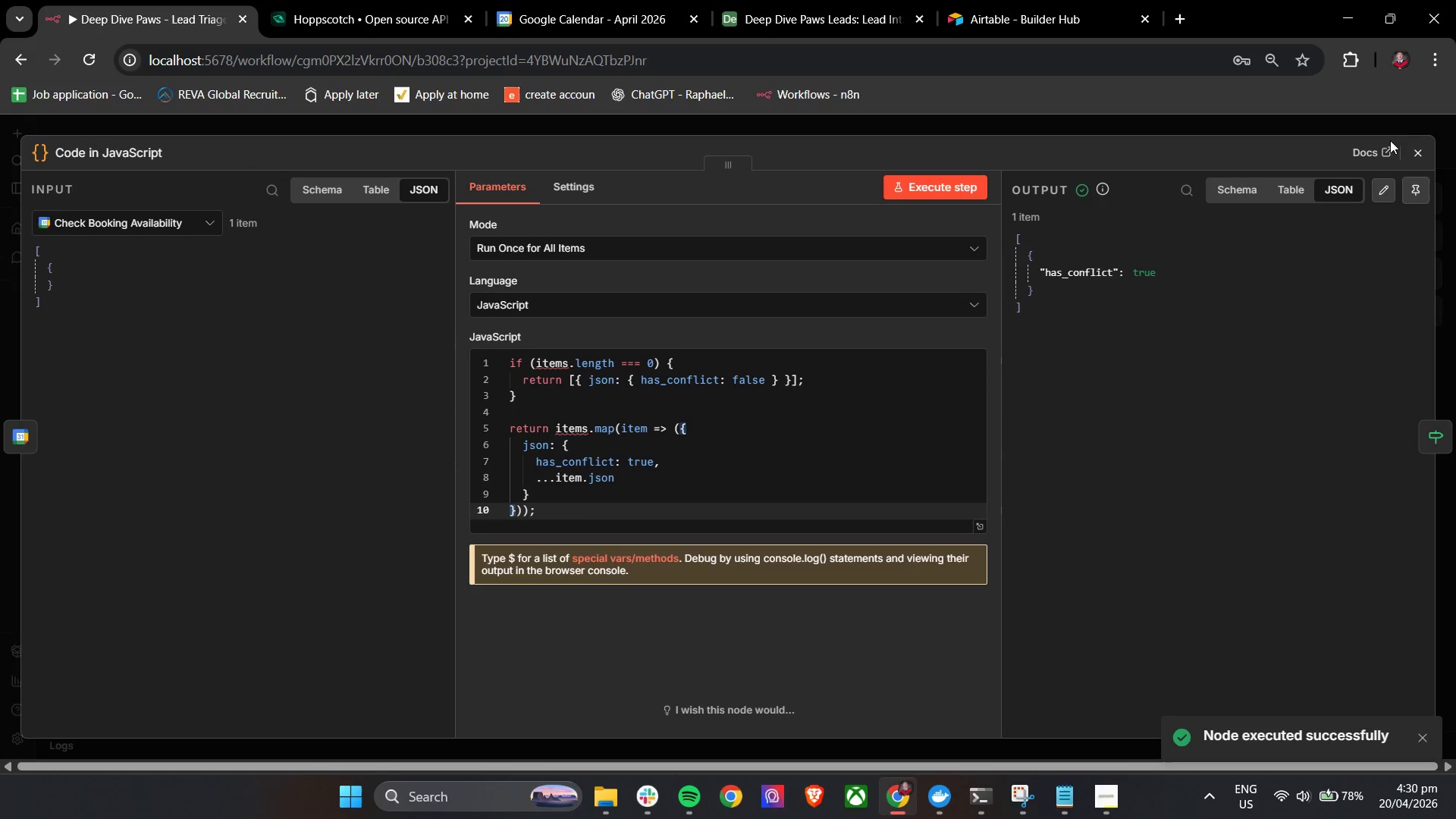 
left_click([1423, 155])
 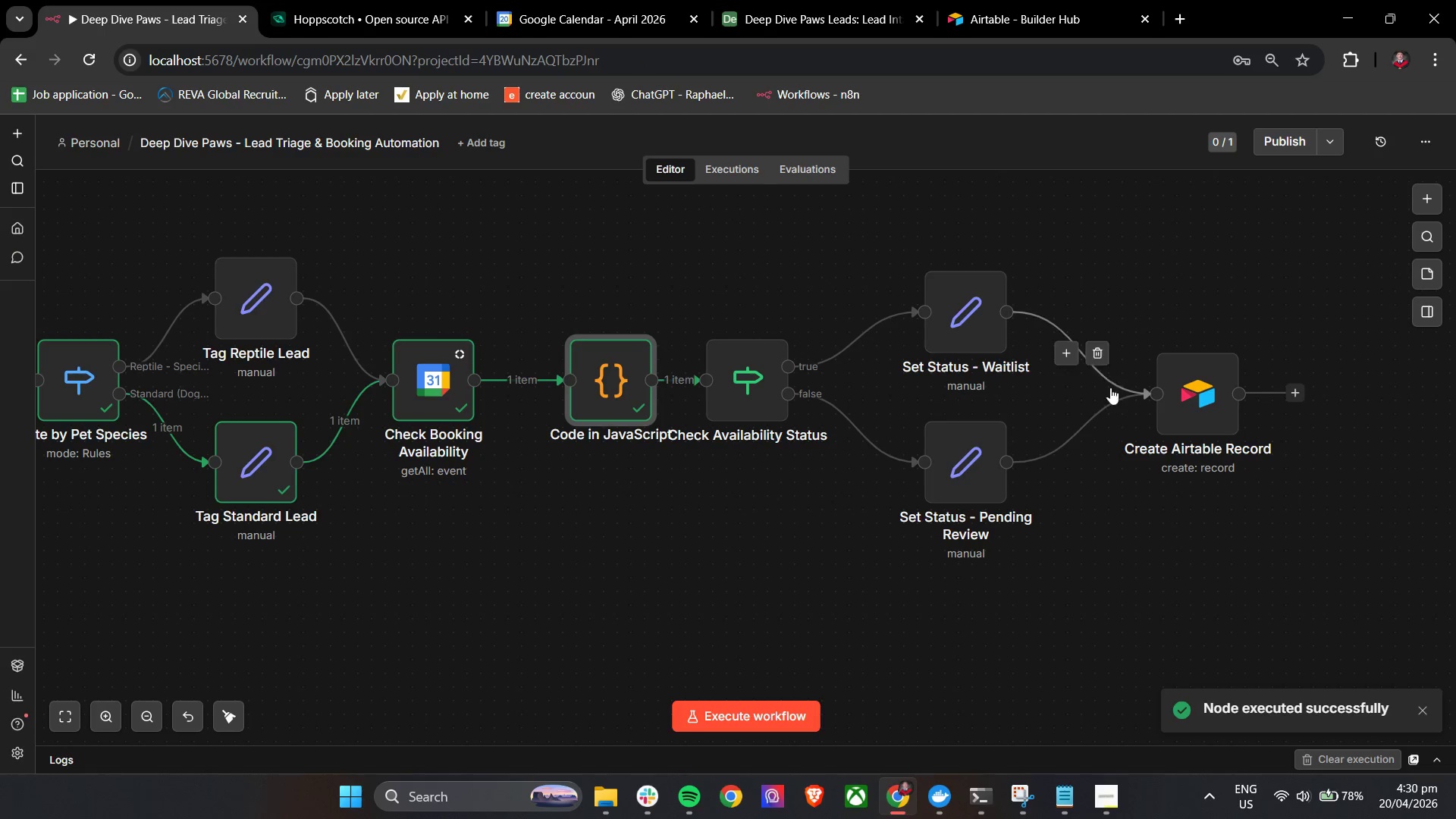 
hold_key(key=ControlLeft, duration=0.45)
 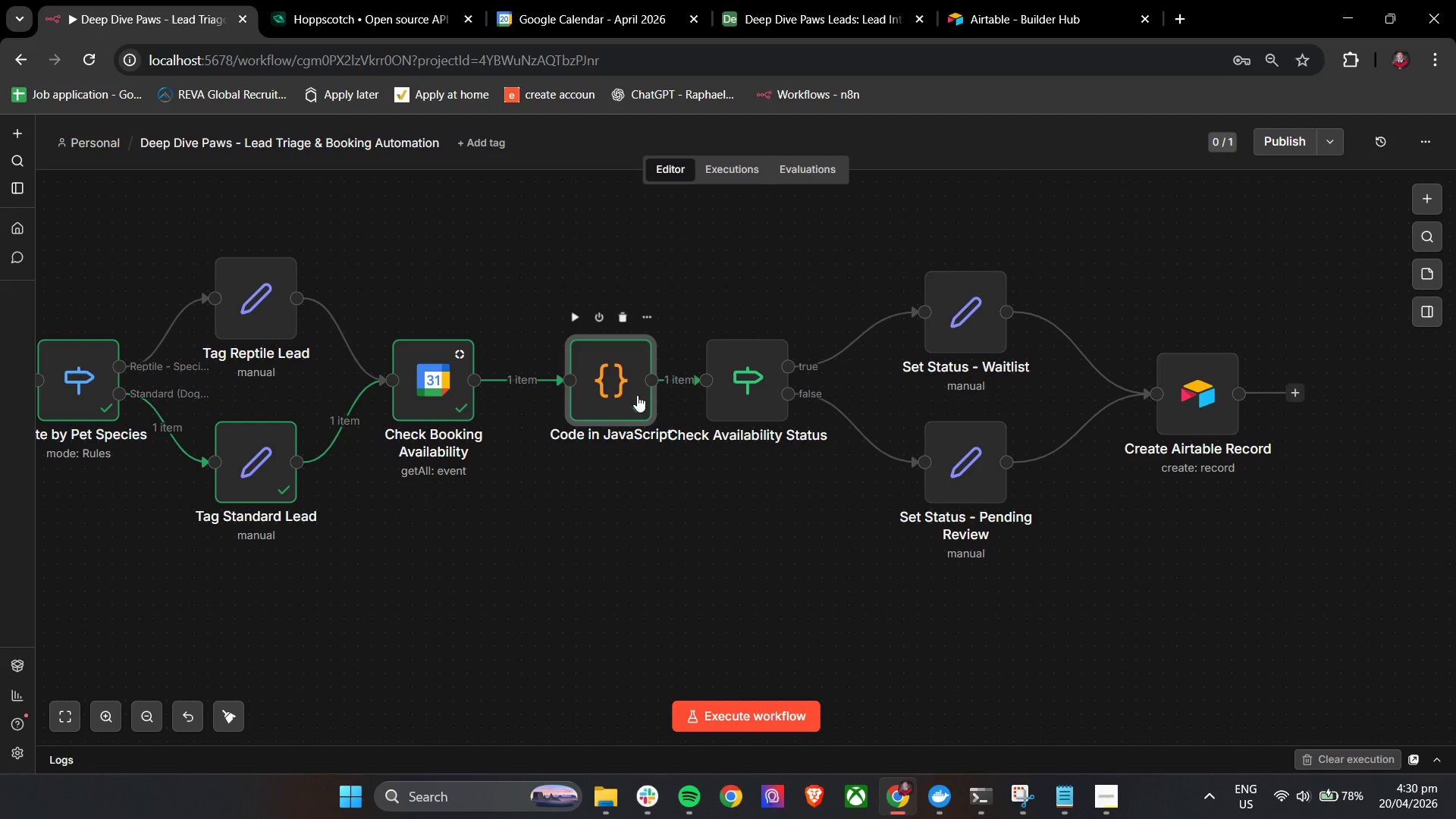 
left_click_drag(start_coordinate=[627, 393], to_coordinate=[593, 396])
 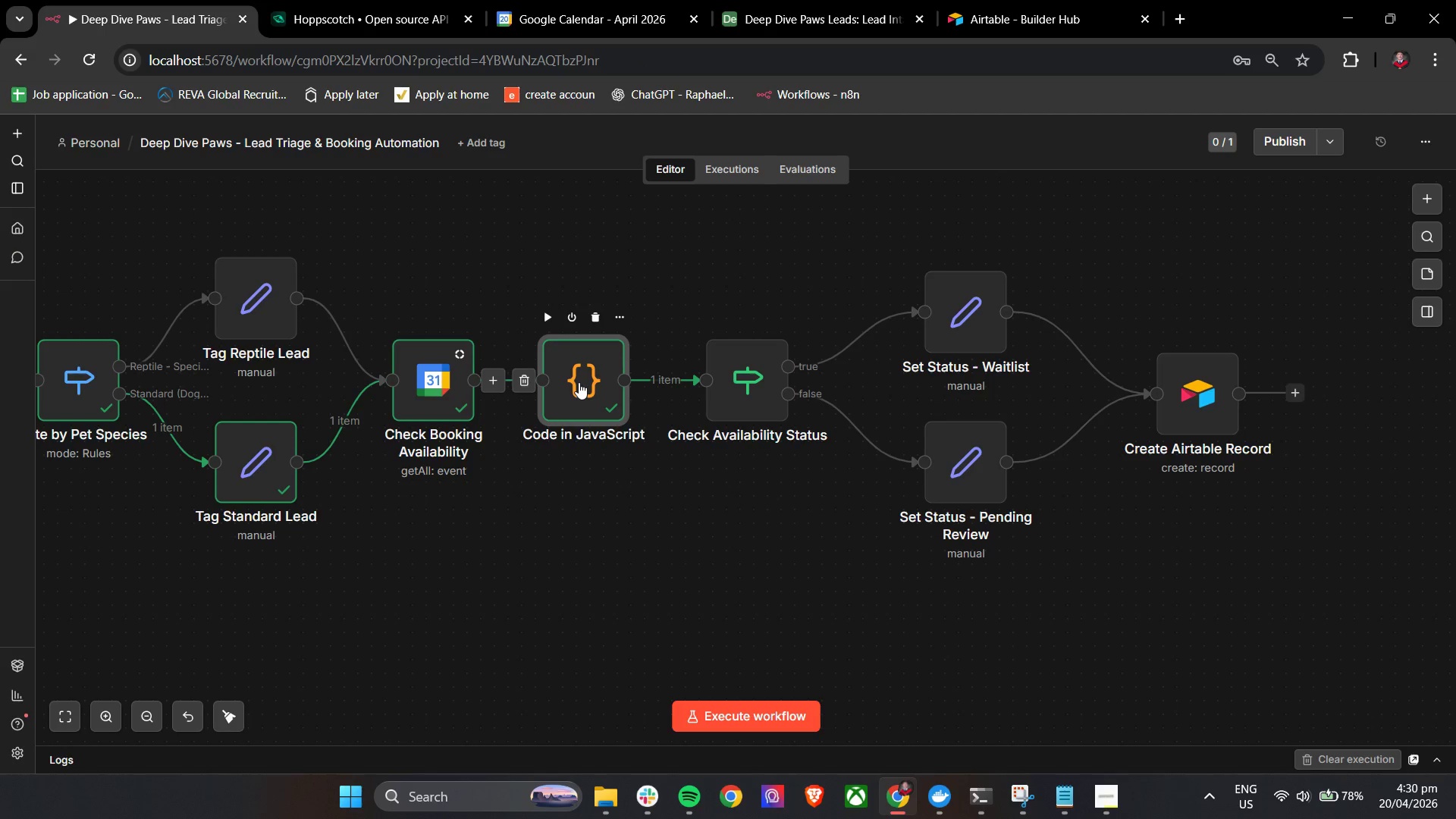 
double_click([579, 382])
 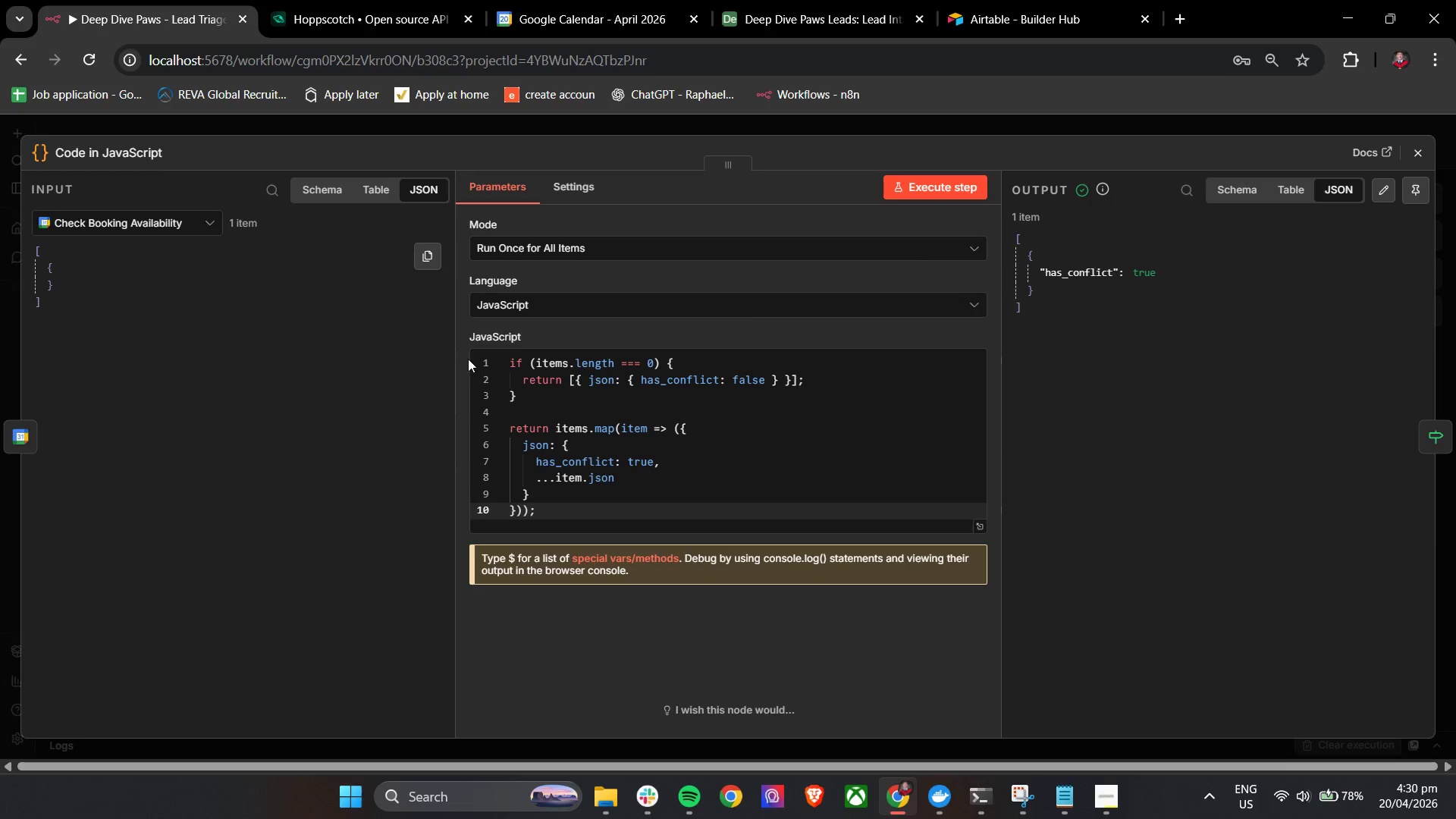 
scroll: coordinate [619, 439], scroll_direction: down, amount: 5.0
 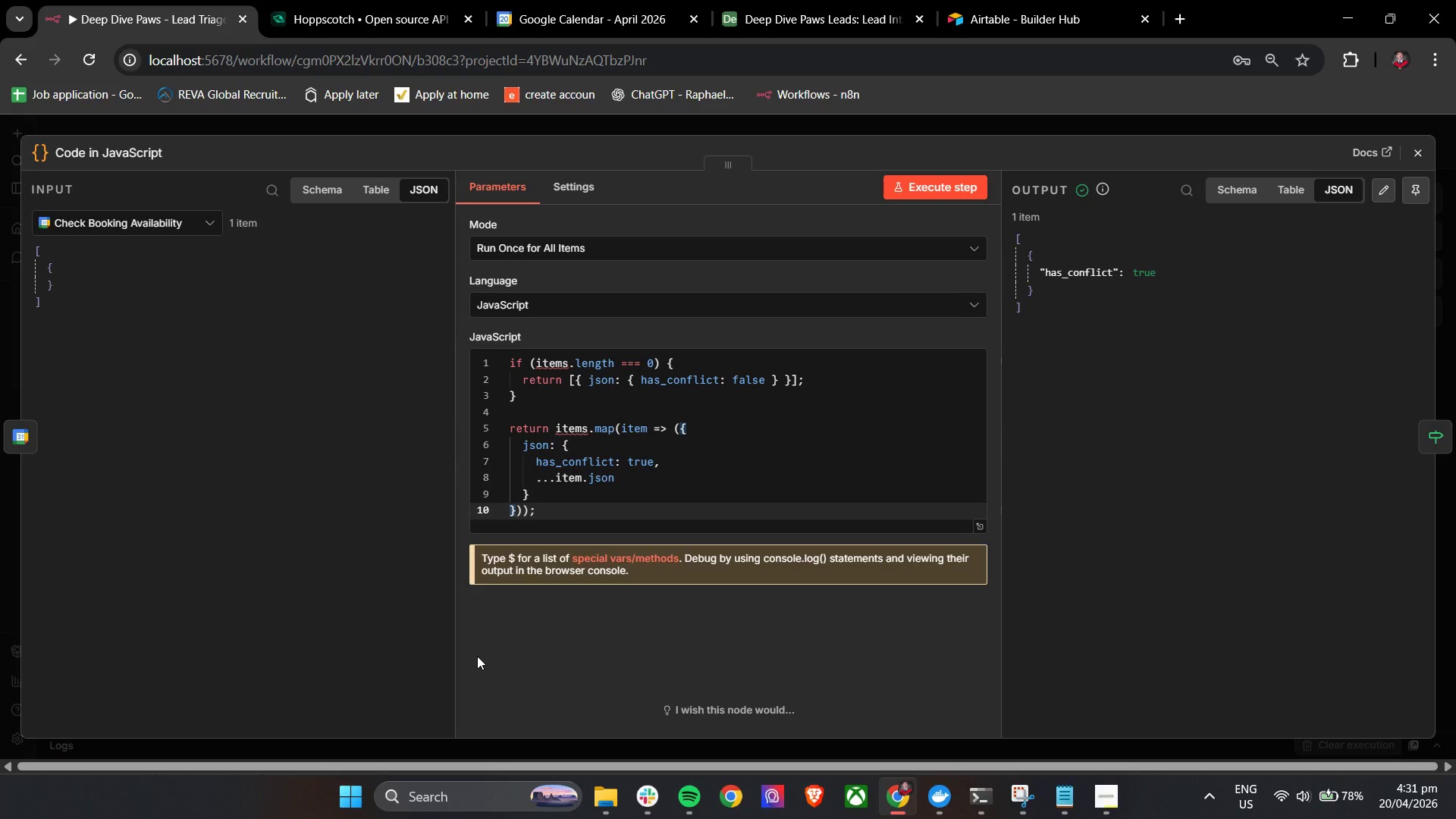 
wait(38.13)
 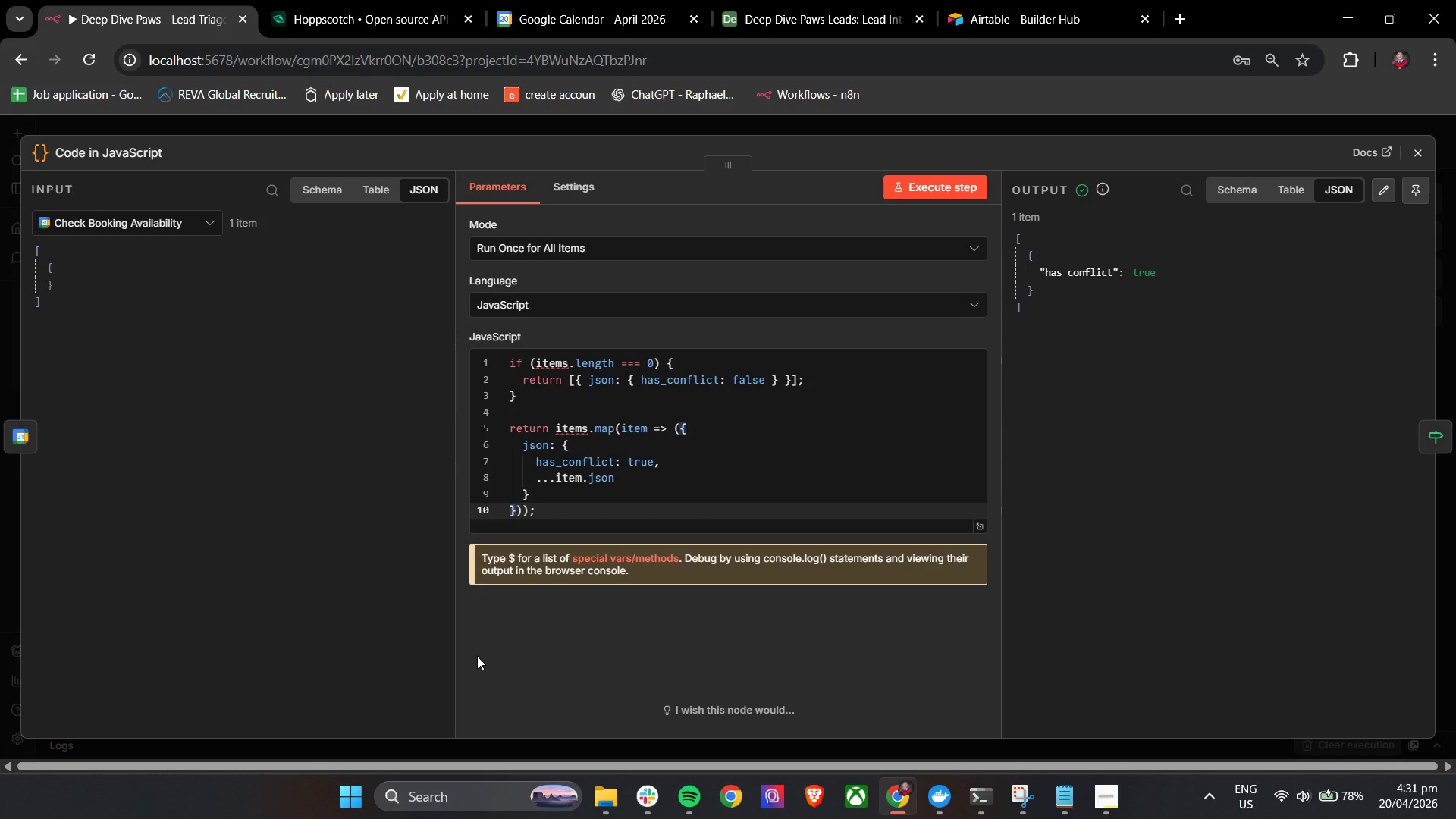 
left_click([1429, 153])
 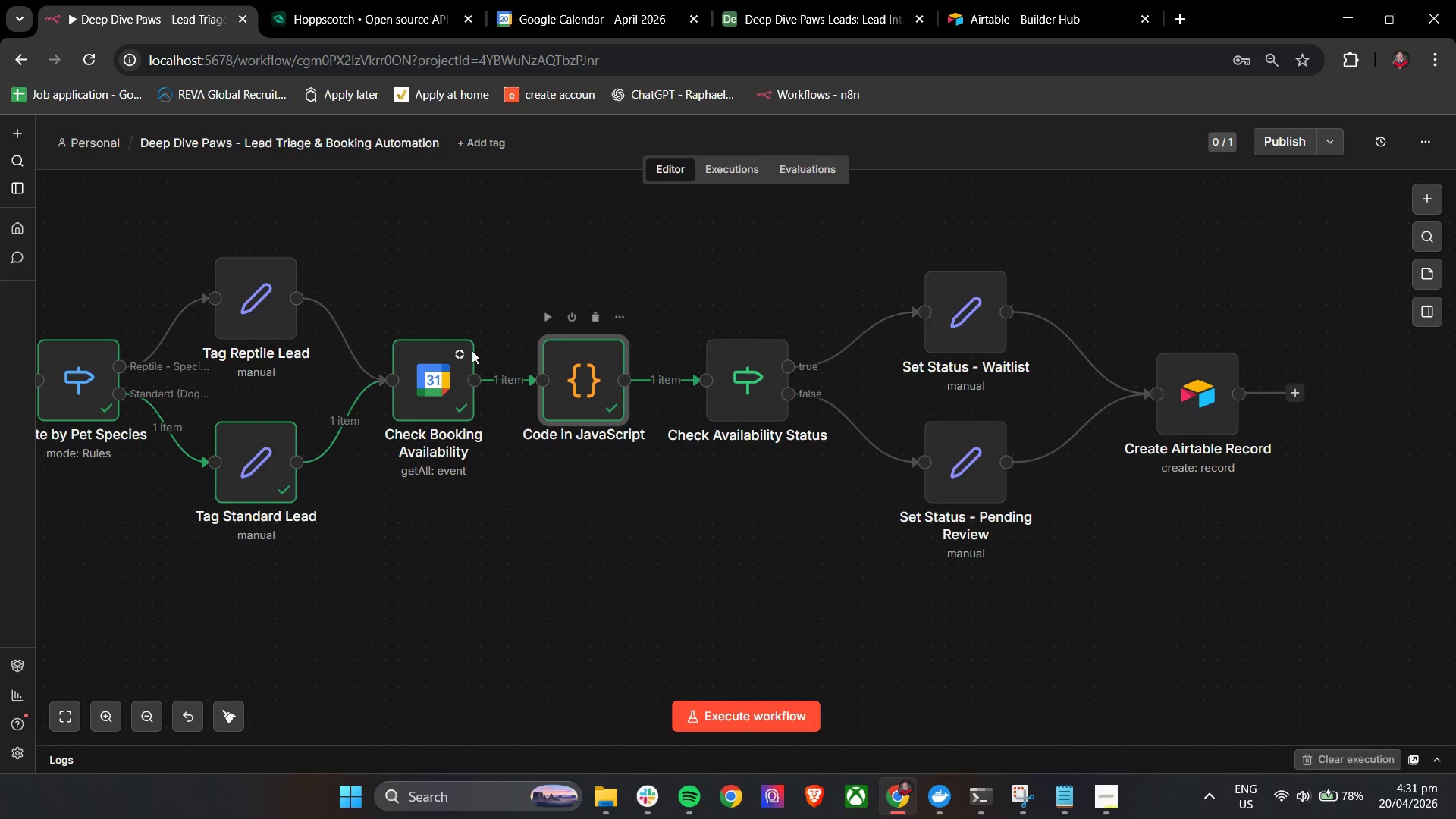 
double_click([438, 377])
 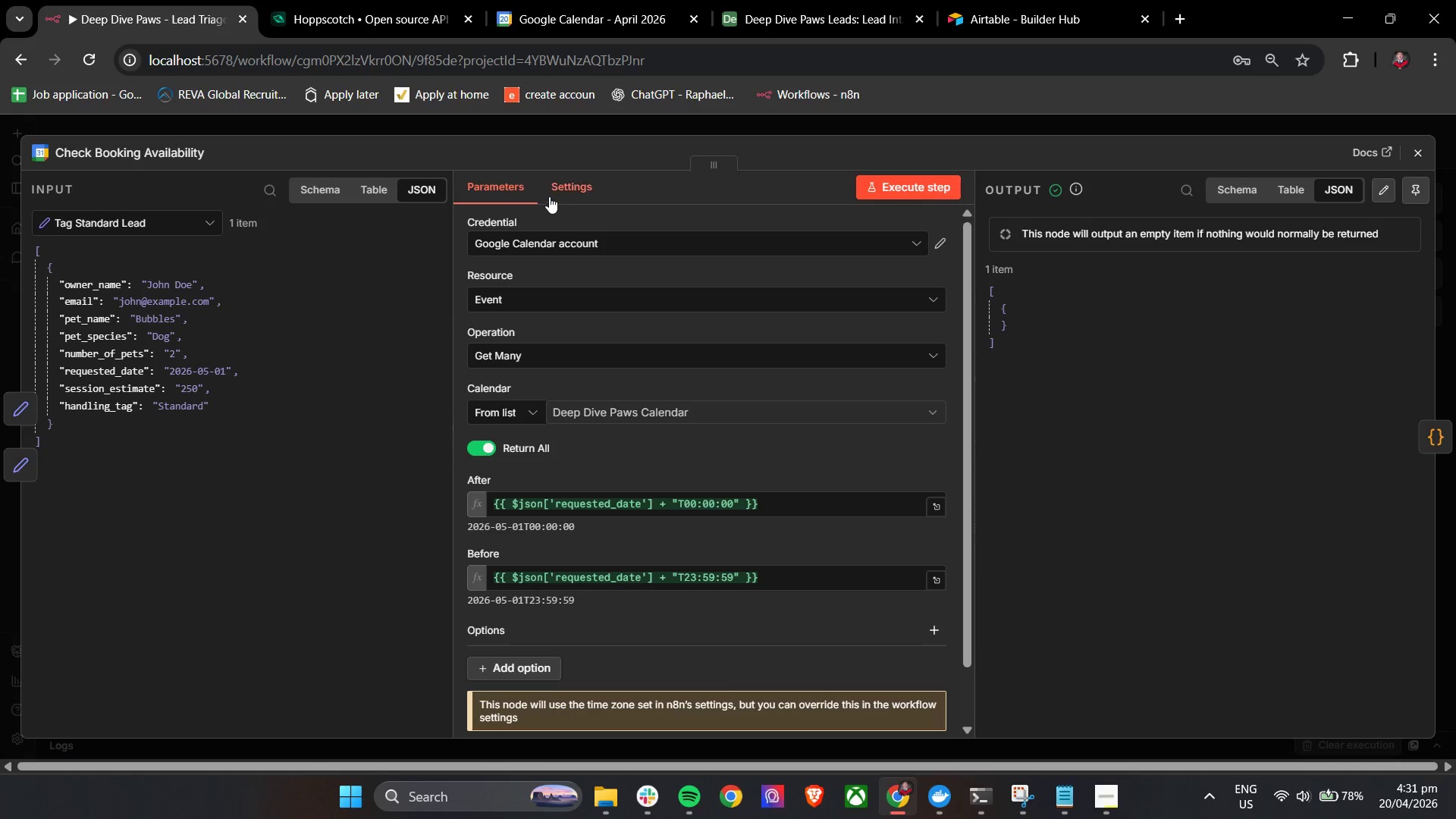 
left_click([484, 228])
 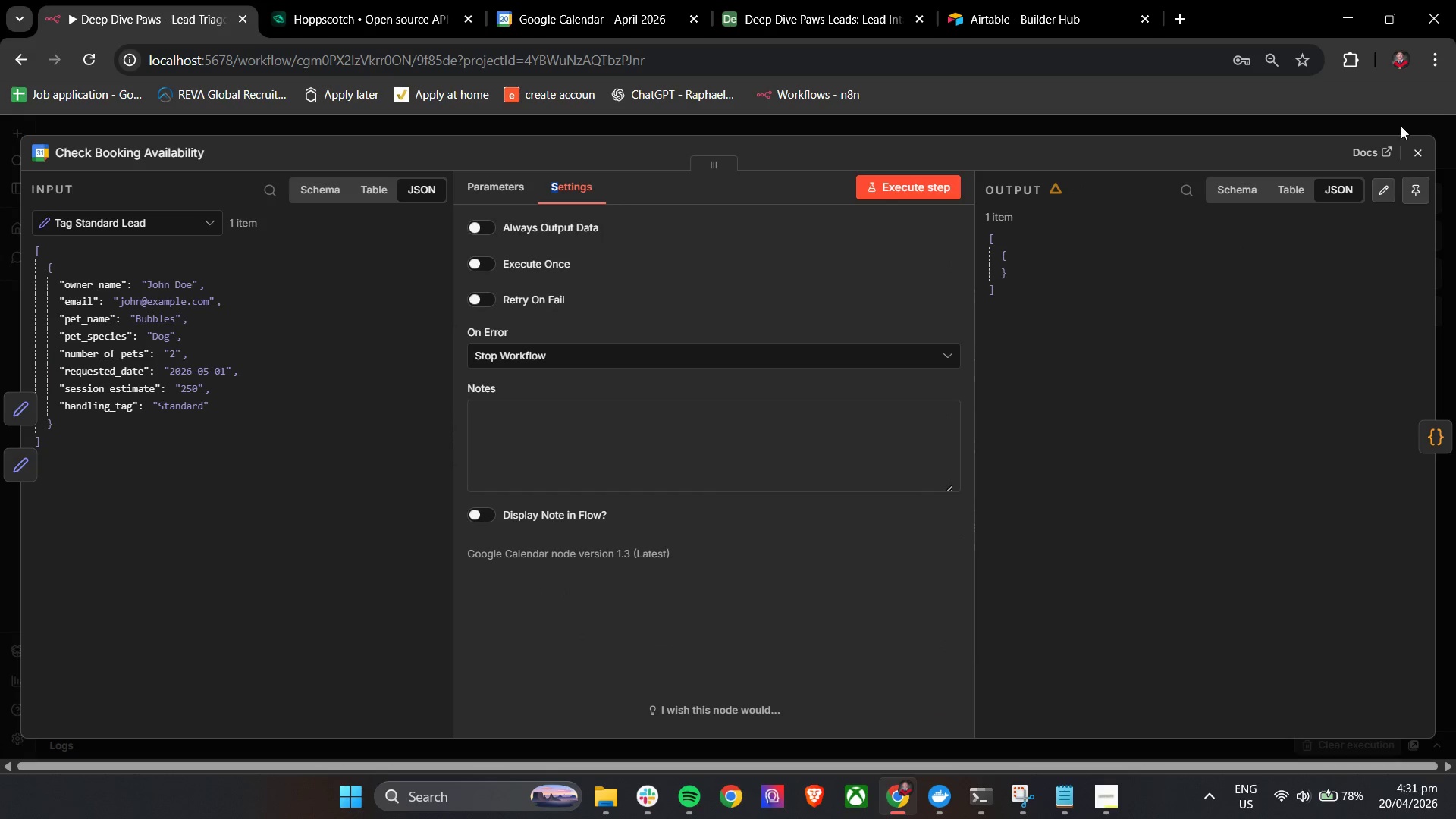 
left_click([1411, 152])
 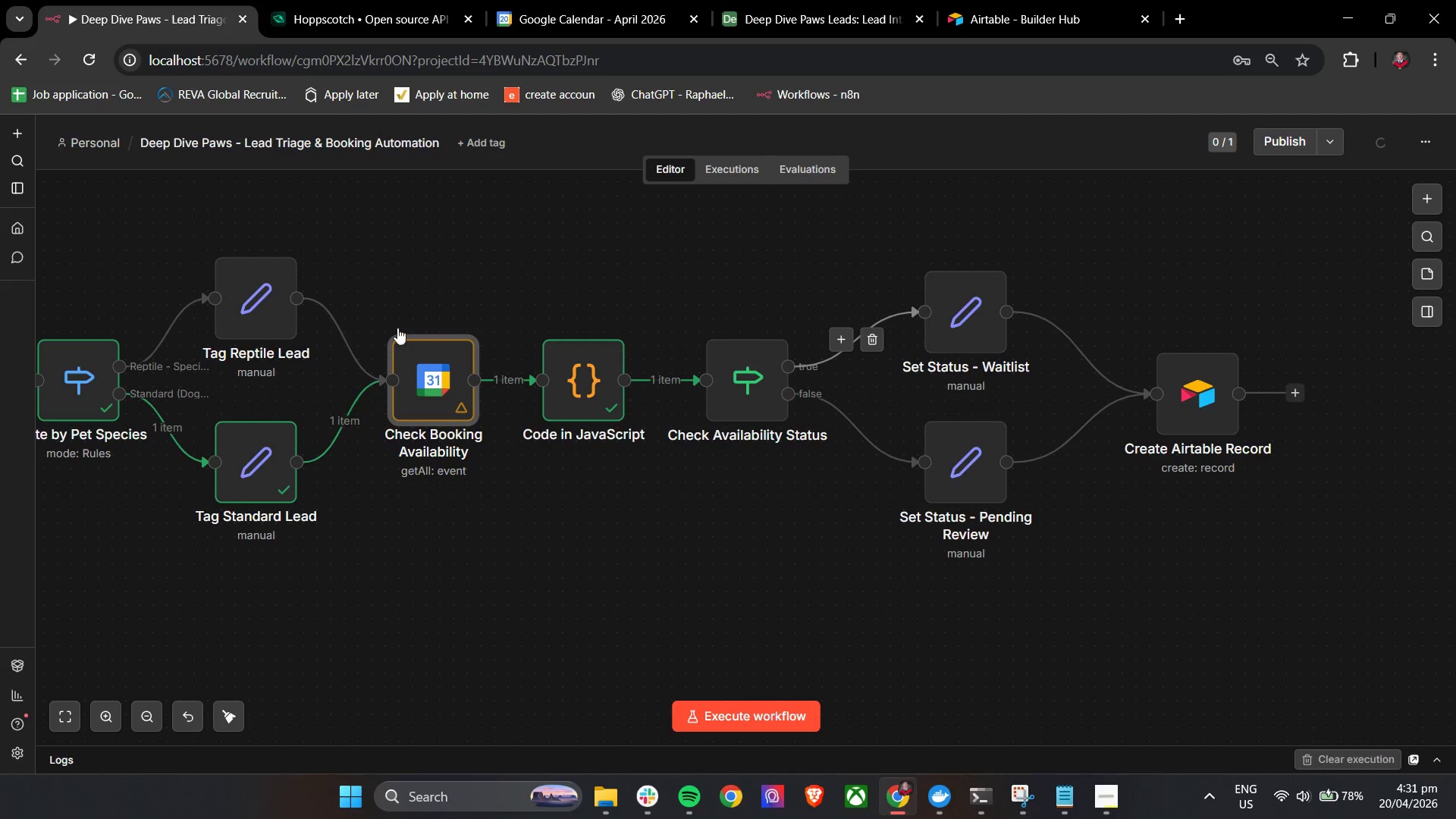 
left_click([397, 319])
 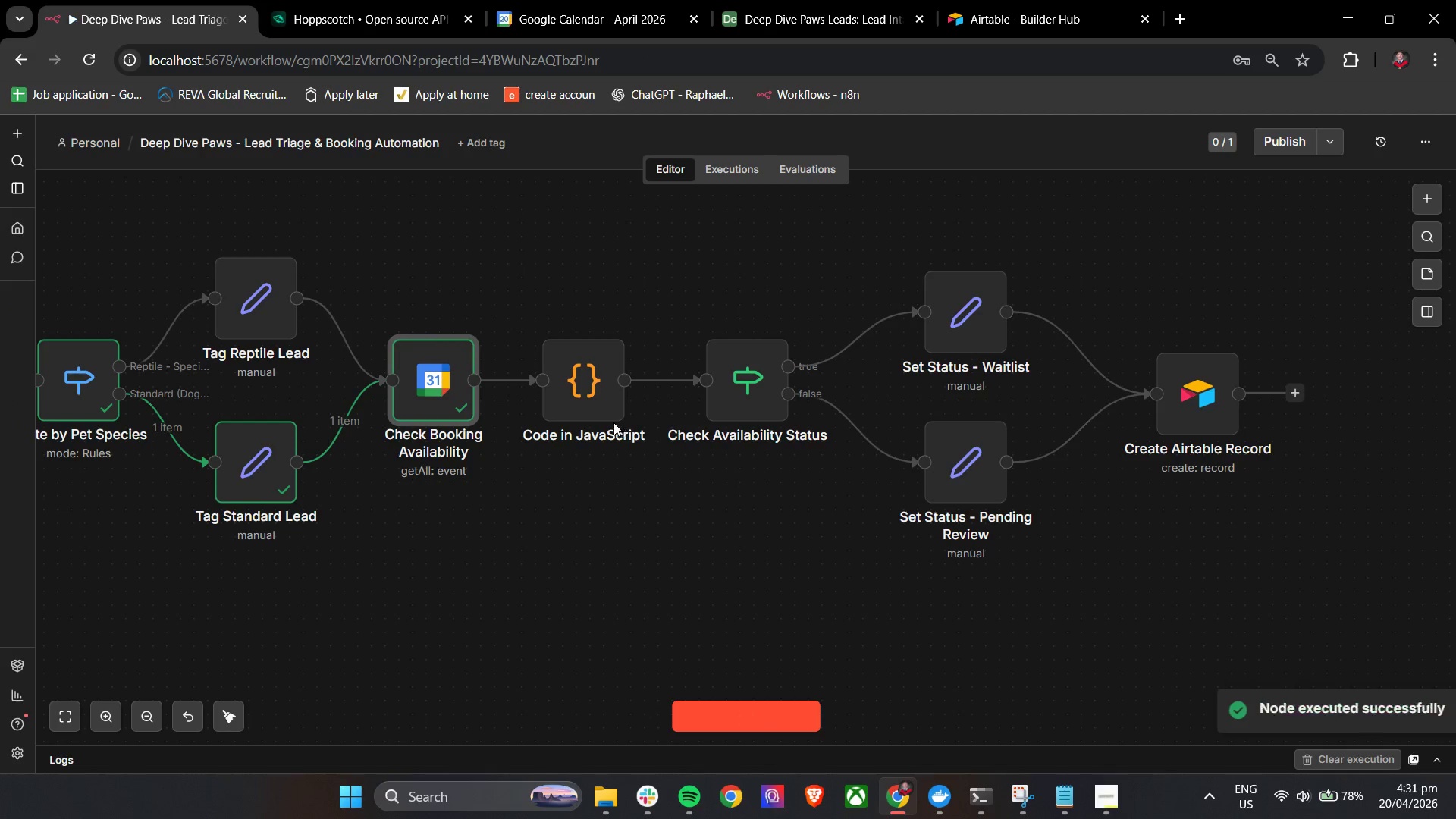 
double_click([579, 389])
 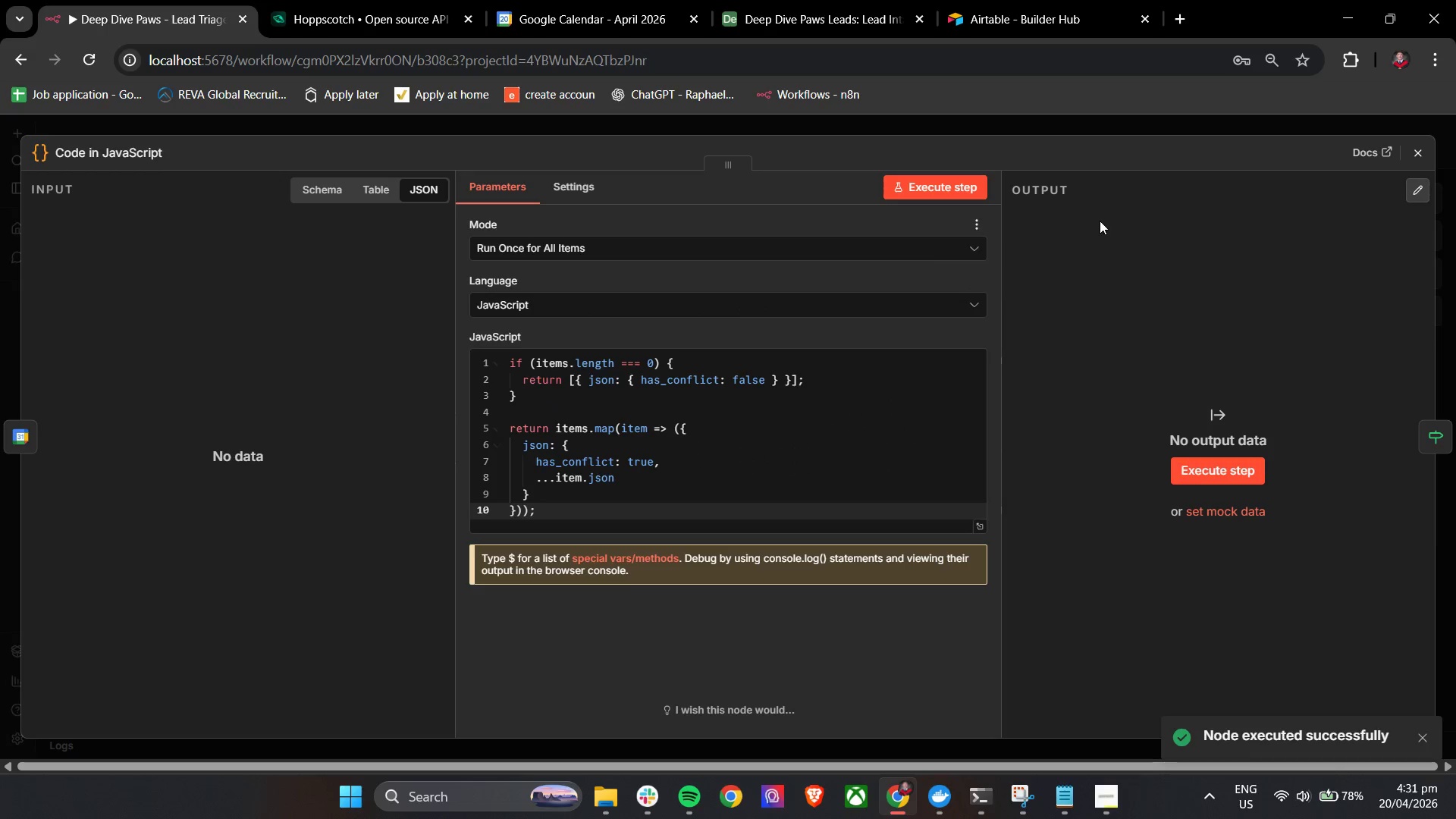 
left_click([946, 184])
 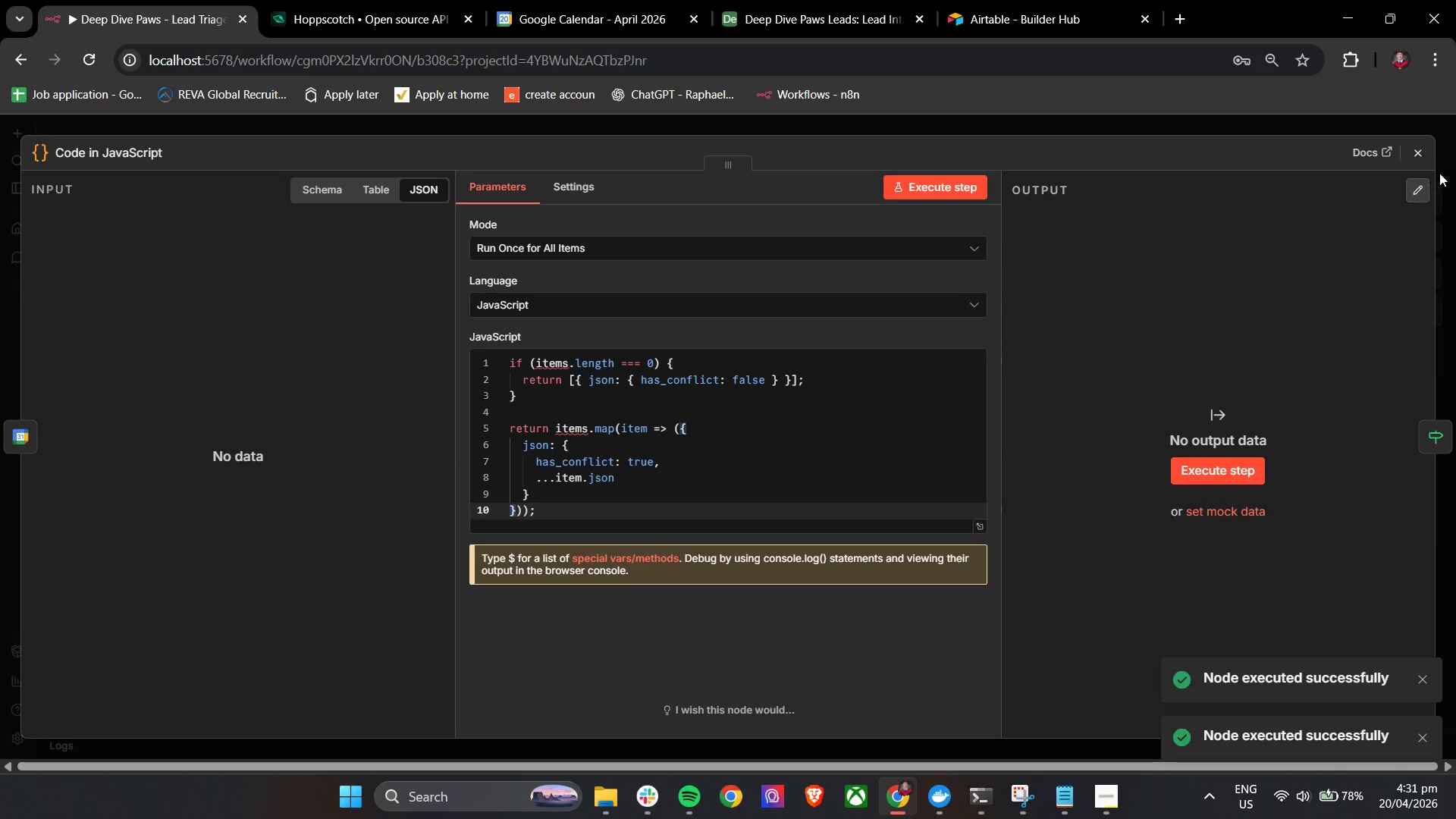 
left_click([1417, 149])
 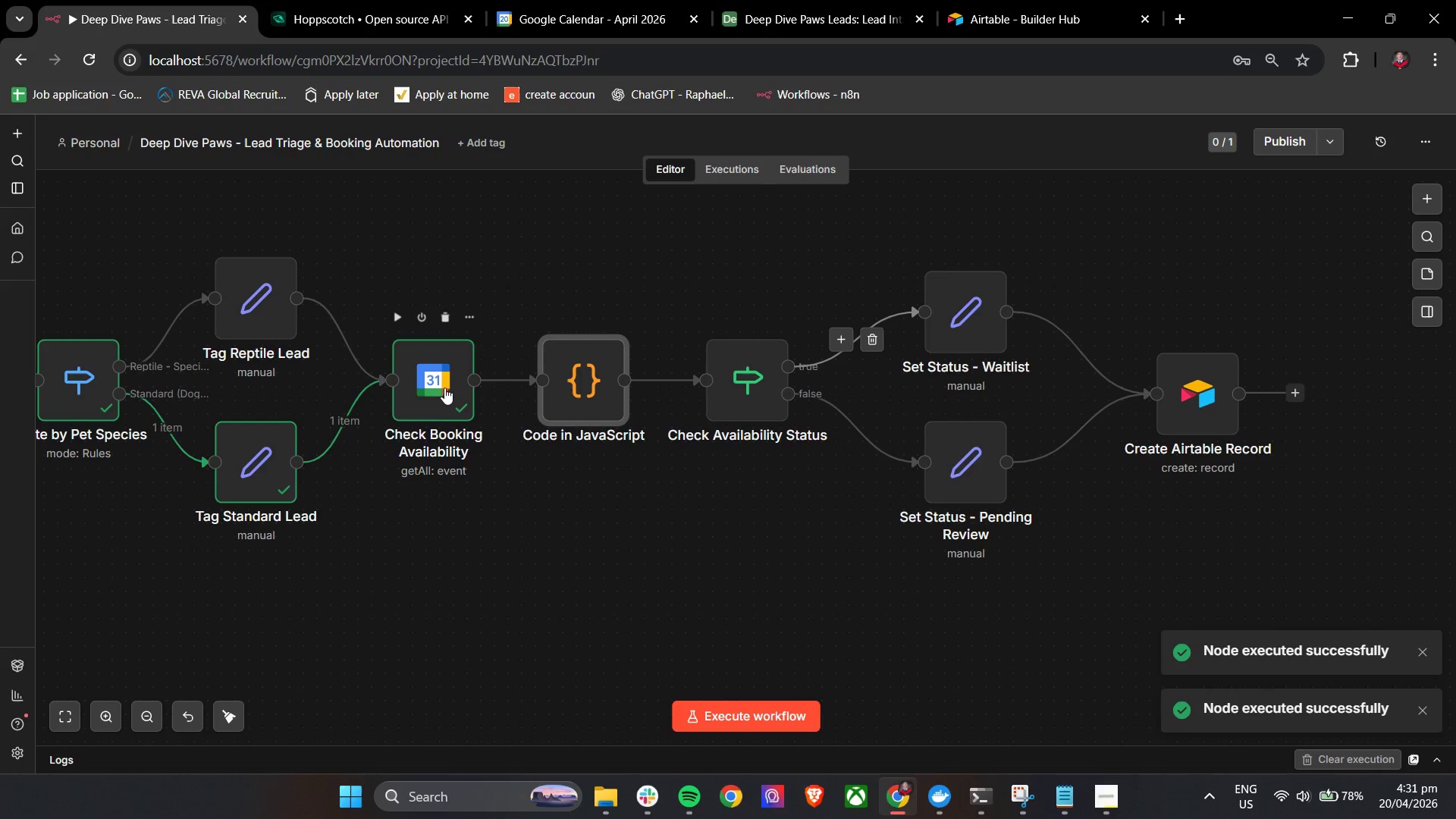 
double_click([444, 387])
 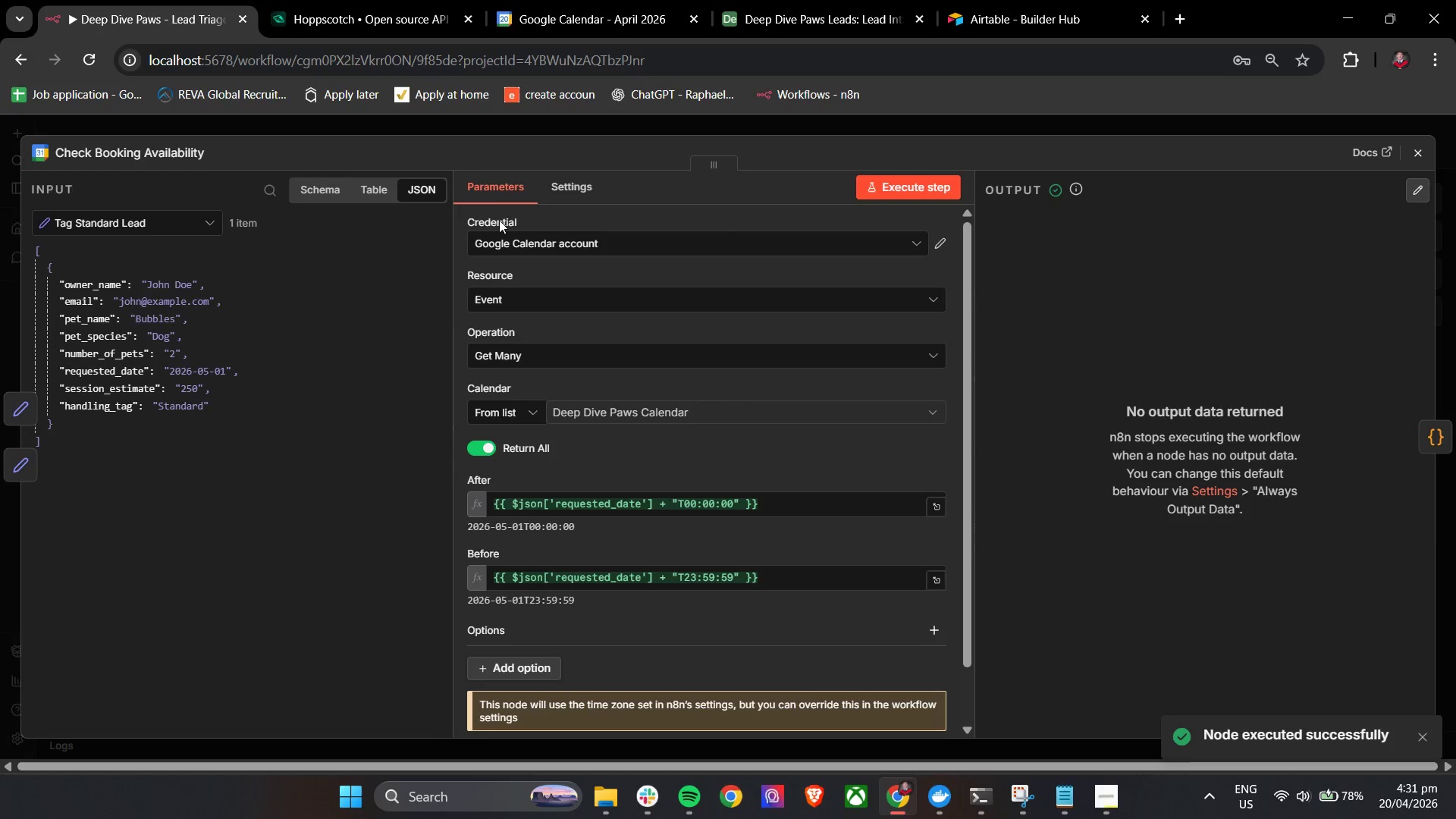 
left_click([566, 198])
 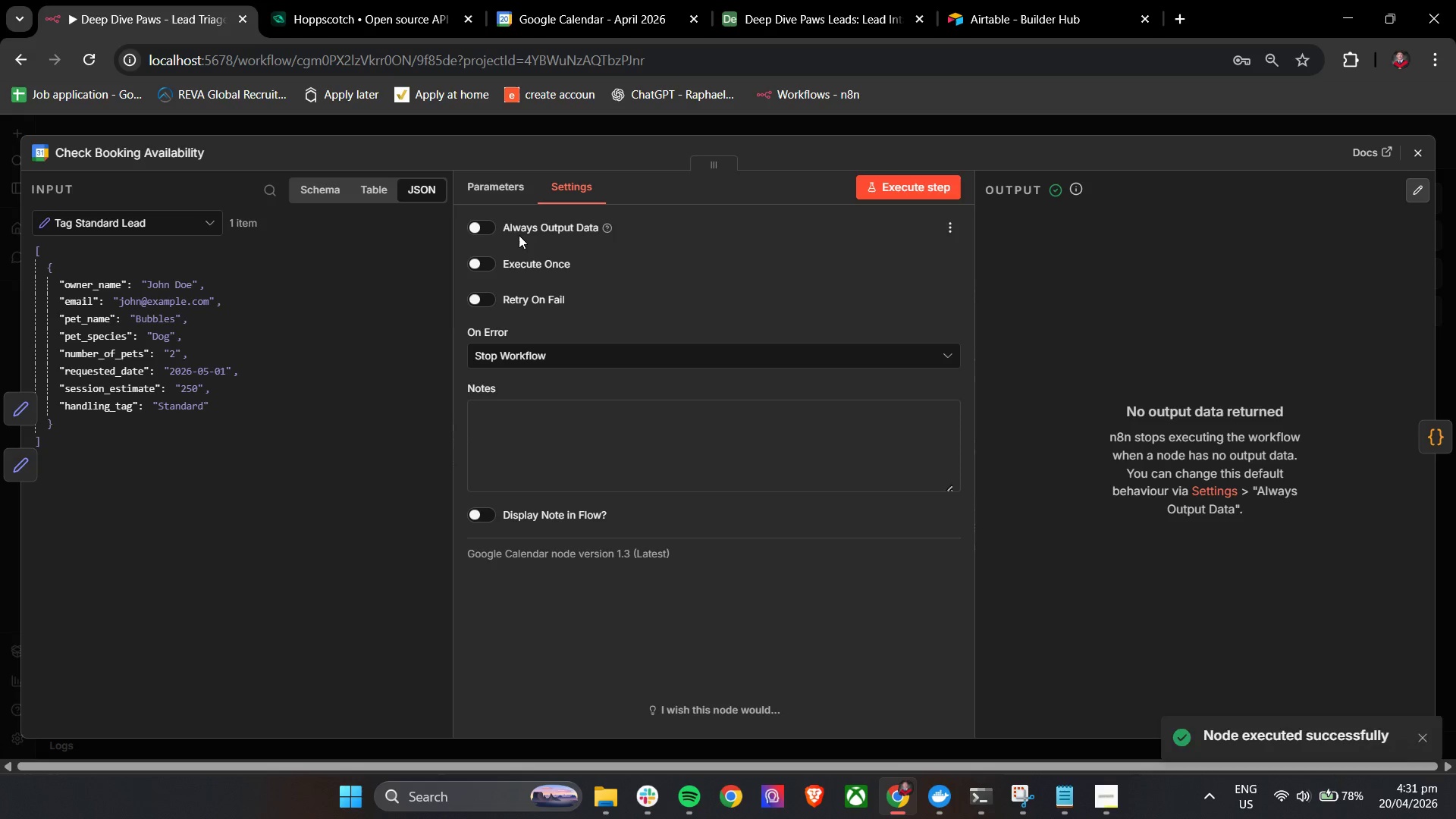 
double_click([516, 228])
 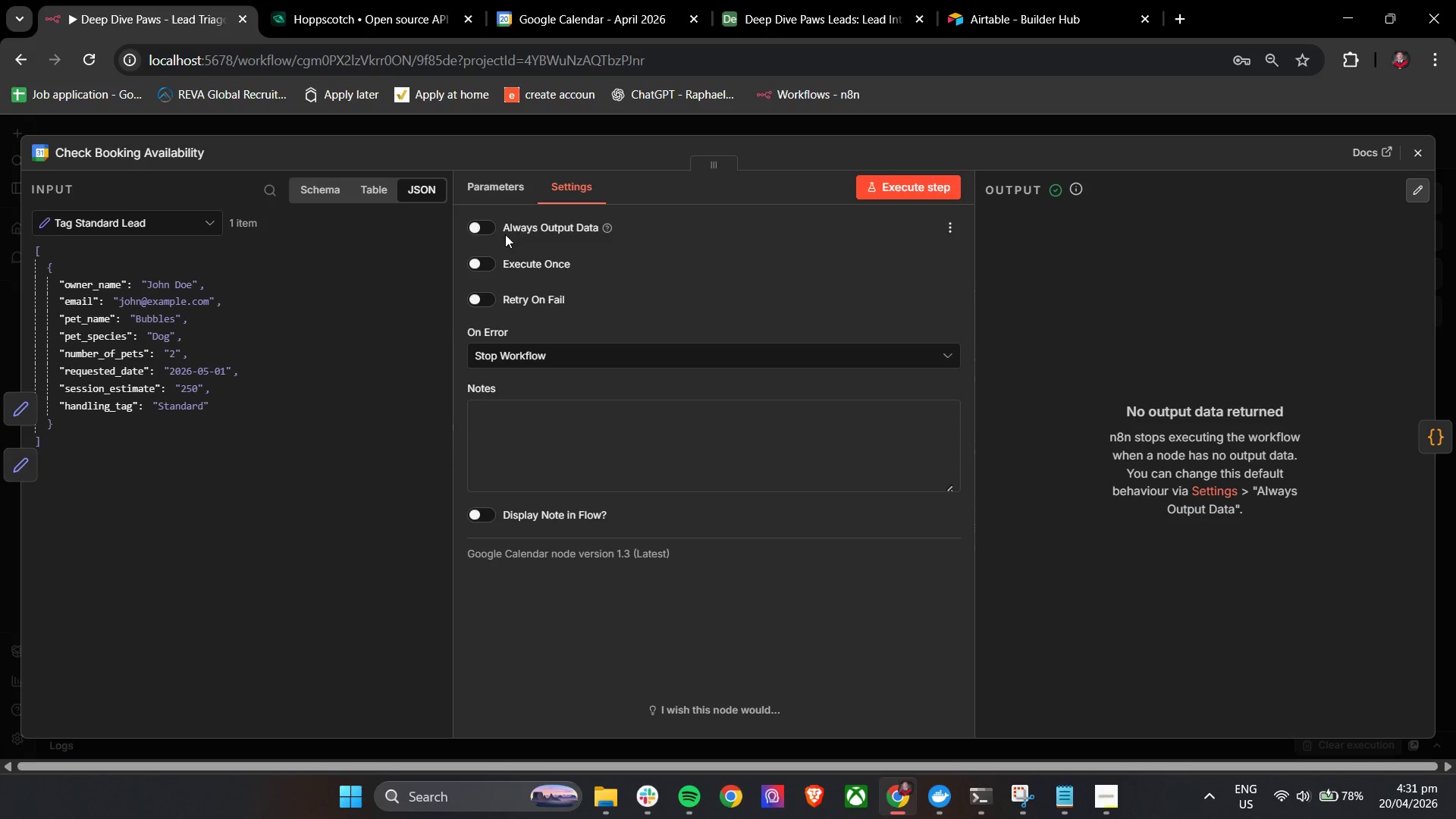 
left_click([476, 228])
 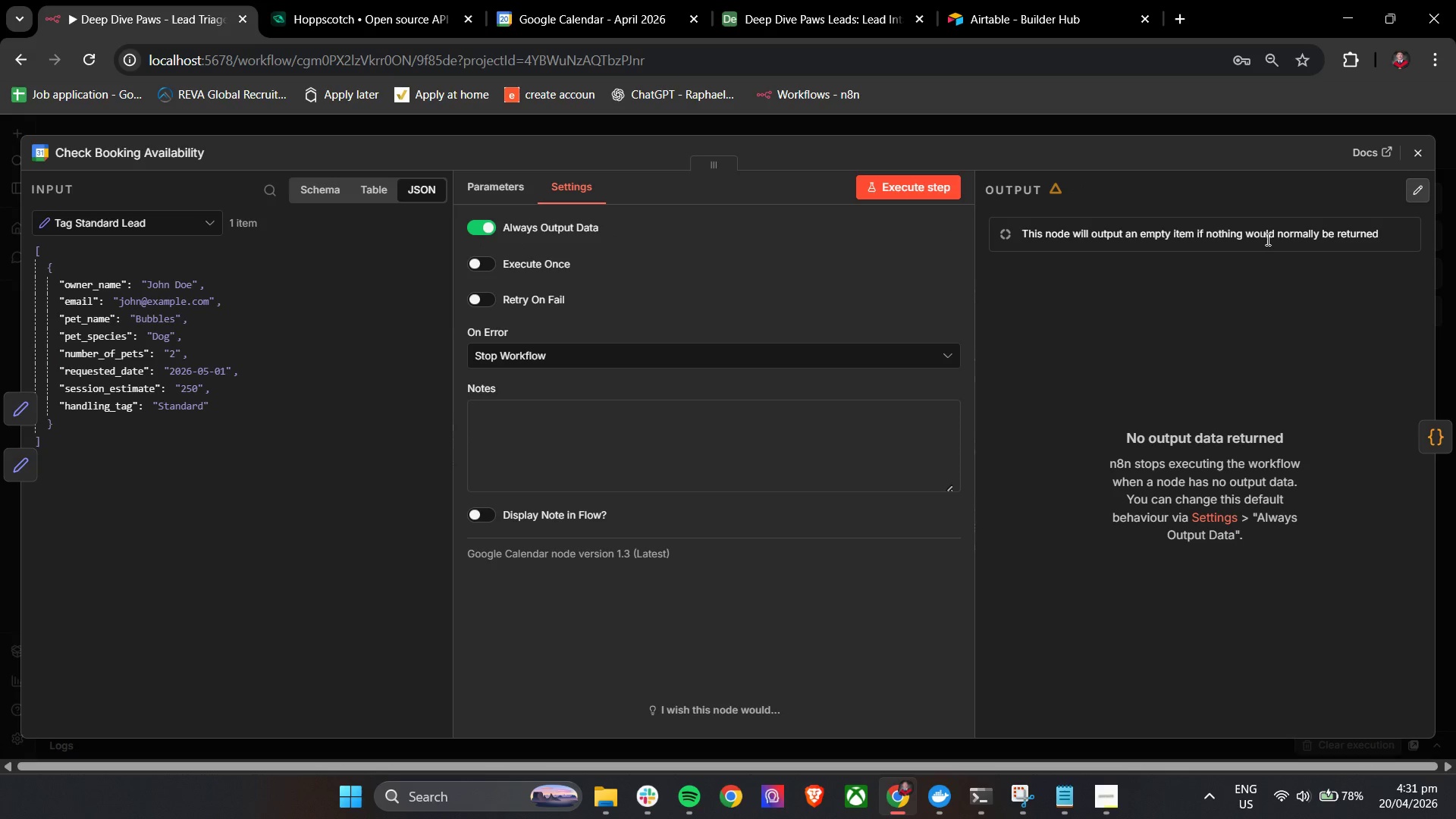 
wait(9.16)
 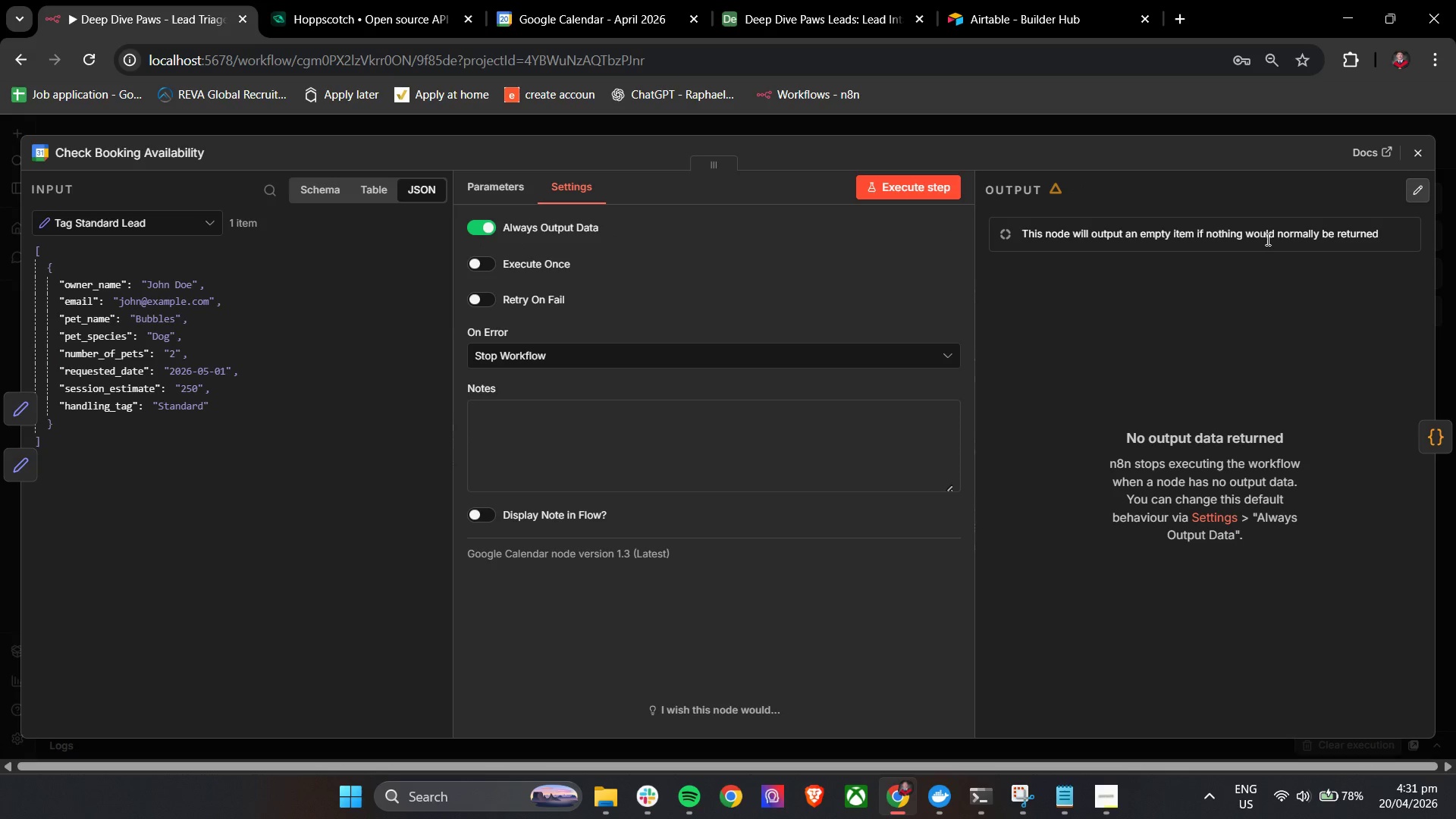 
left_click([1426, 151])
 